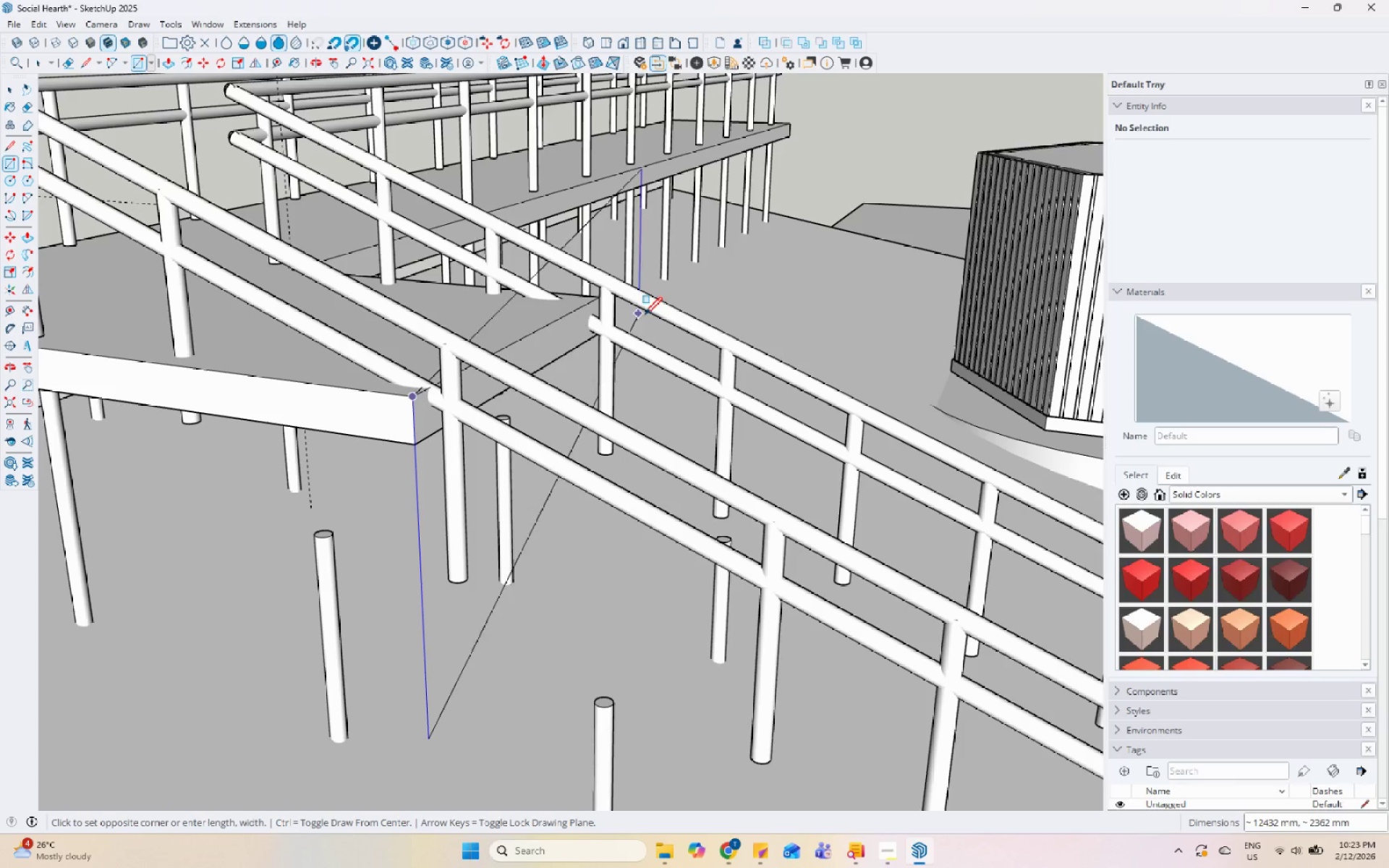 
key(Escape)
 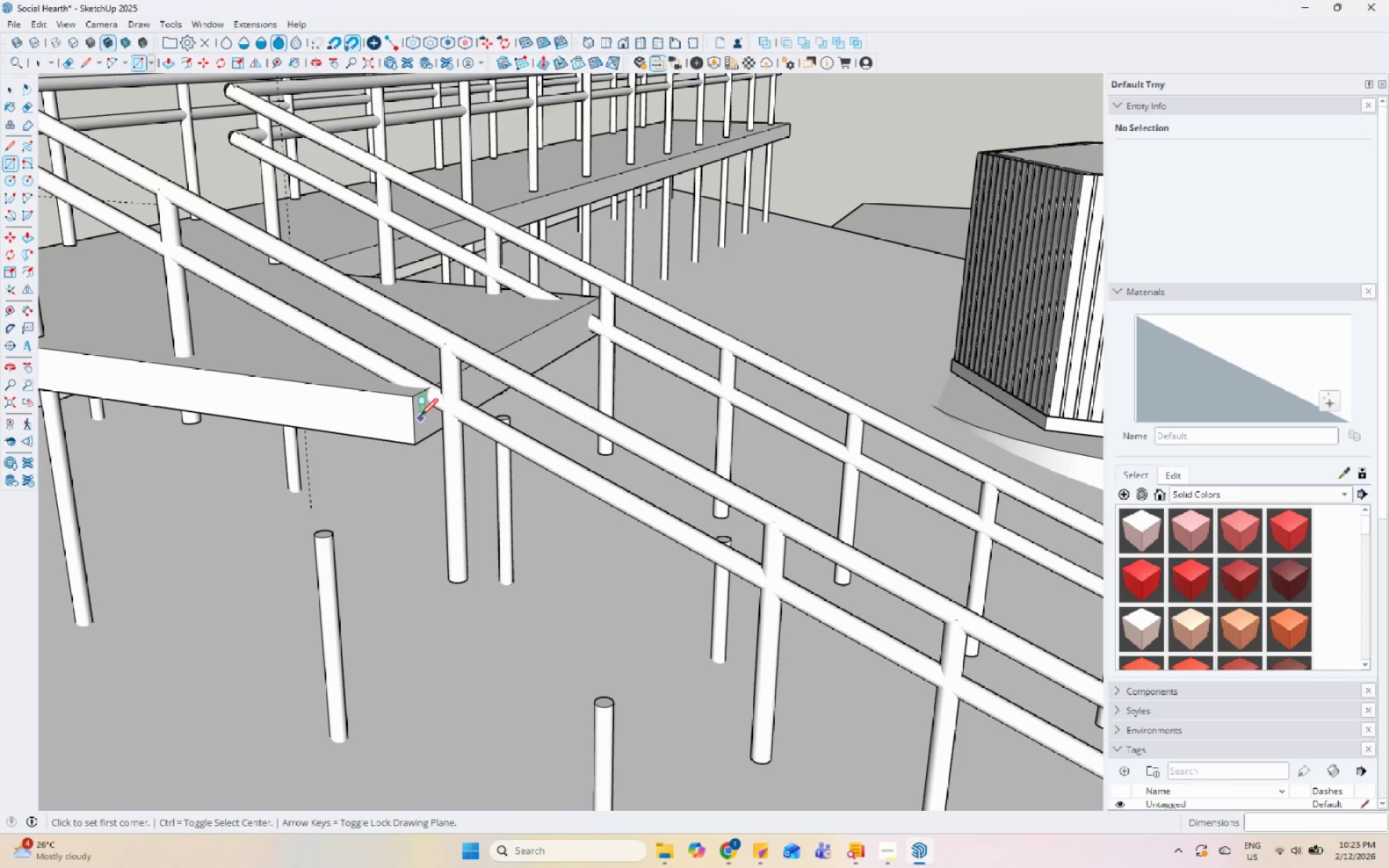 
left_click([415, 401])
 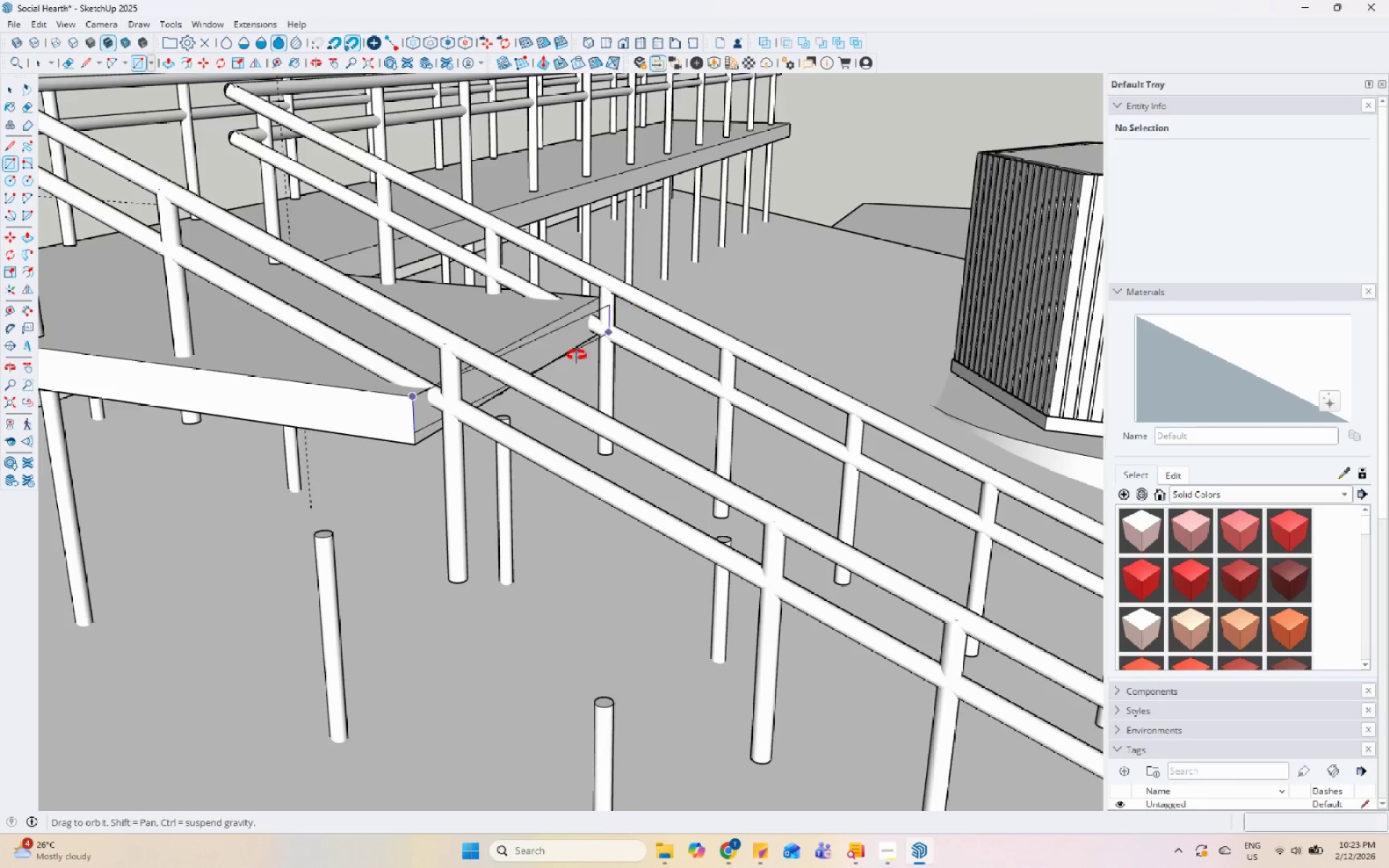 
scroll: coordinate [185, 429], scroll_direction: up, amount: 8.0
 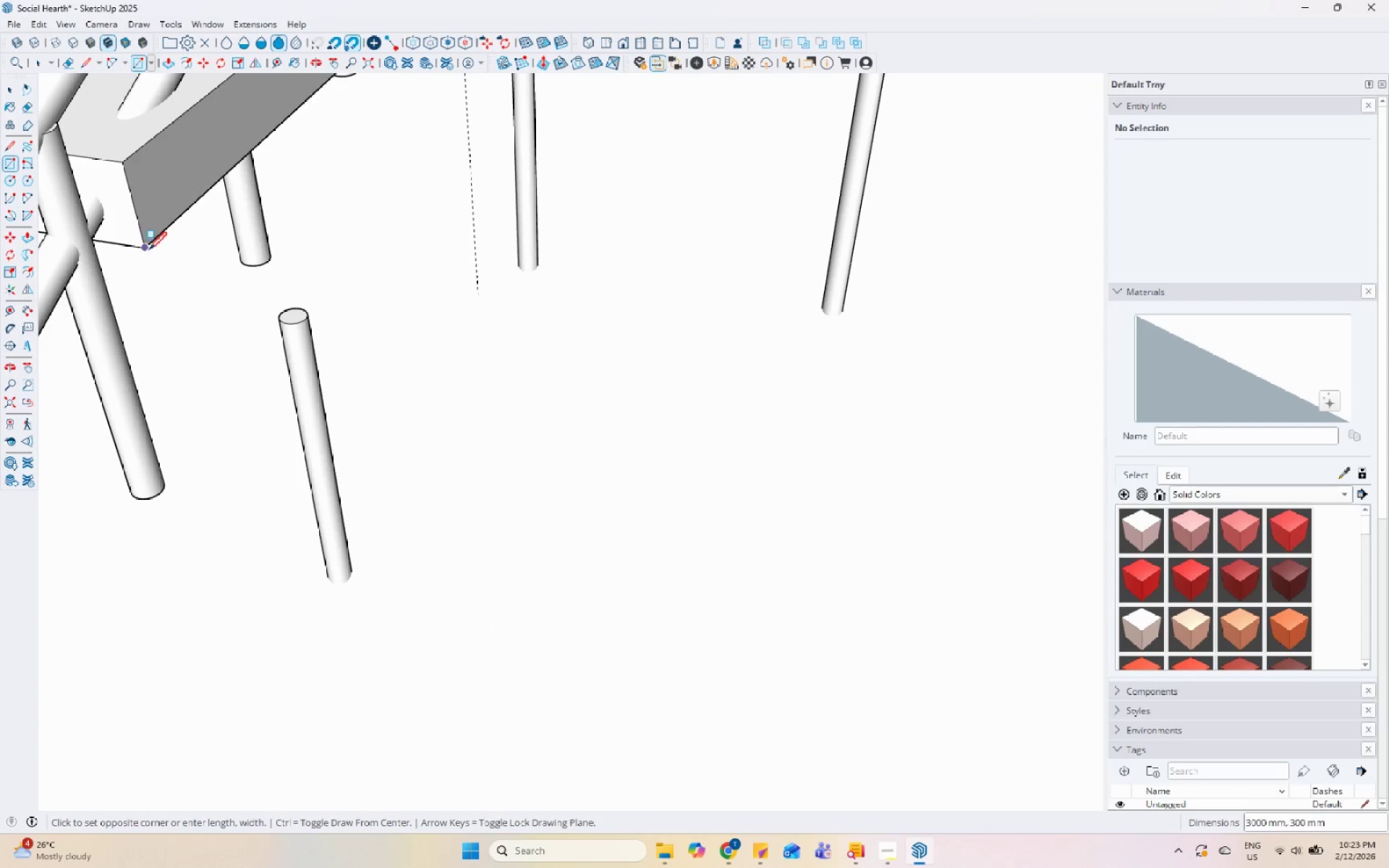 
left_click([149, 247])
 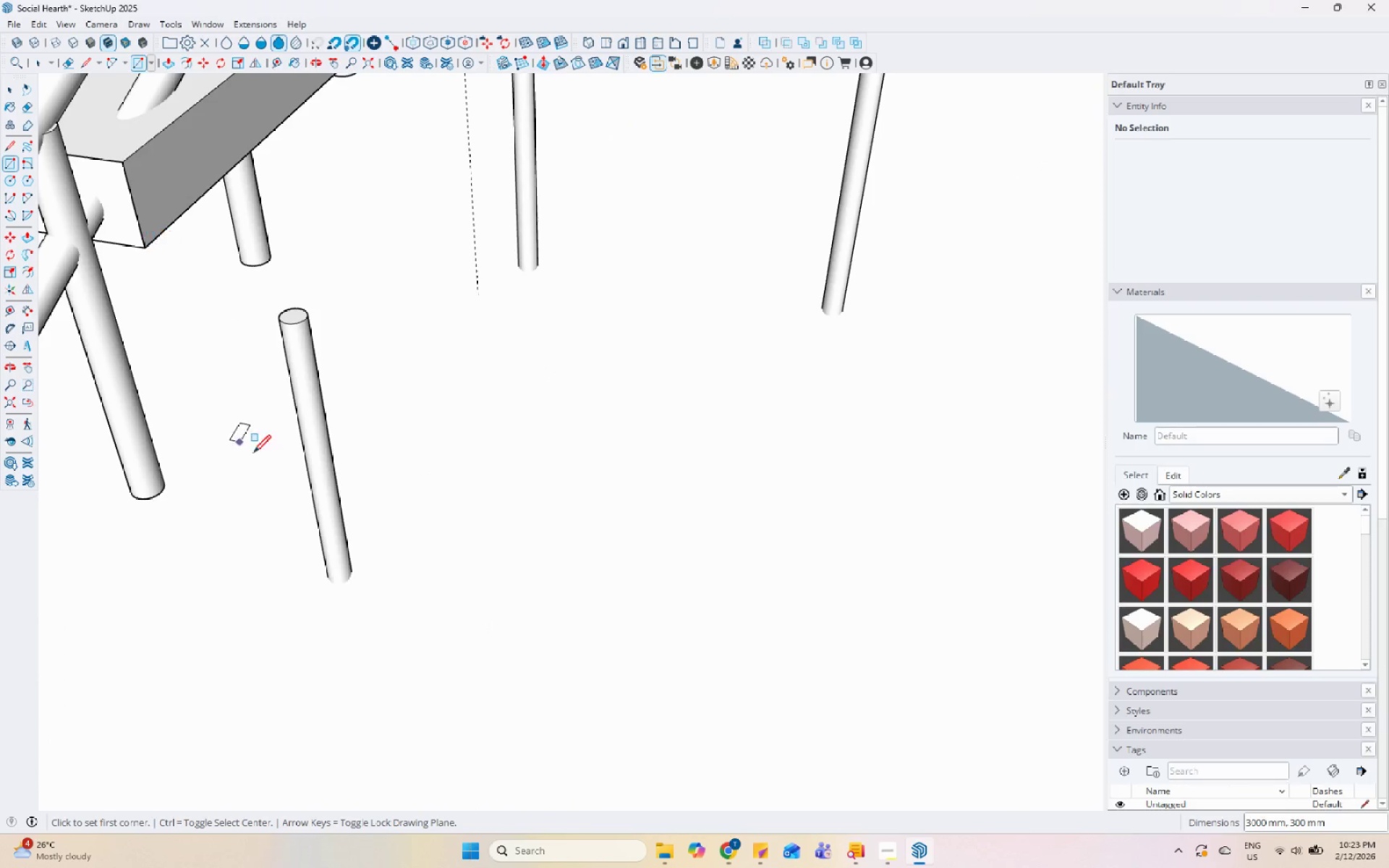 
key(Space)
 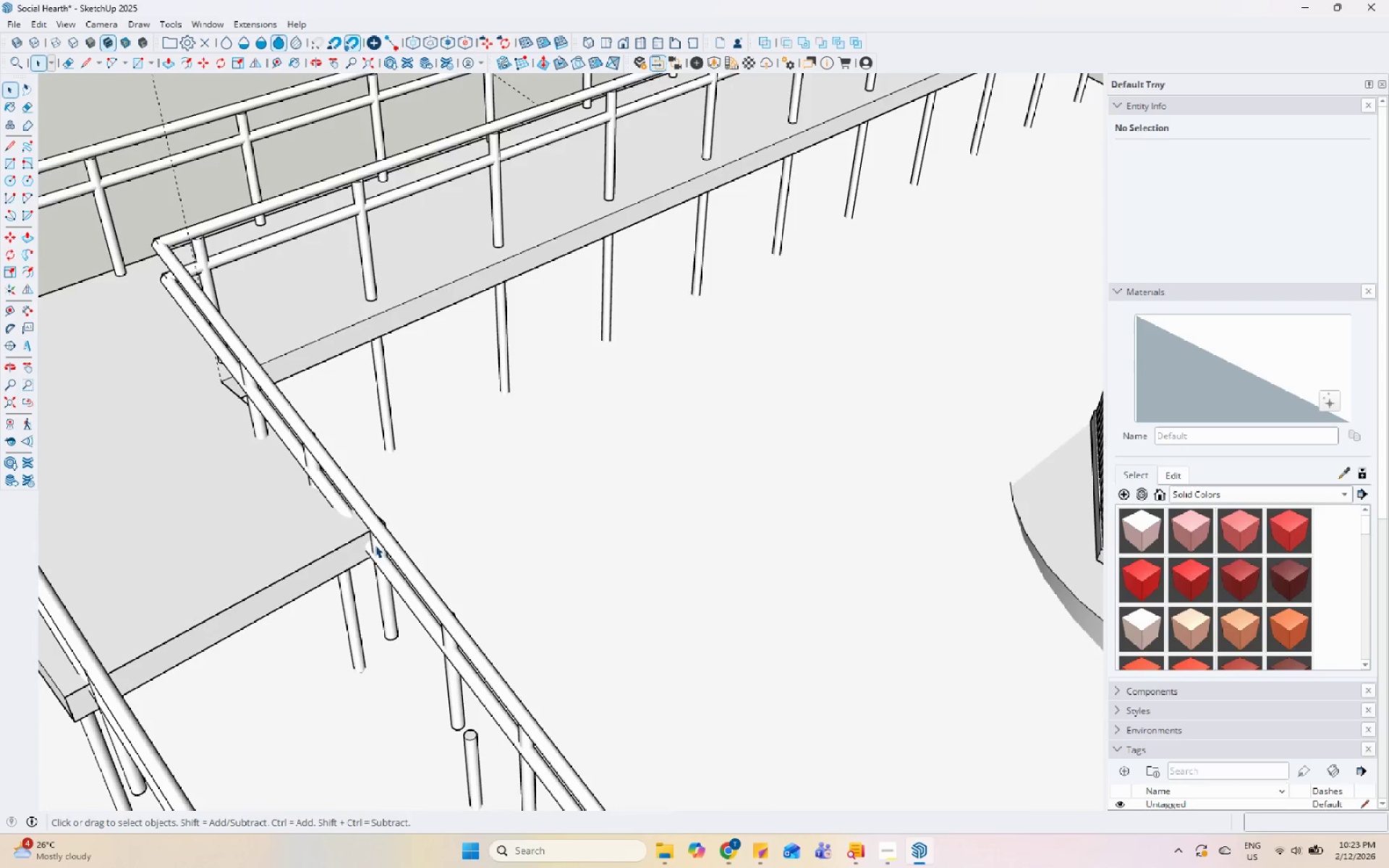 
left_click([352, 545])
 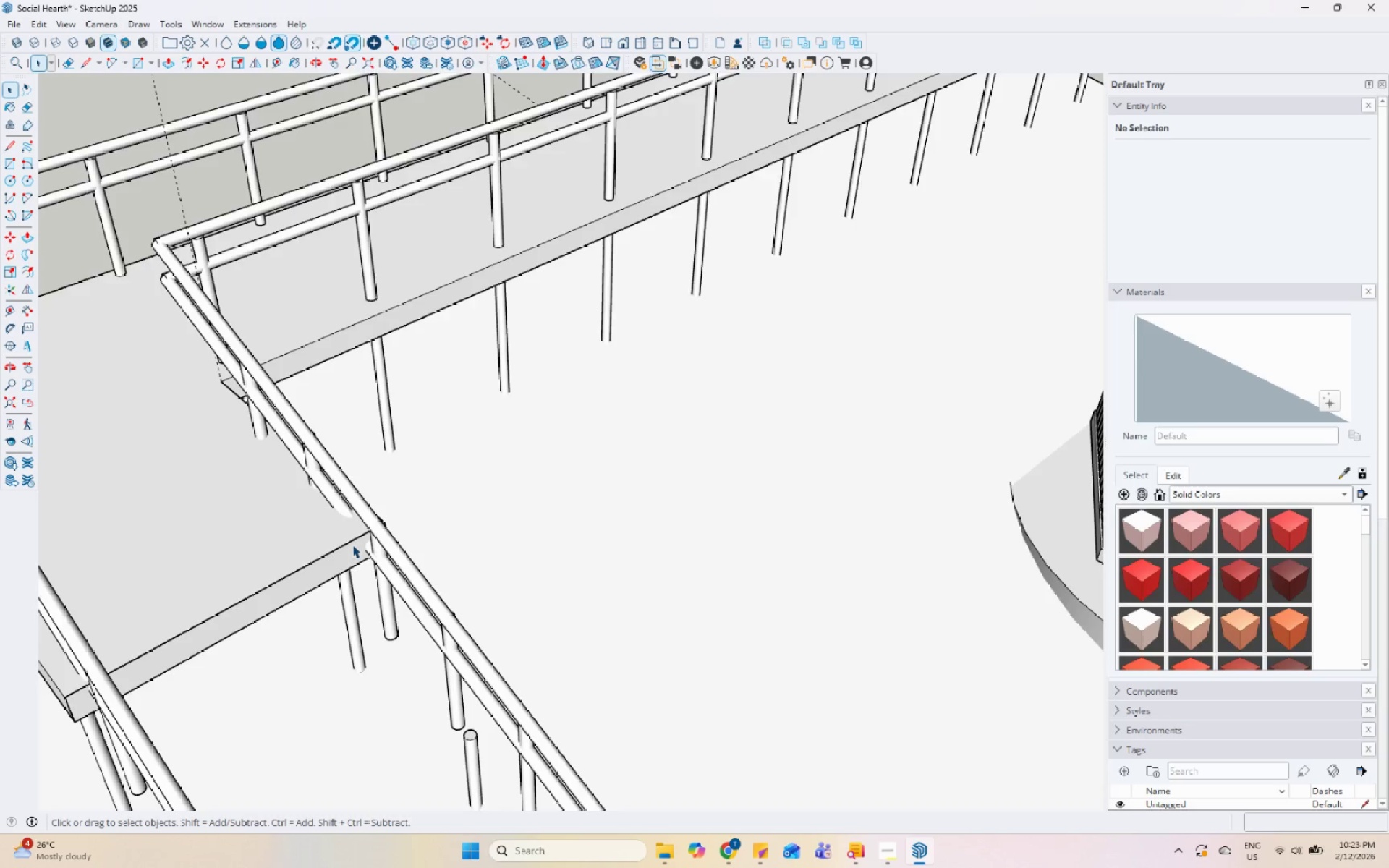 
scroll: coordinate [349, 550], scroll_direction: down, amount: 17.0
 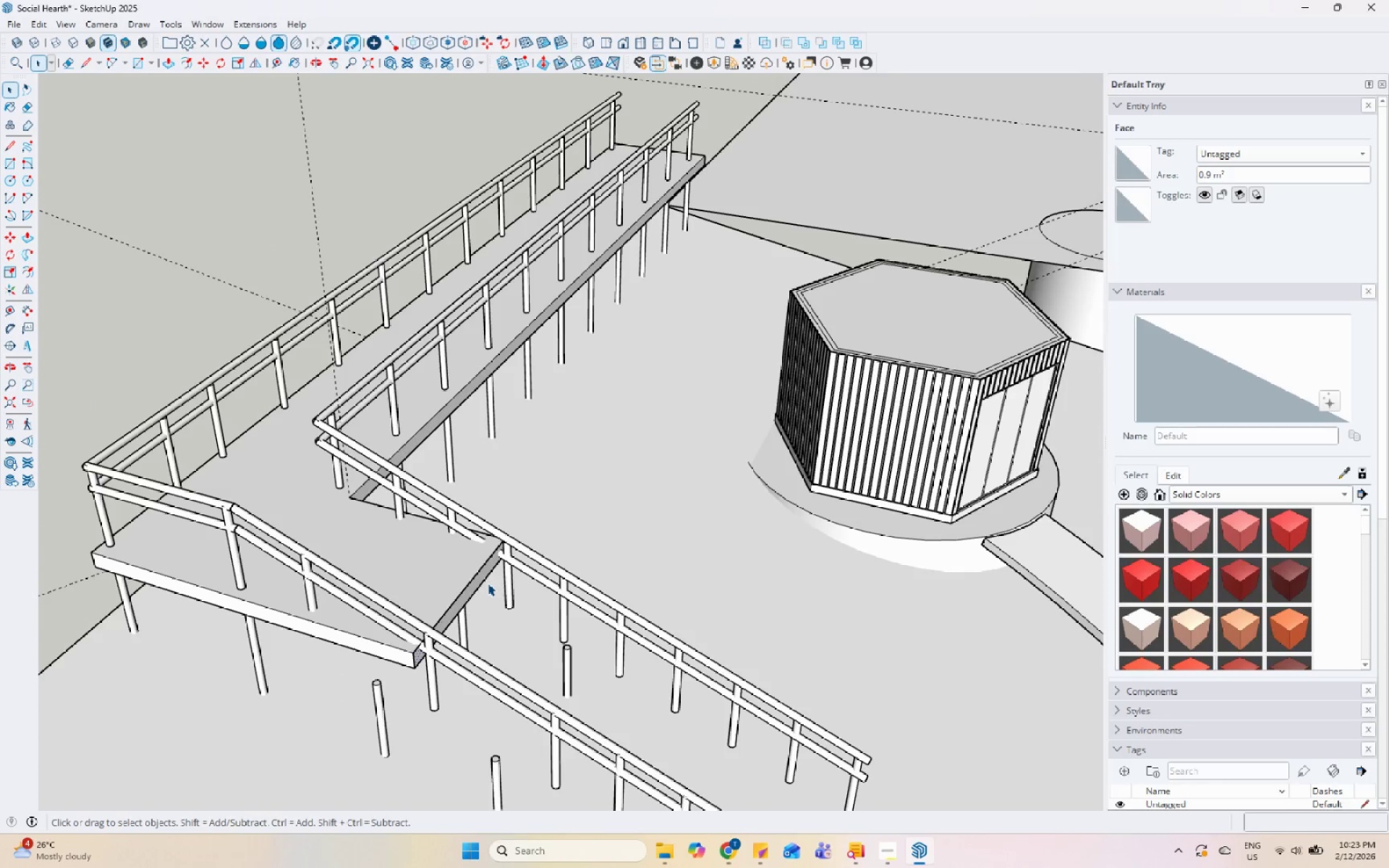 
key(P)
 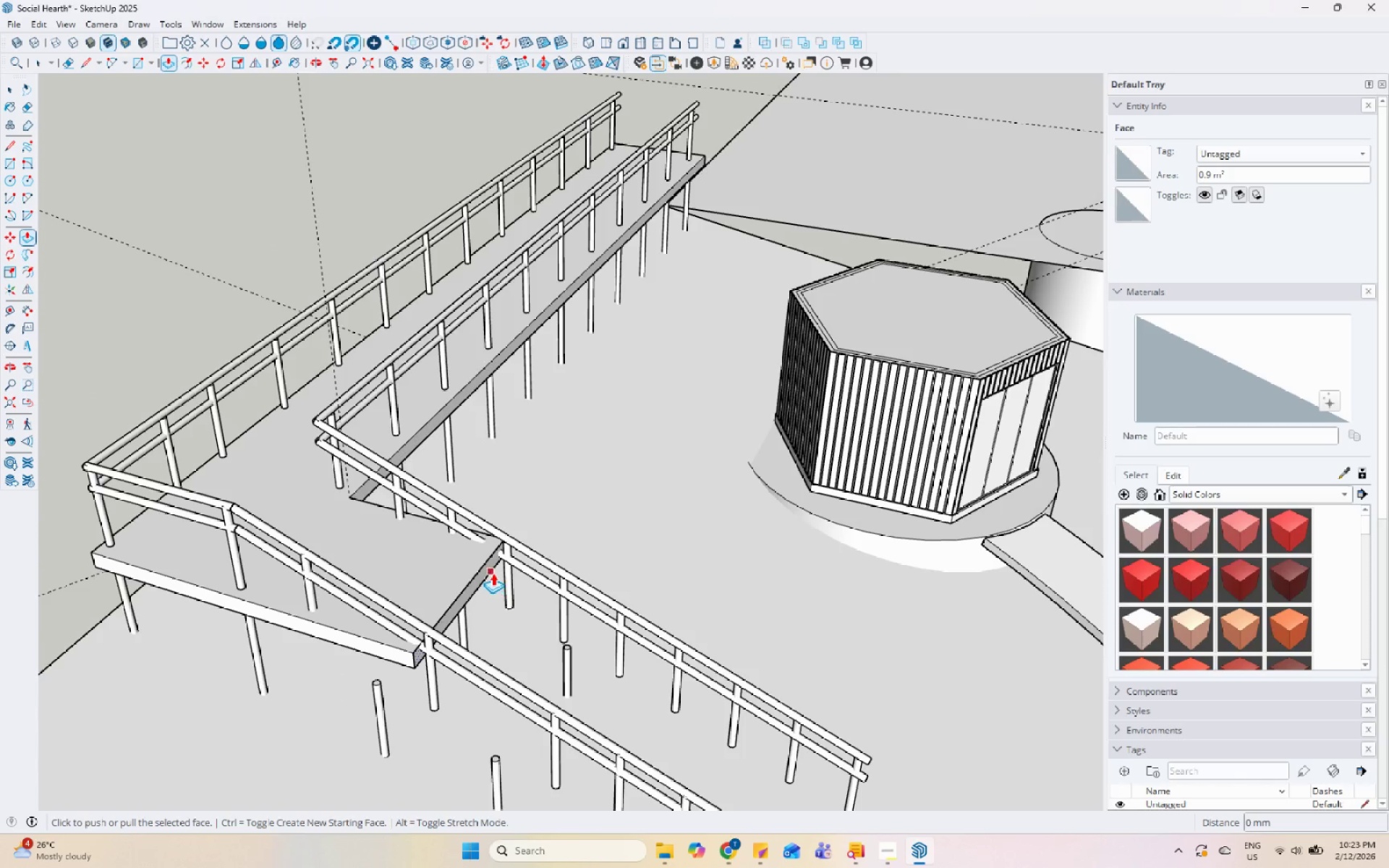 
left_click([491, 571])
 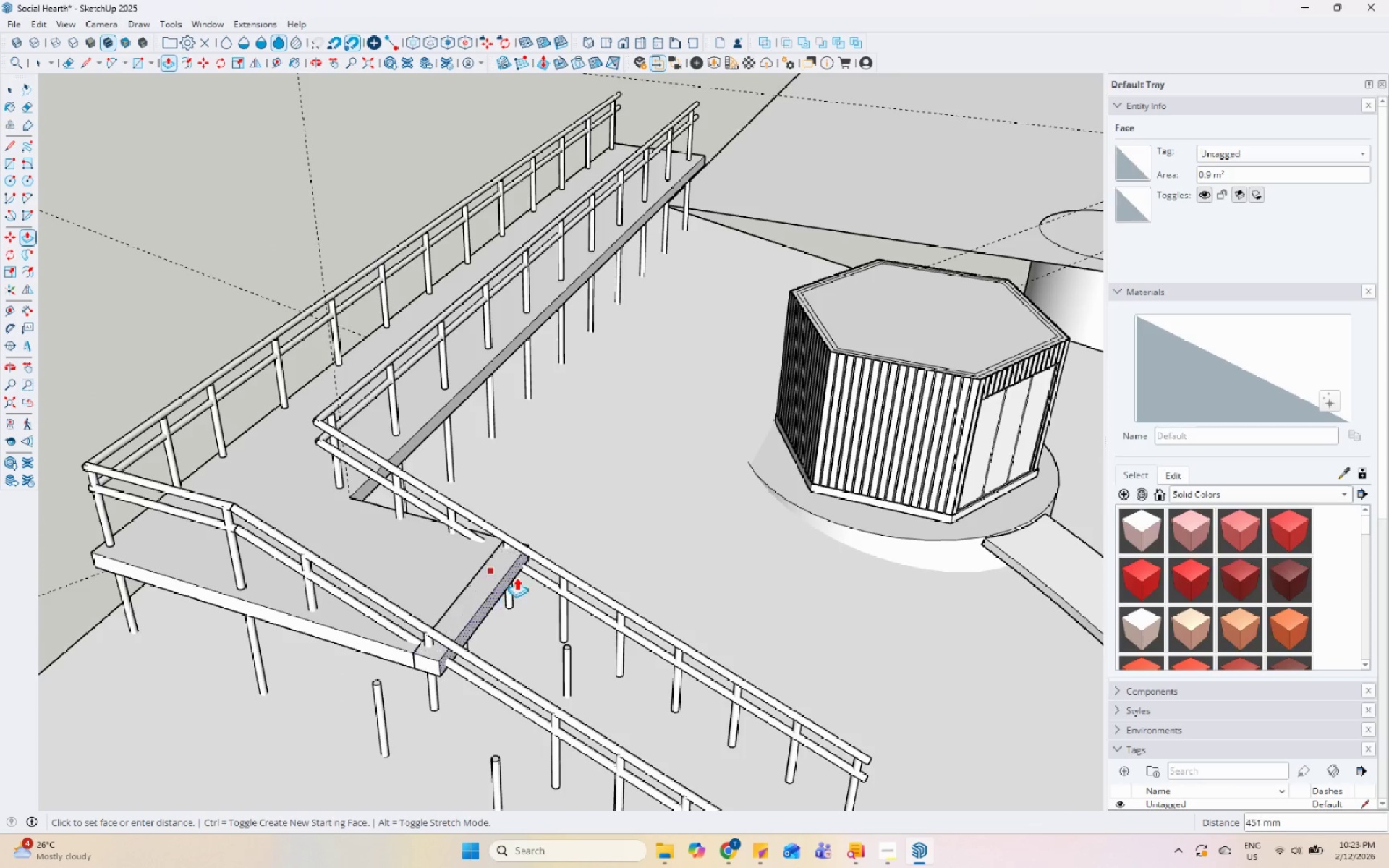 
scroll: coordinate [637, 618], scroll_direction: down, amount: 11.0
 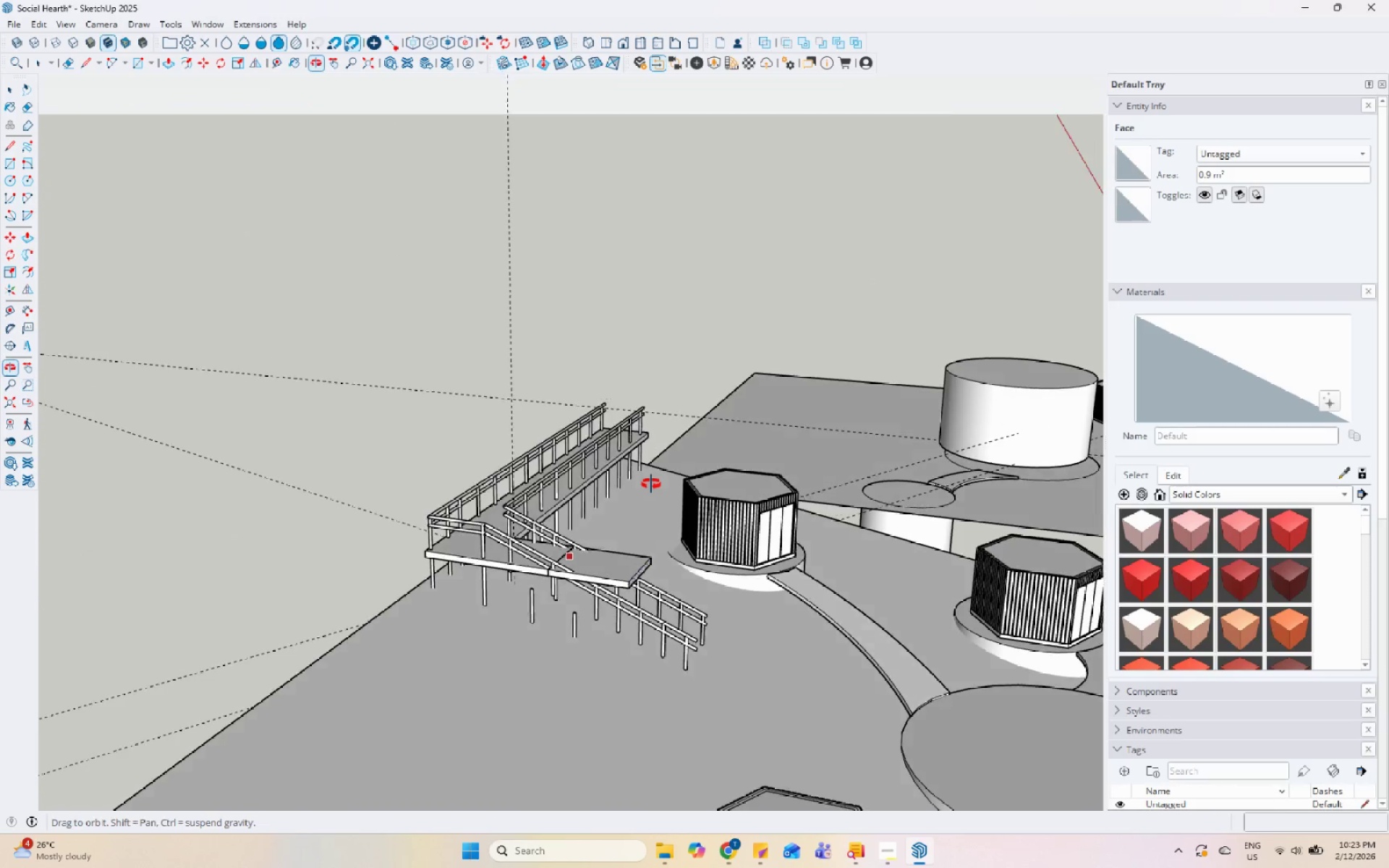 
scroll: coordinate [650, 566], scroll_direction: up, amount: 4.0
 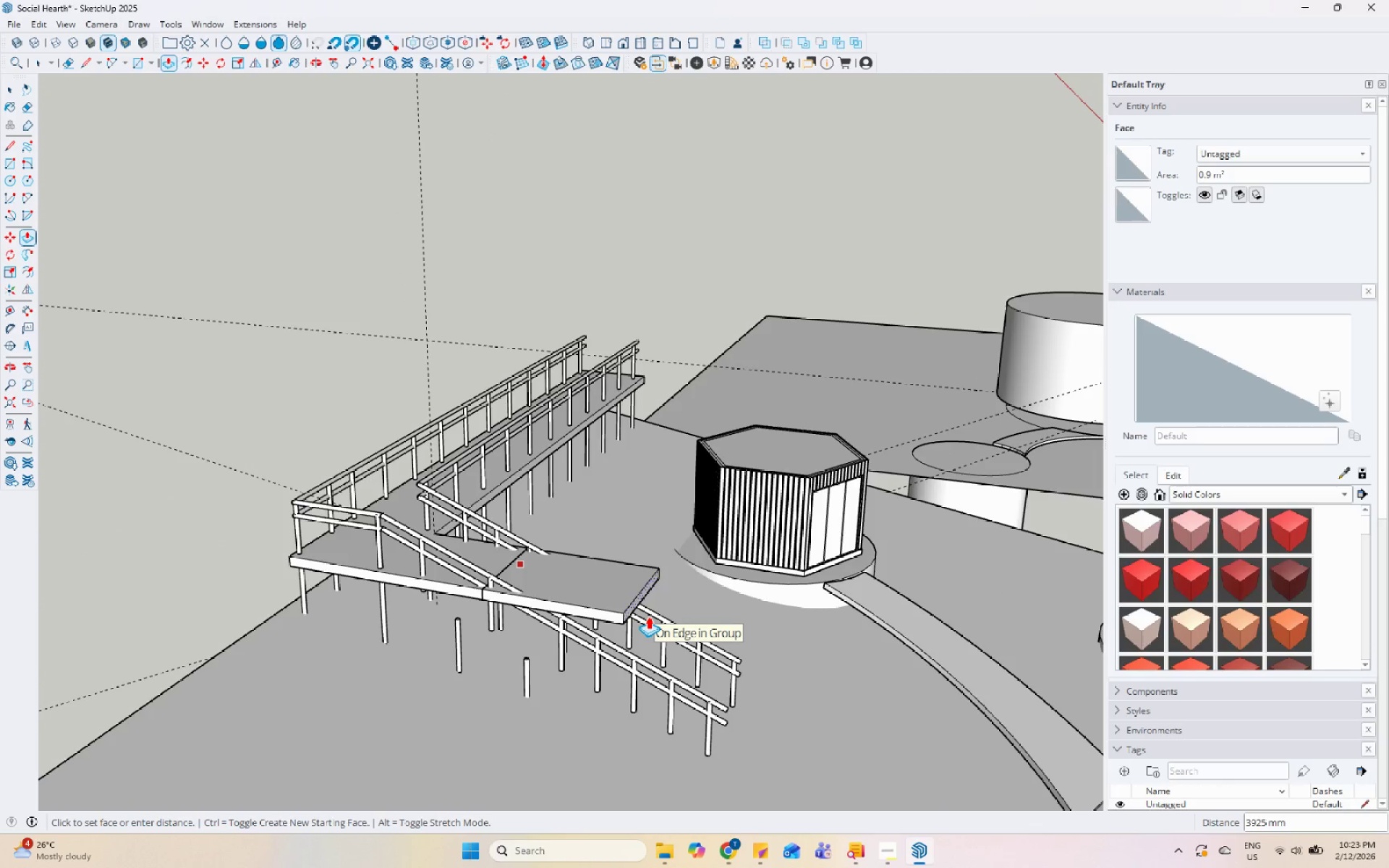 
key(Numpad3)
 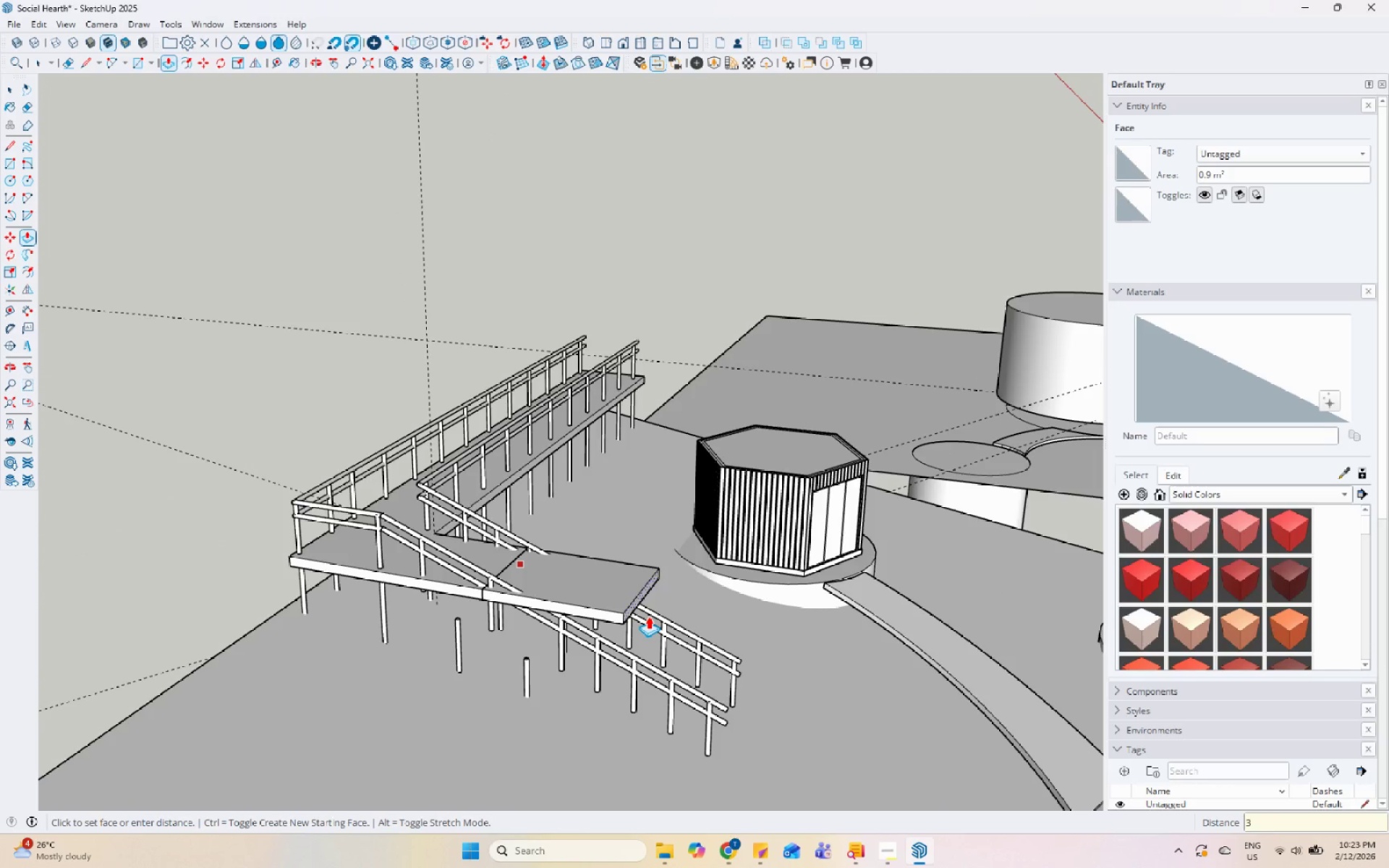 
key(Numpad0)
 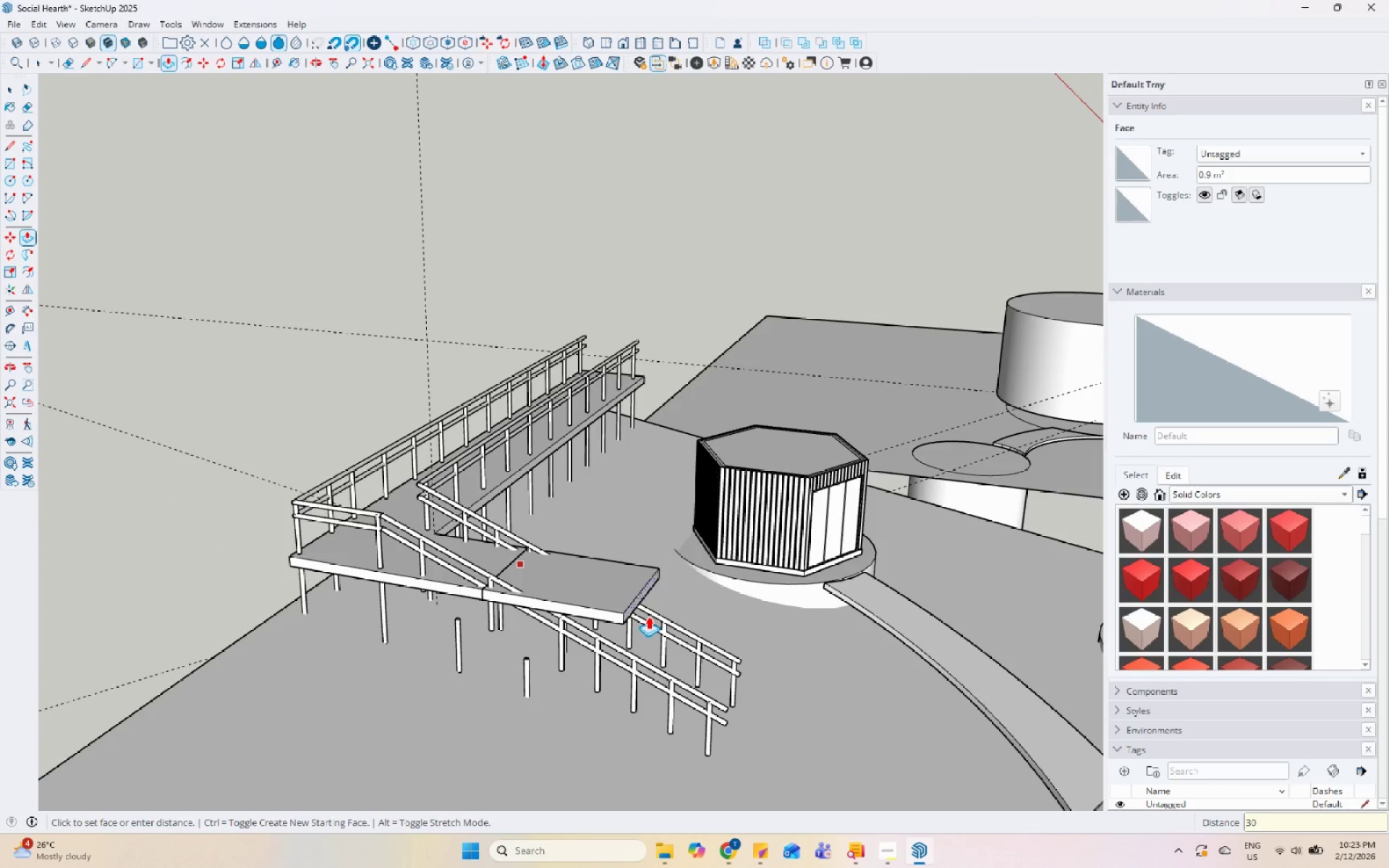 
key(Numpad0)
 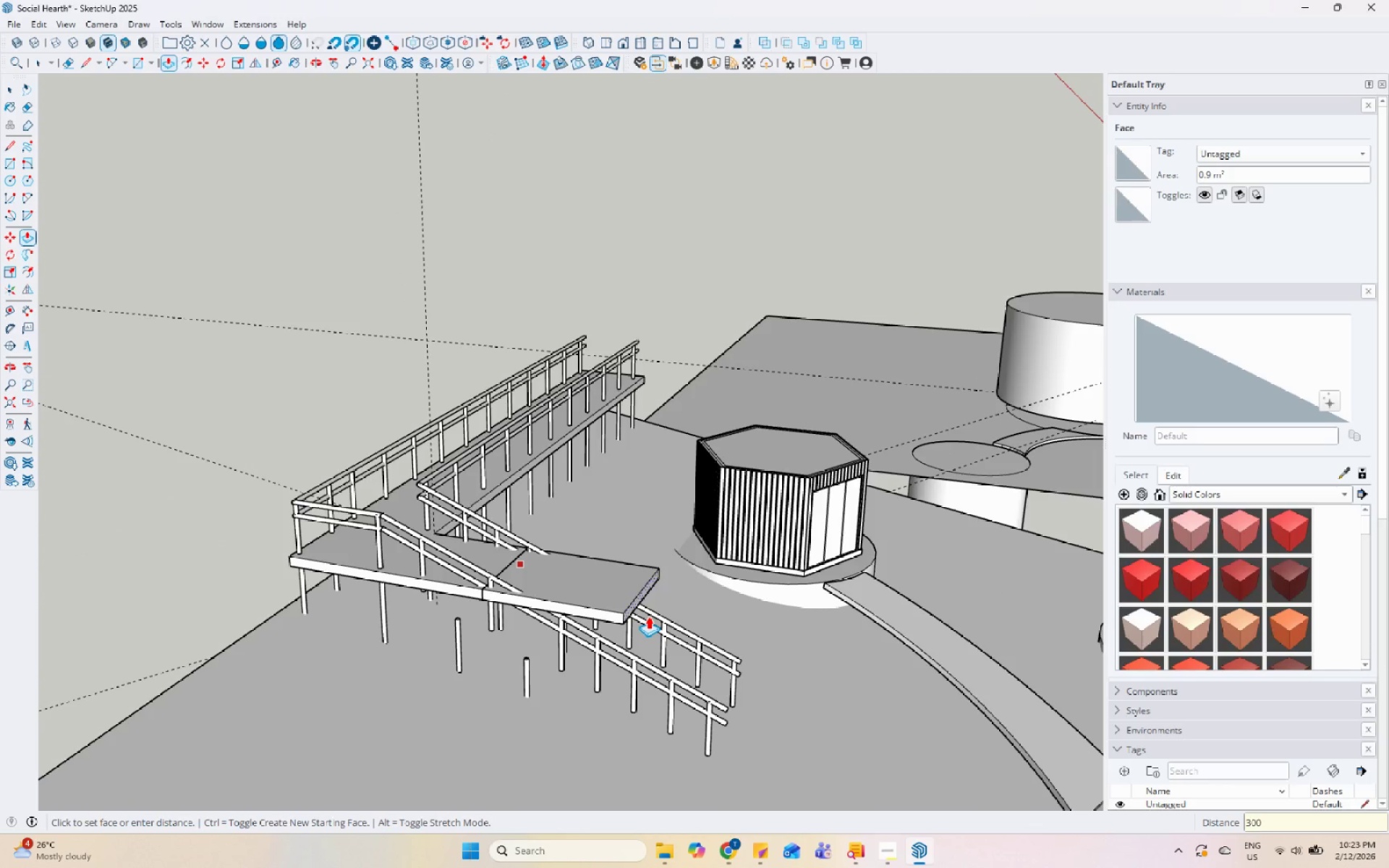 
key(Numpad0)
 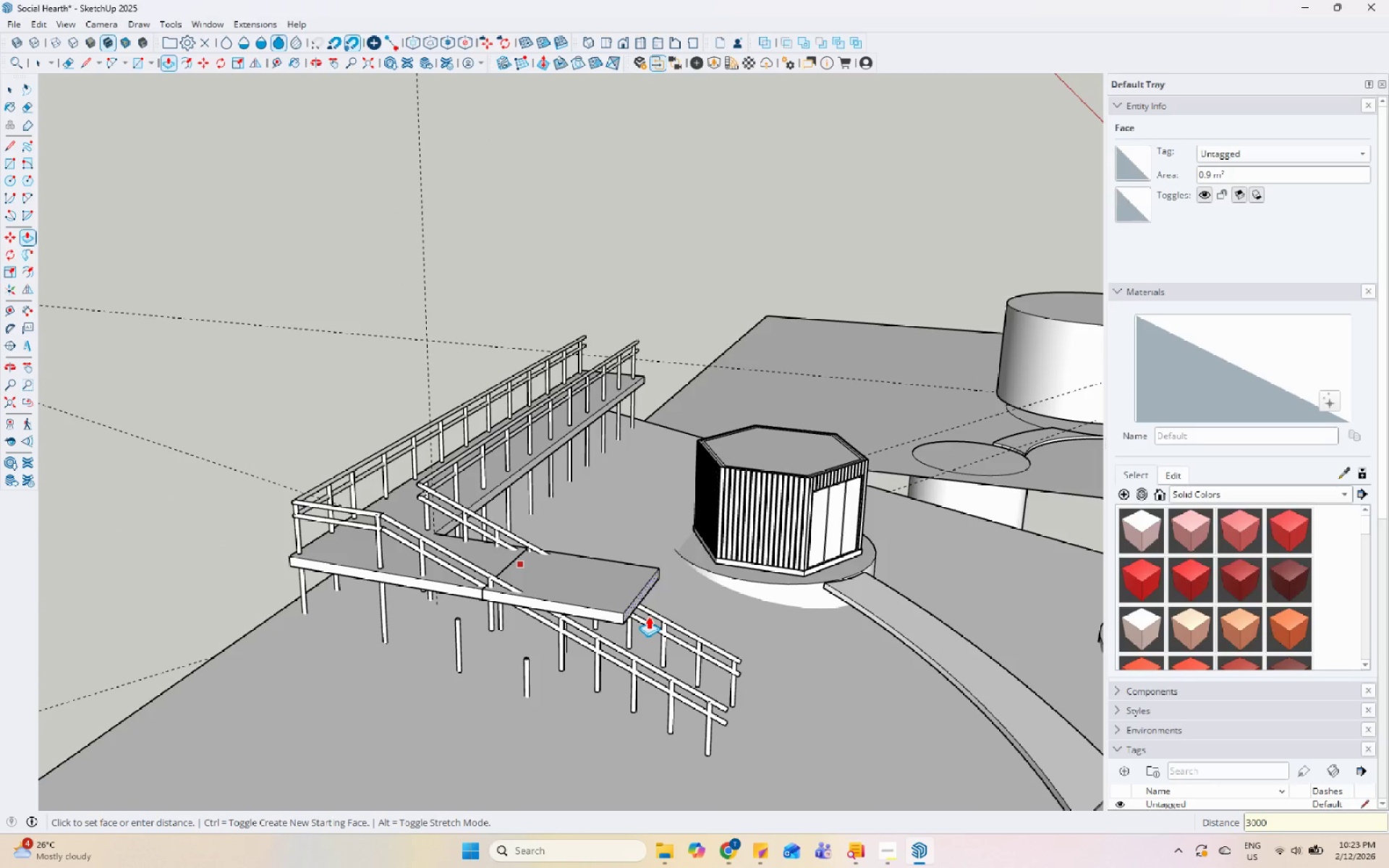 
key(Enter)
 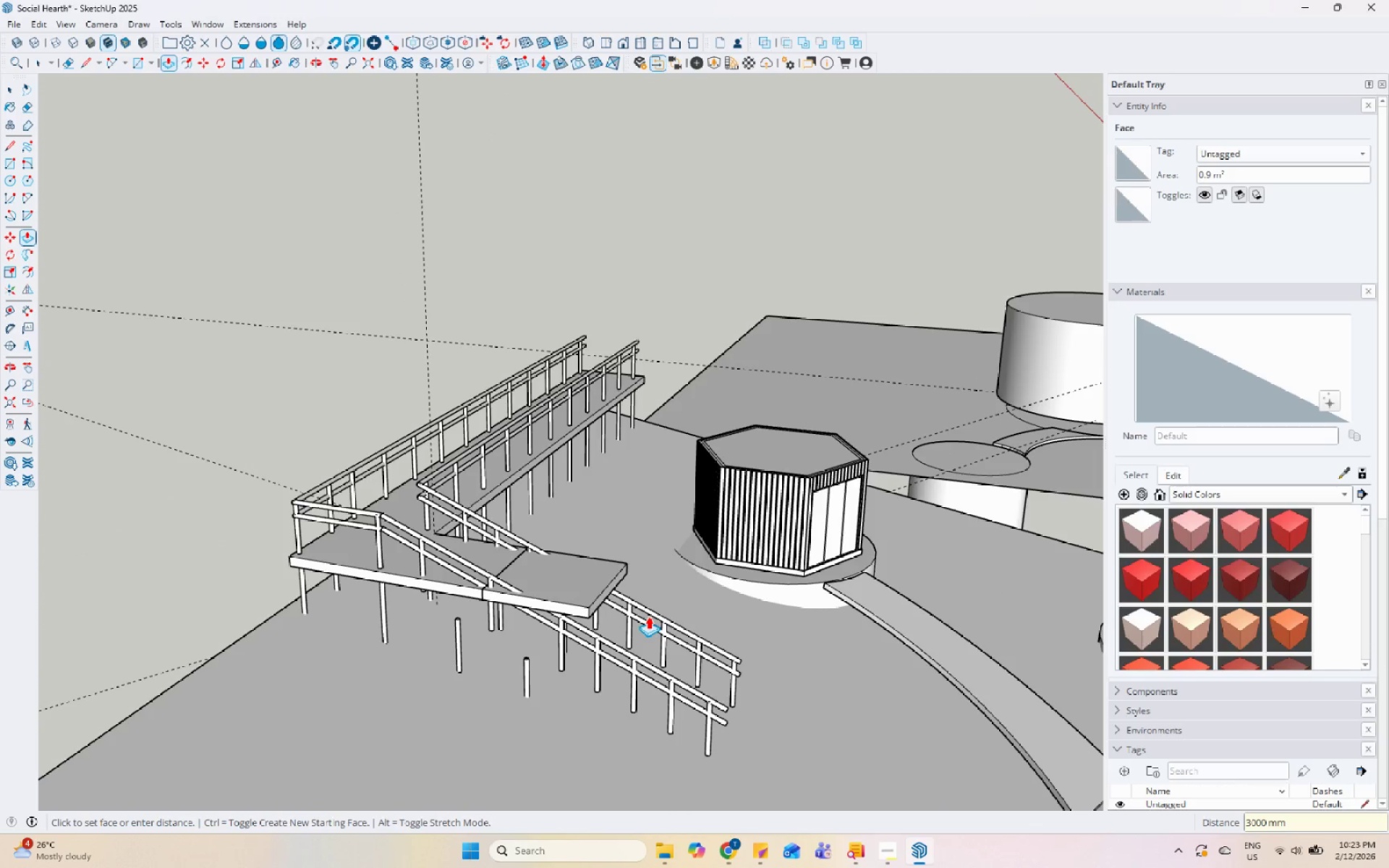 
key(Space)
 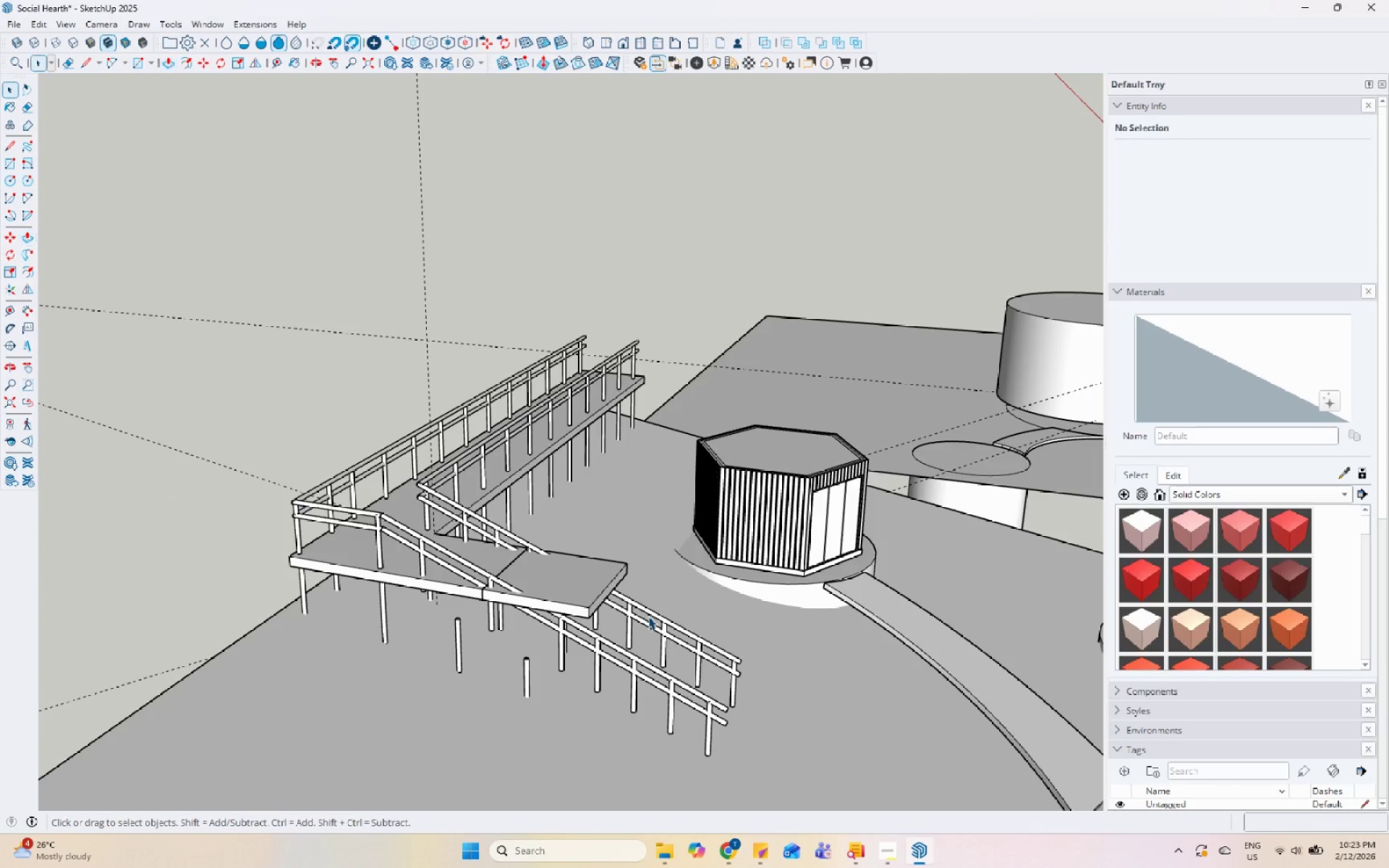 
left_click([706, 588])
 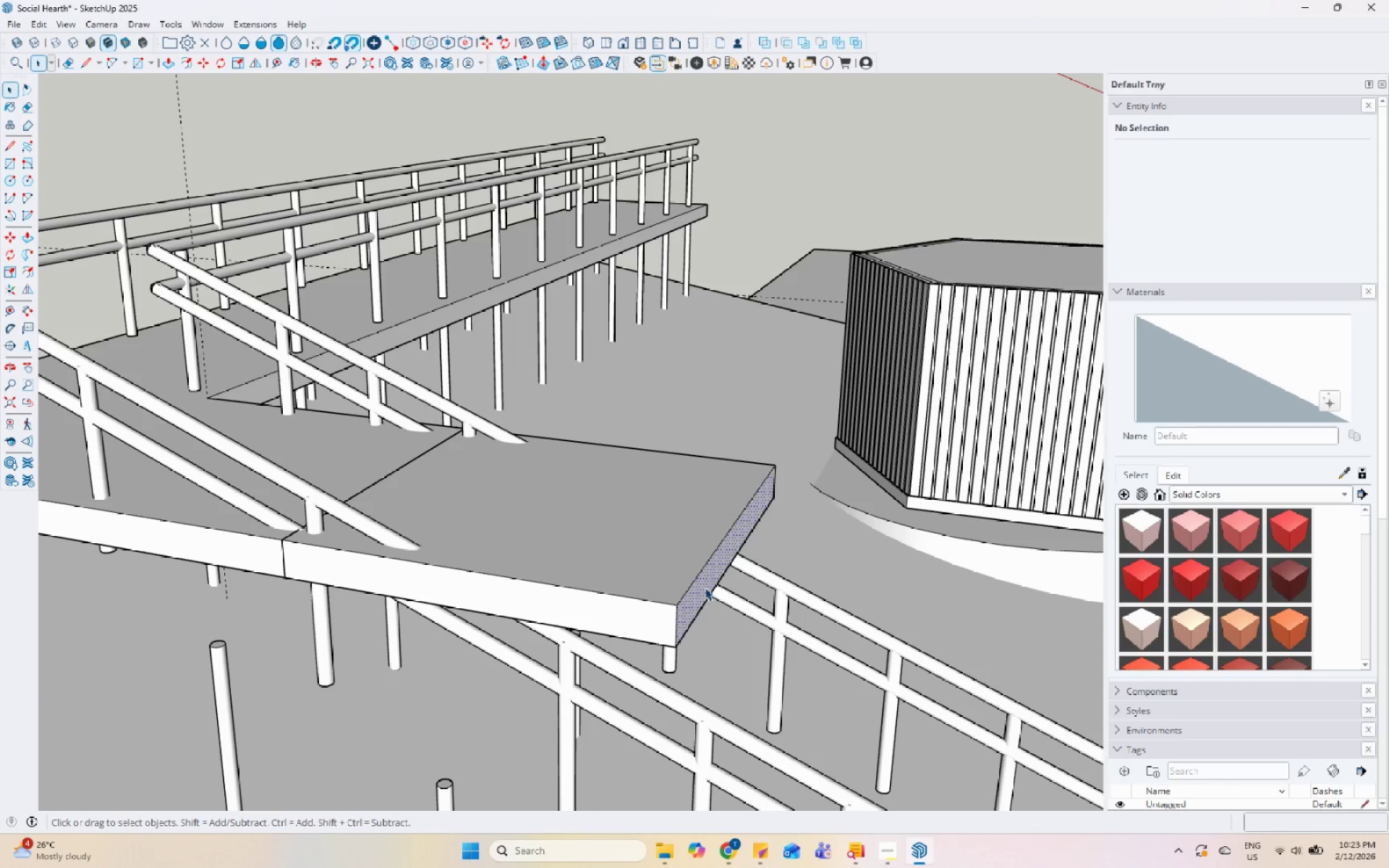 
scroll: coordinate [721, 629], scroll_direction: up, amount: 10.0
 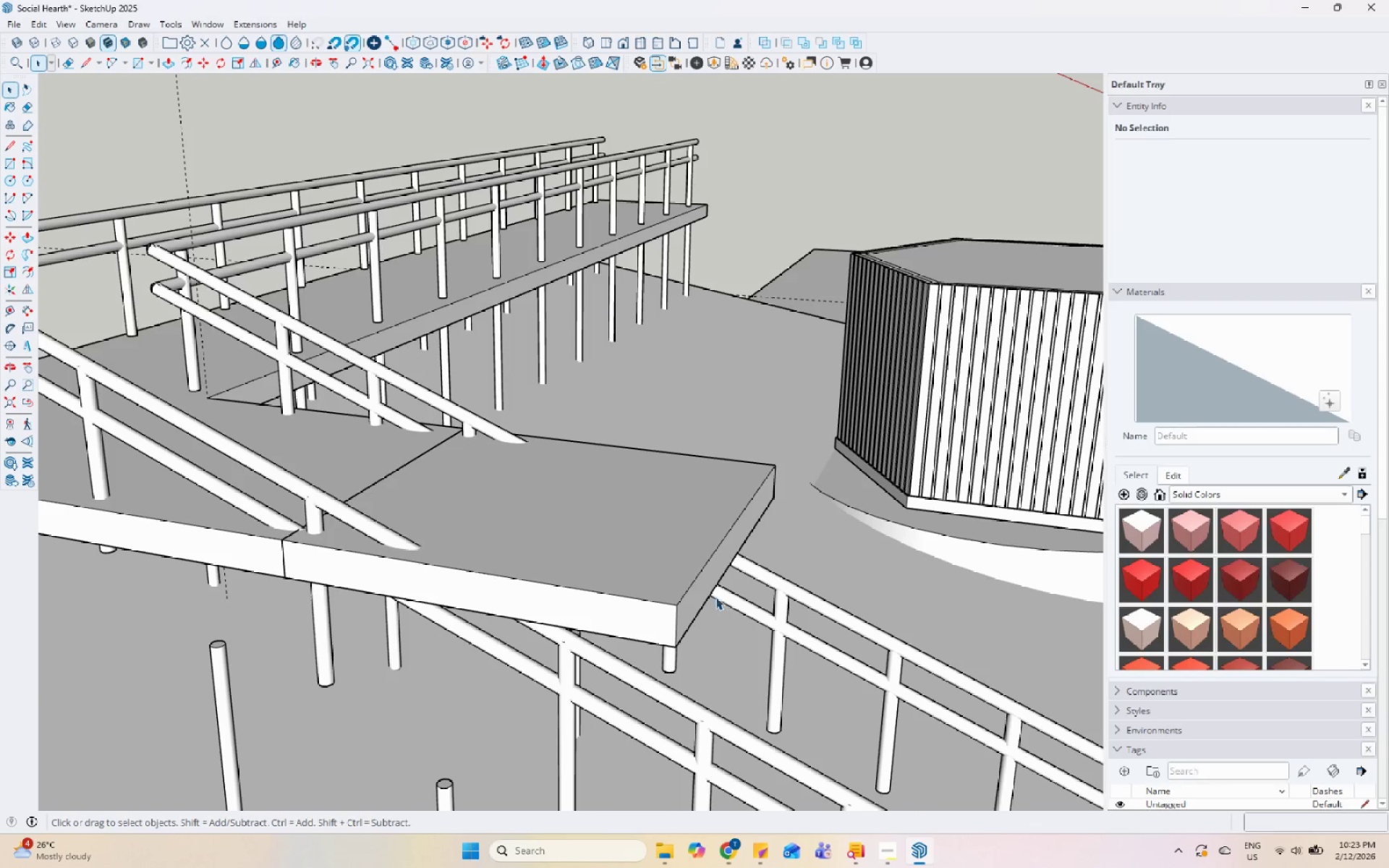 
key(P)
 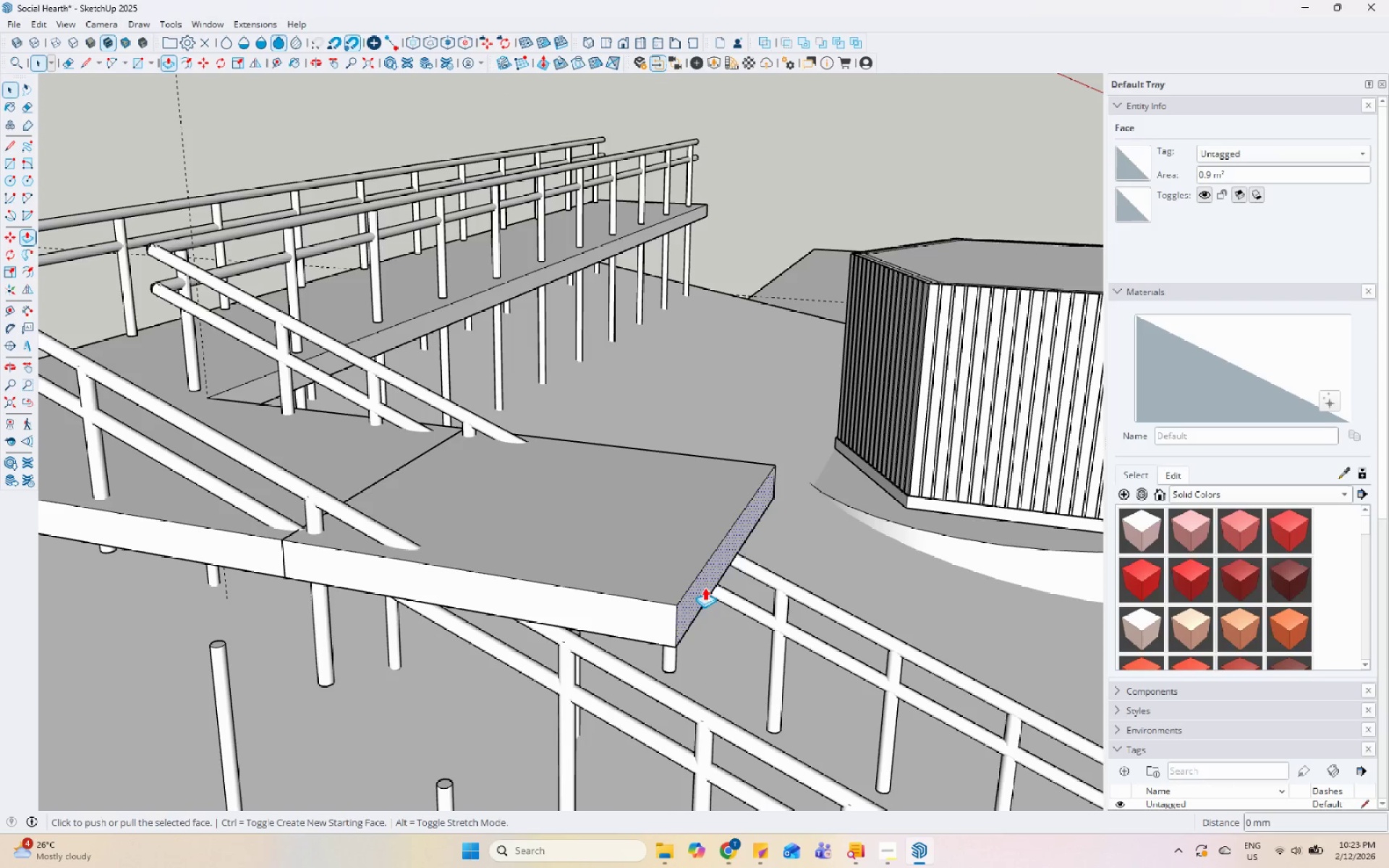 
left_click([705, 587])
 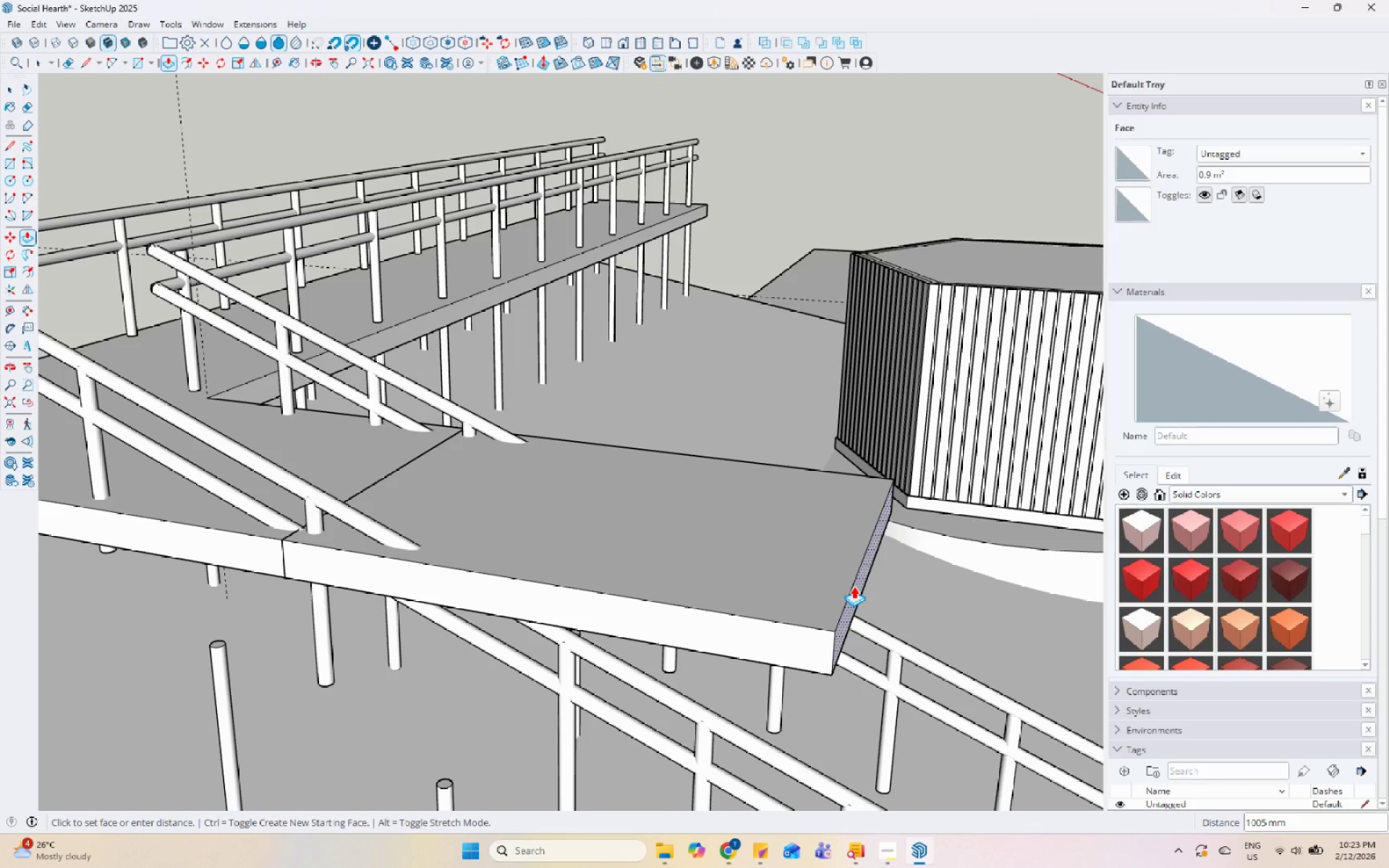 
key(Numpad1)
 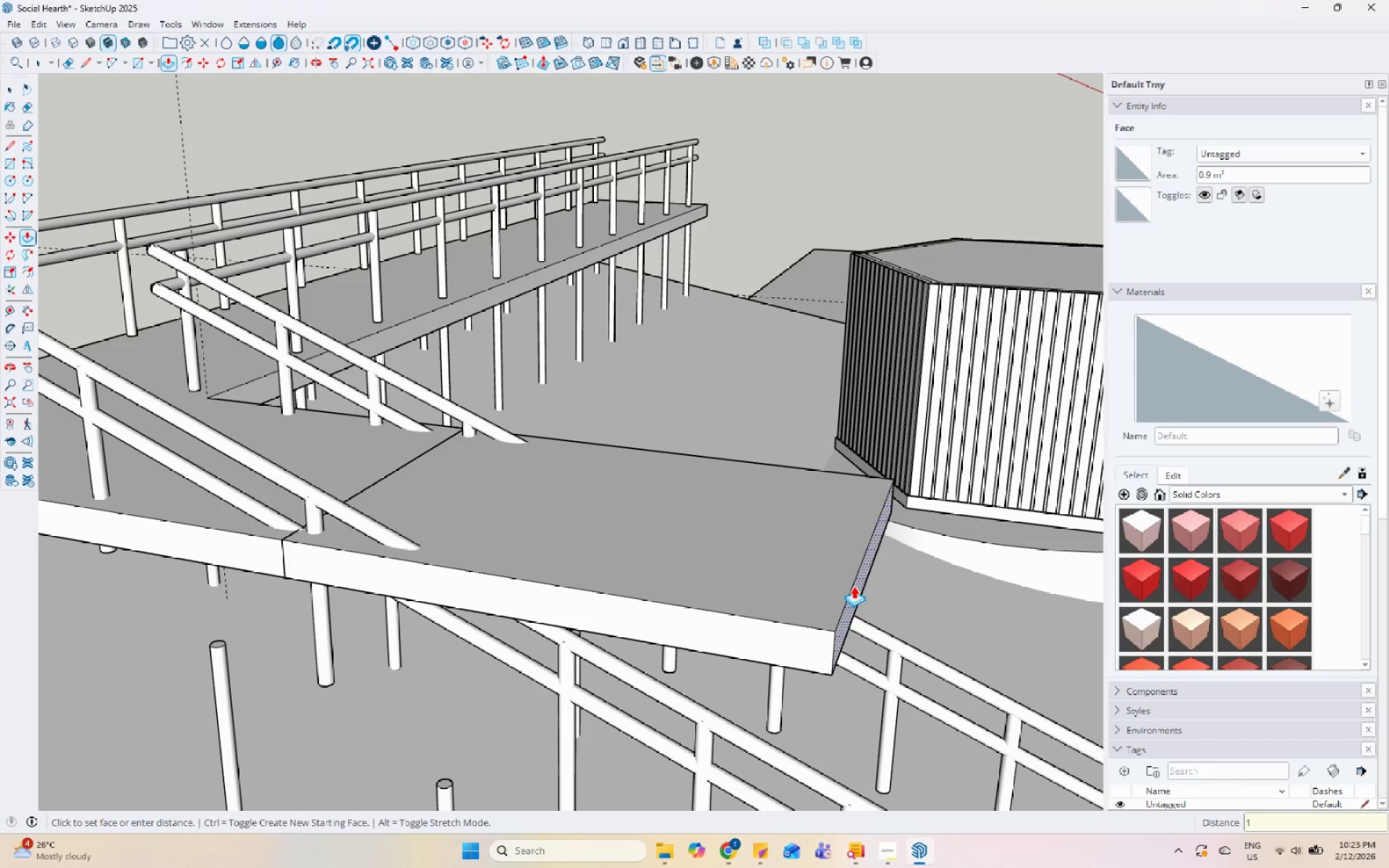 
key(Numpad0)
 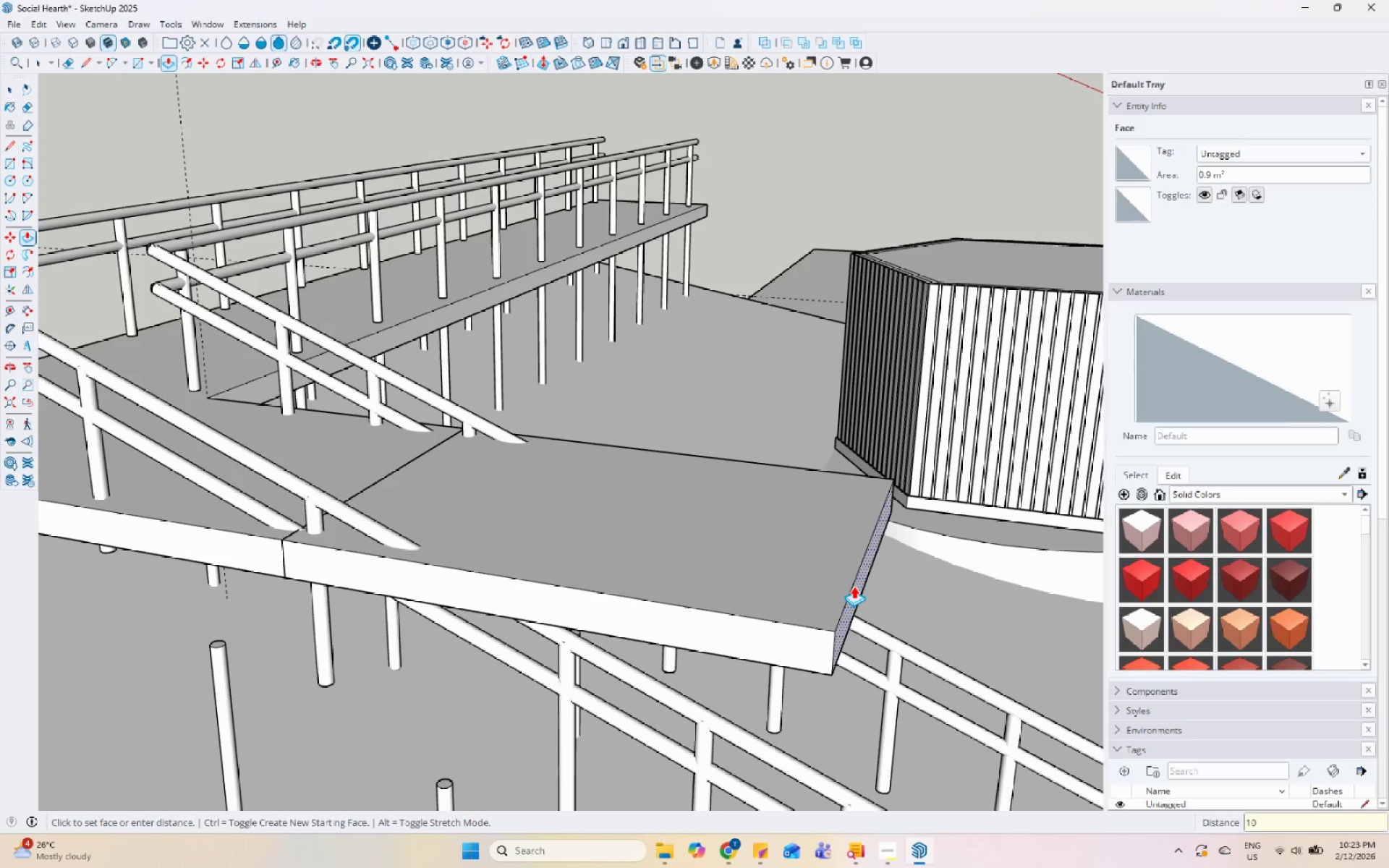 
key(Numpad0)
 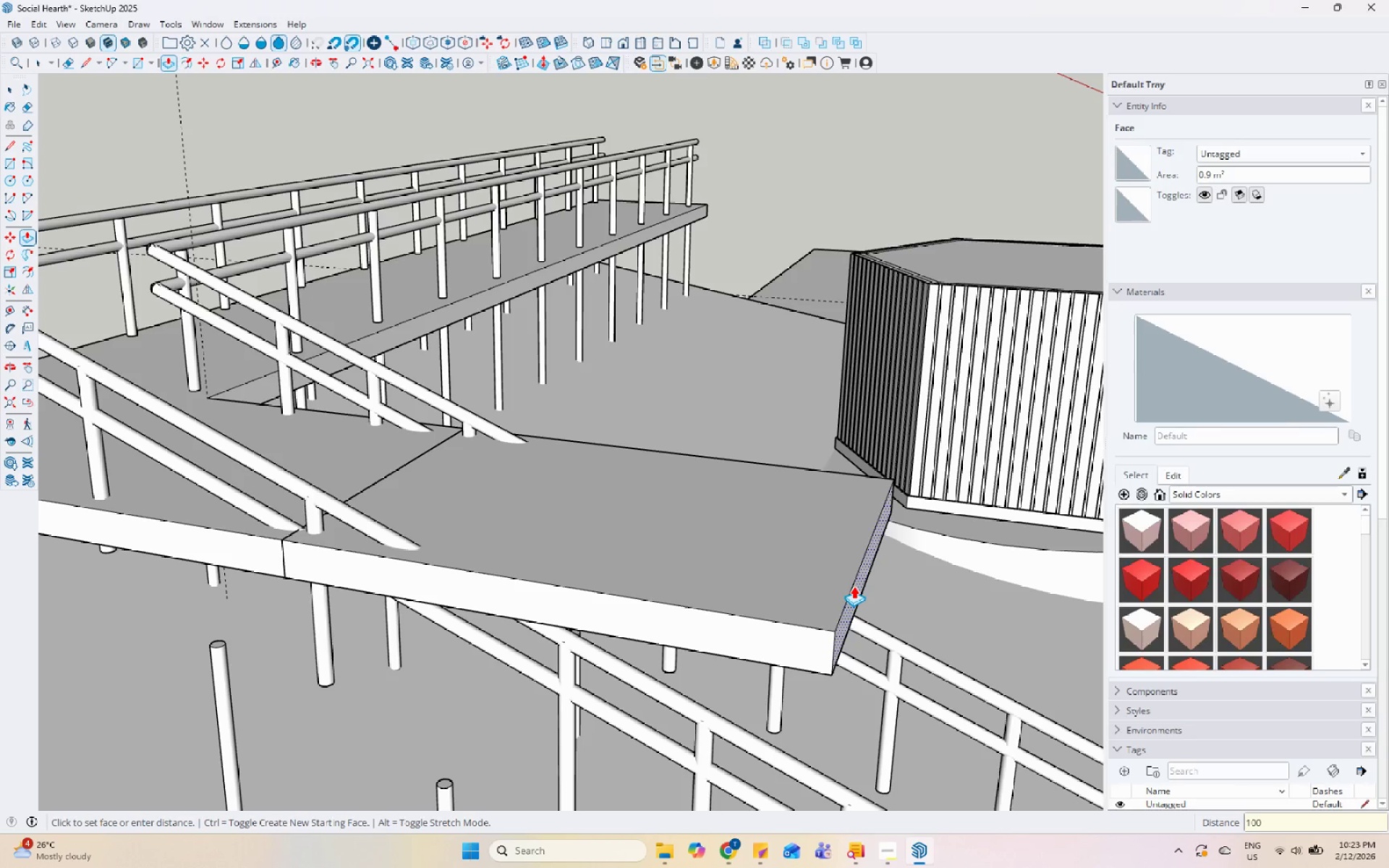 
key(Numpad0)
 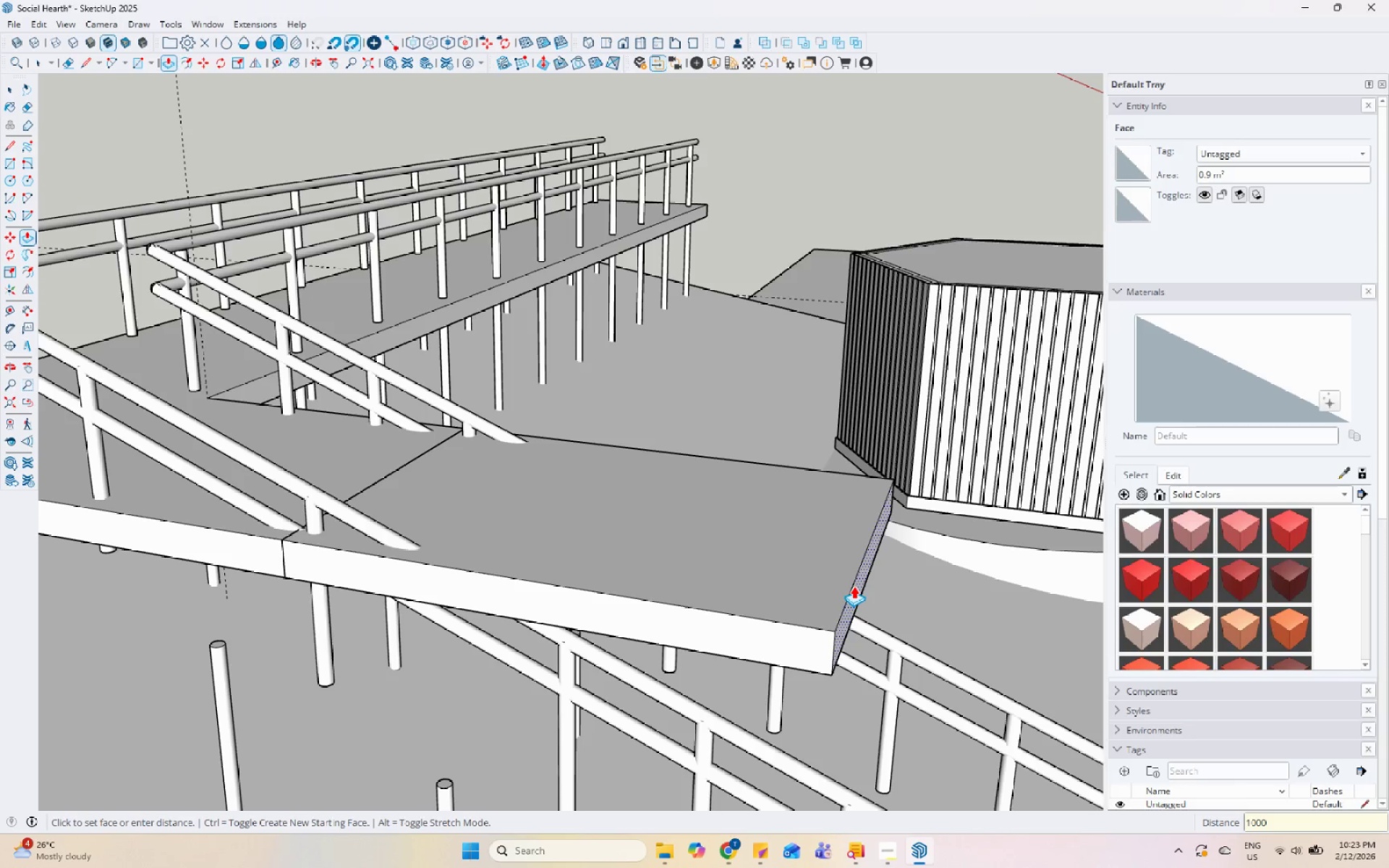 
key(Enter)
 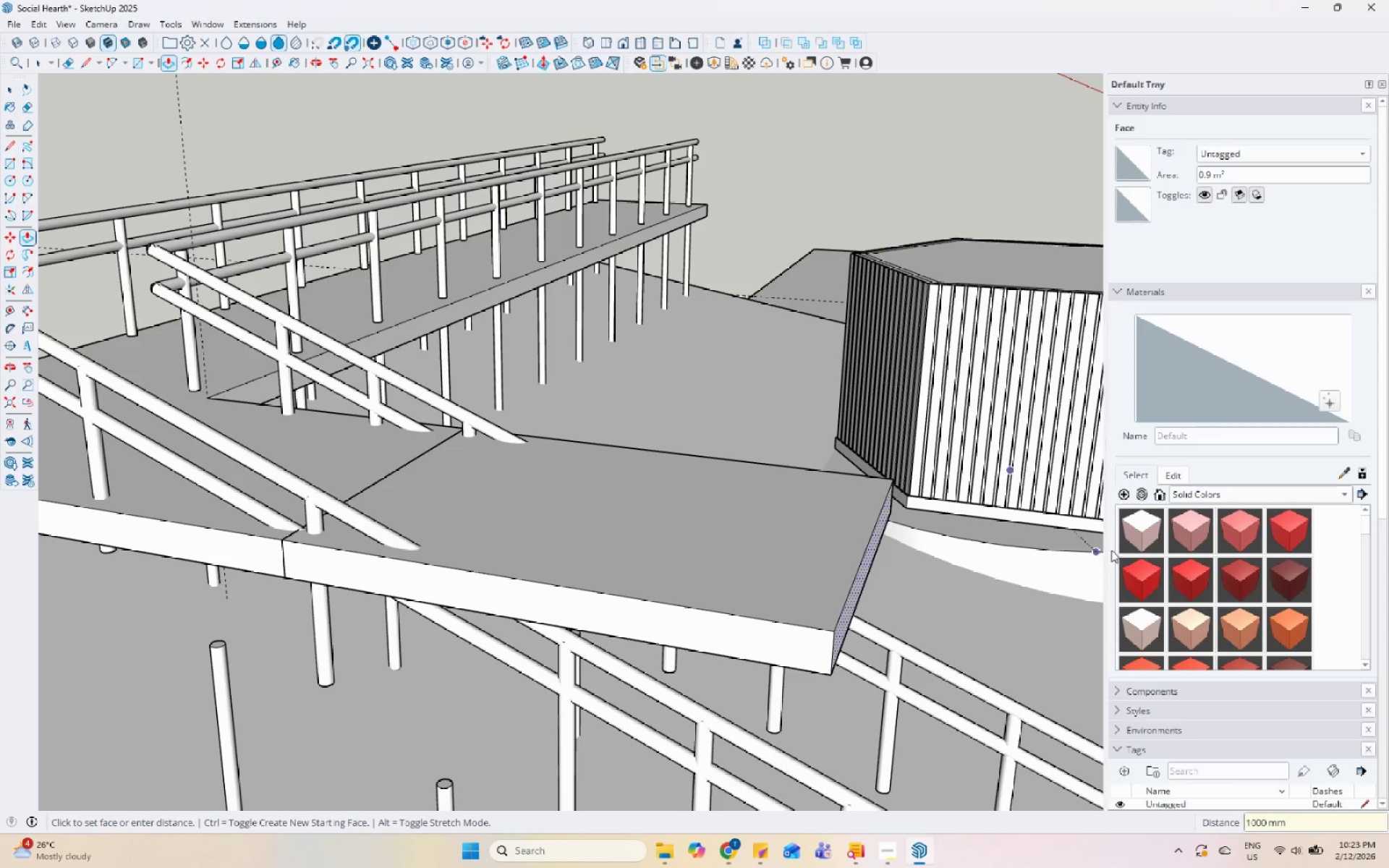 
key(Space)
 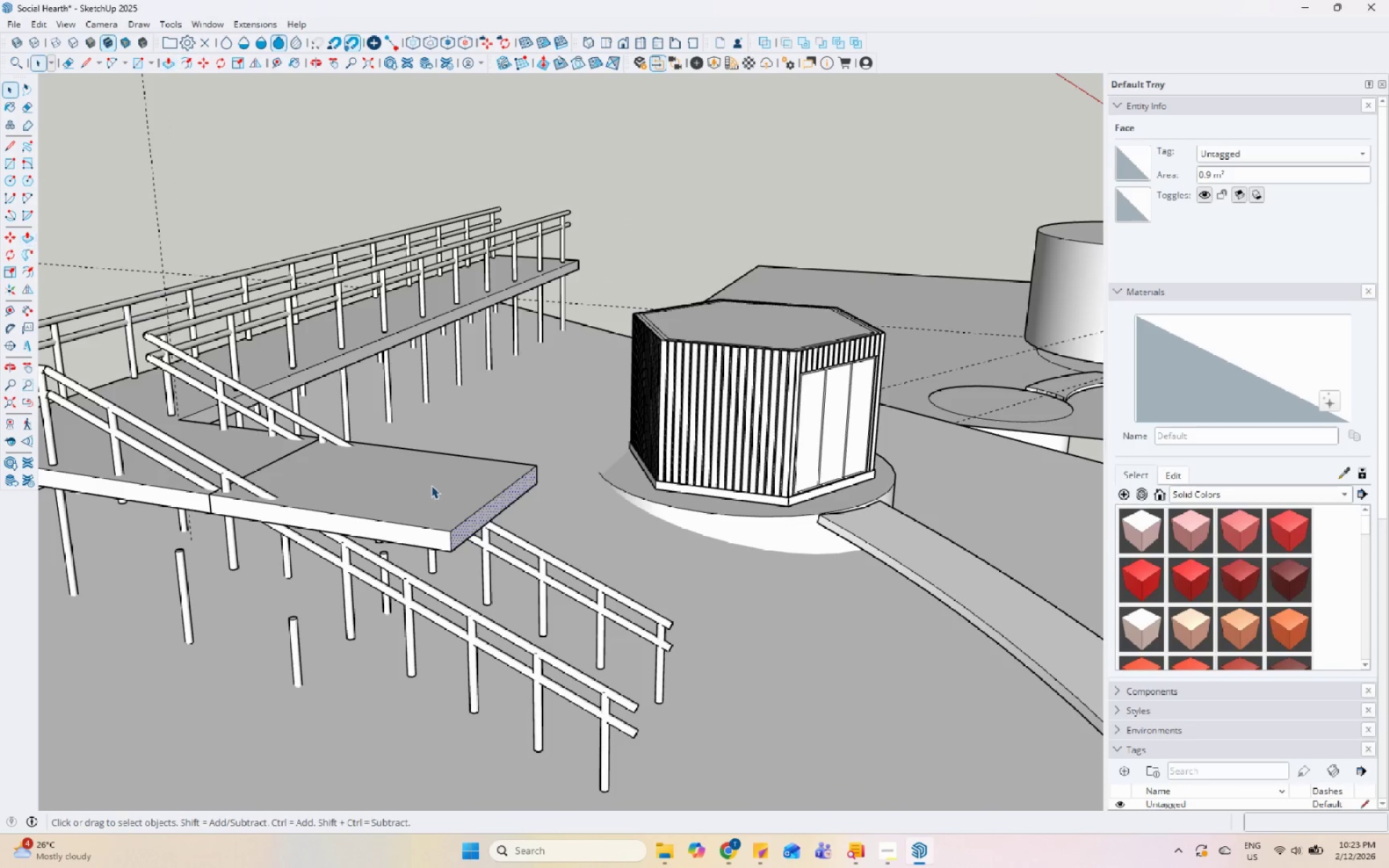 
double_click([432, 487])
 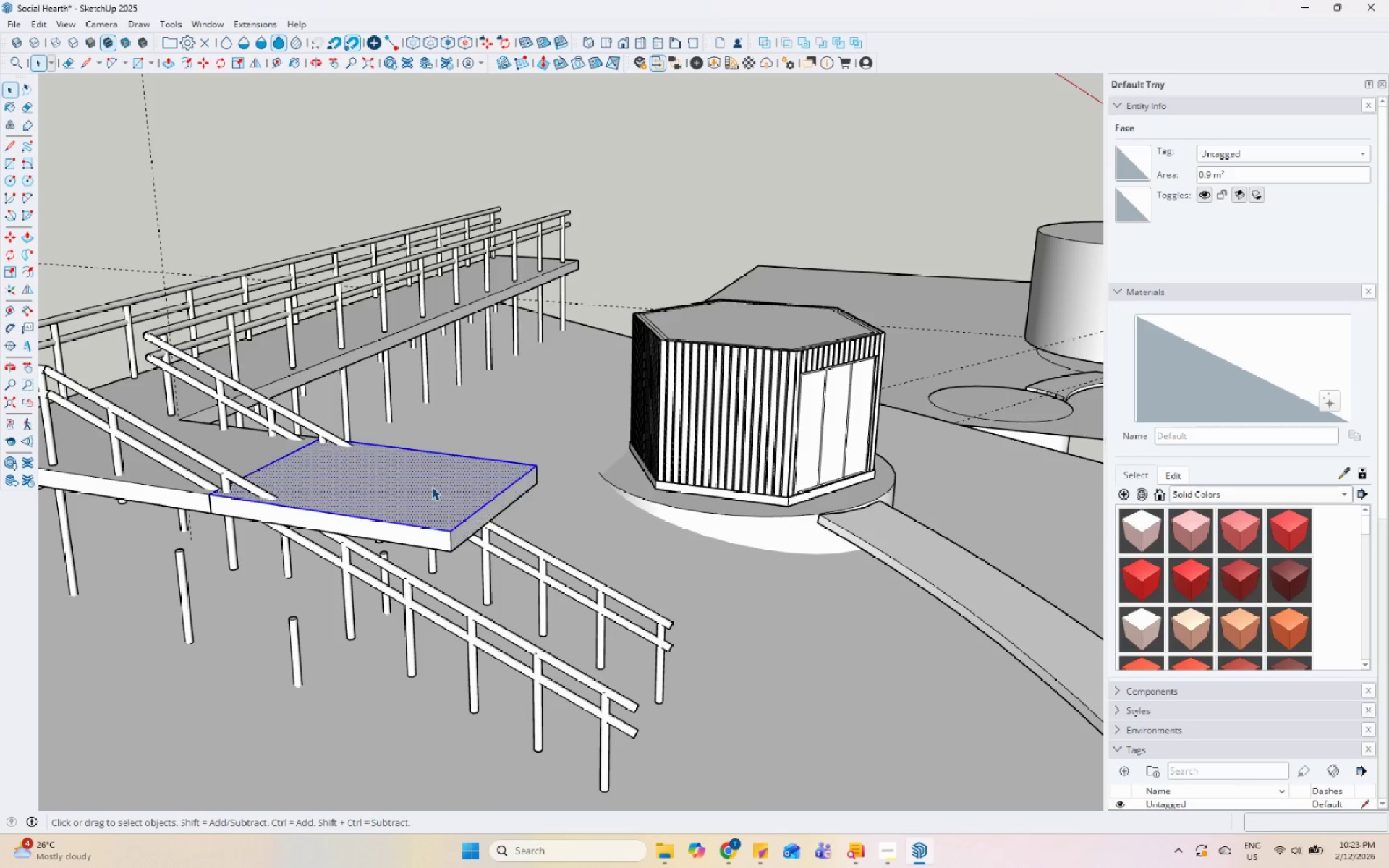 
triple_click([432, 487])
 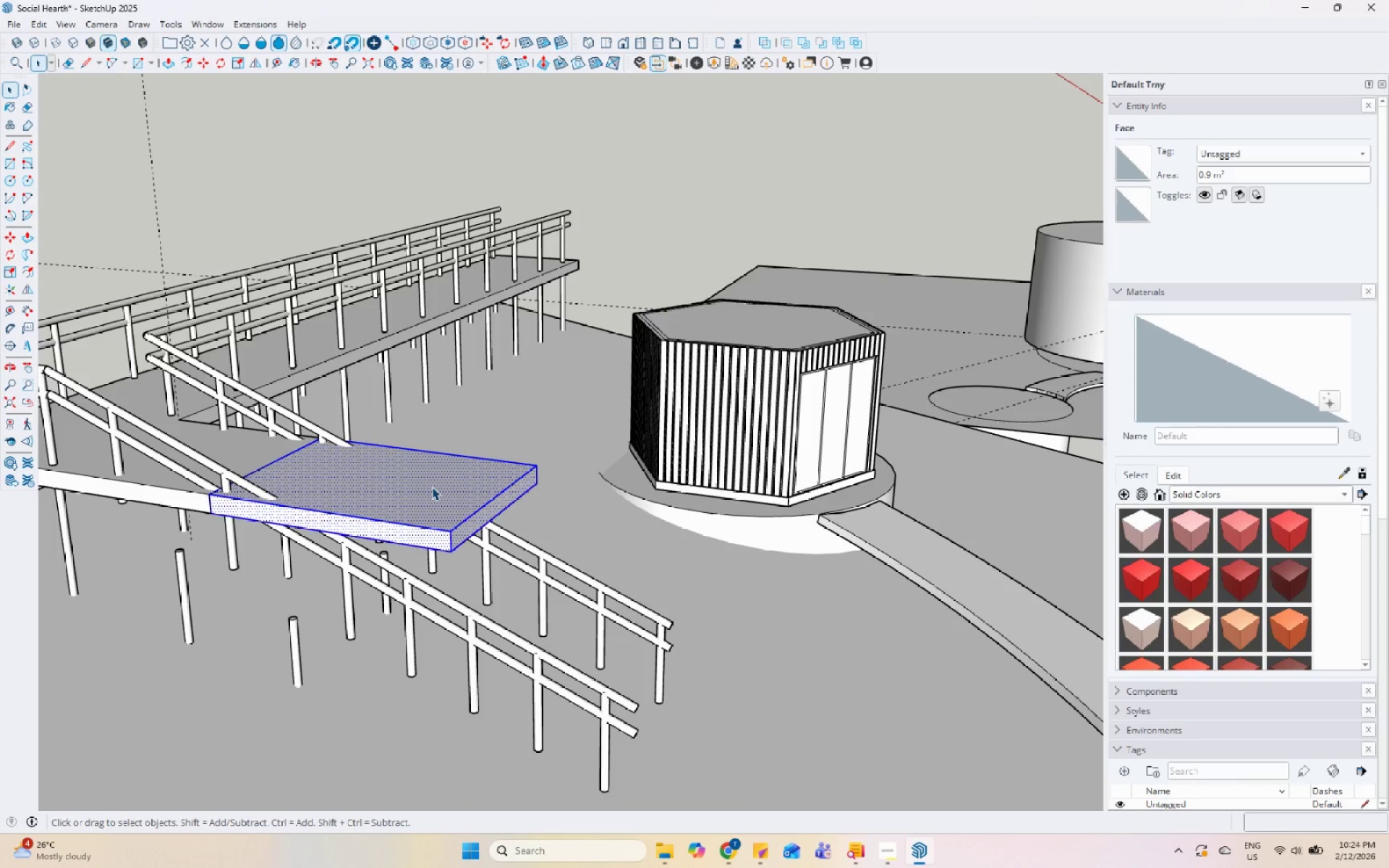 
scroll: coordinate [423, 482], scroll_direction: down, amount: 8.0
 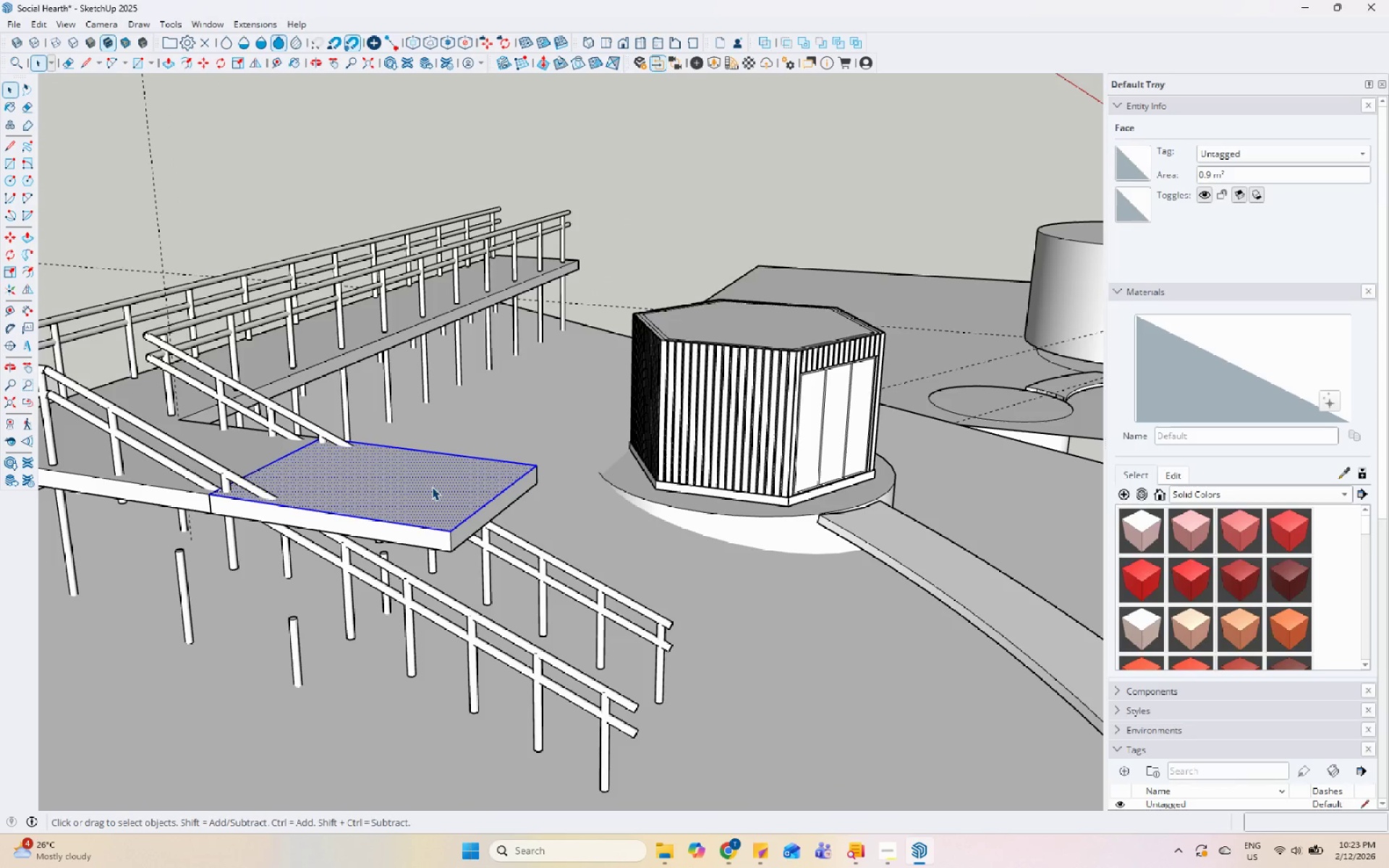 
right_click([432, 487])
 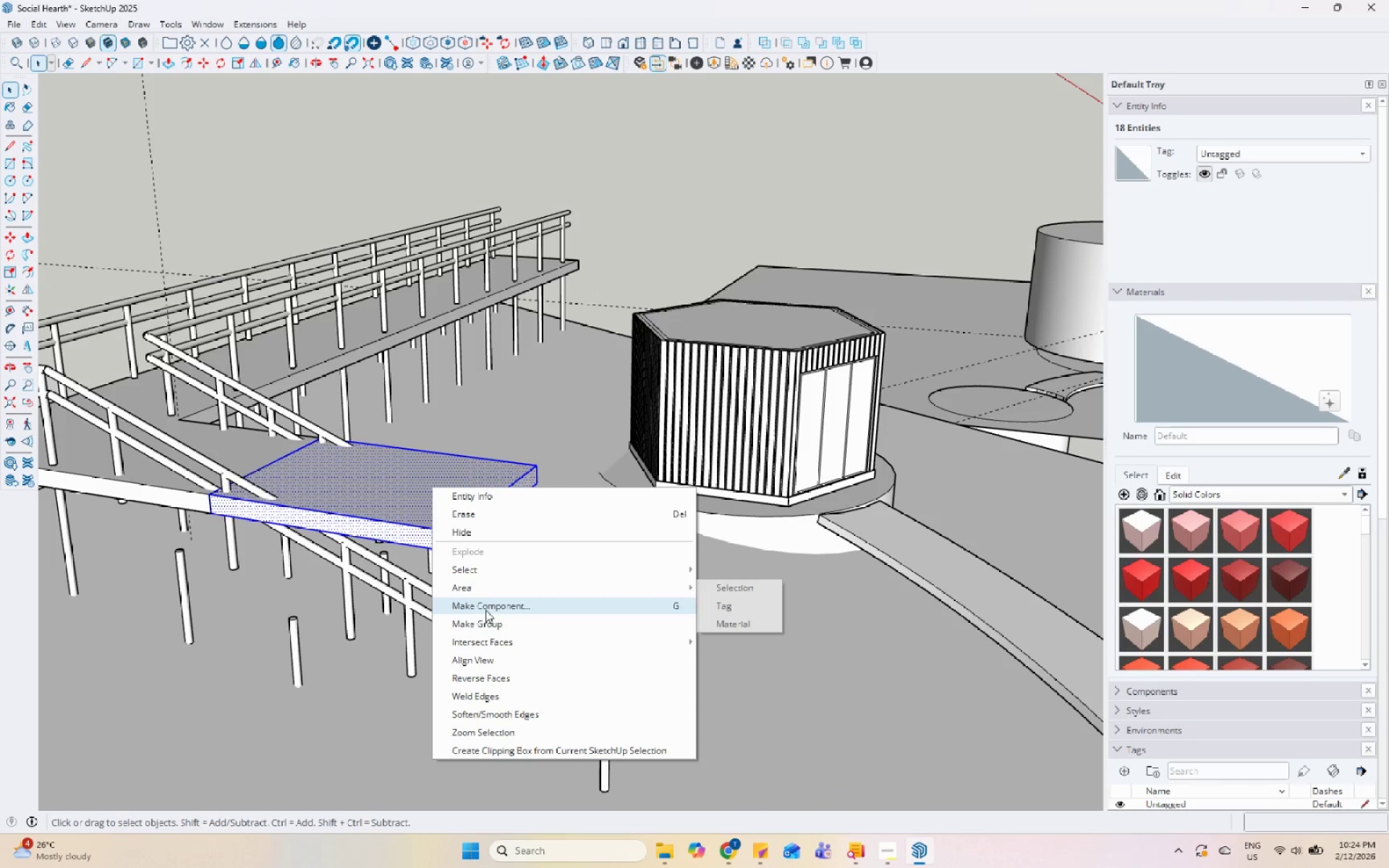 
left_click([488, 619])
 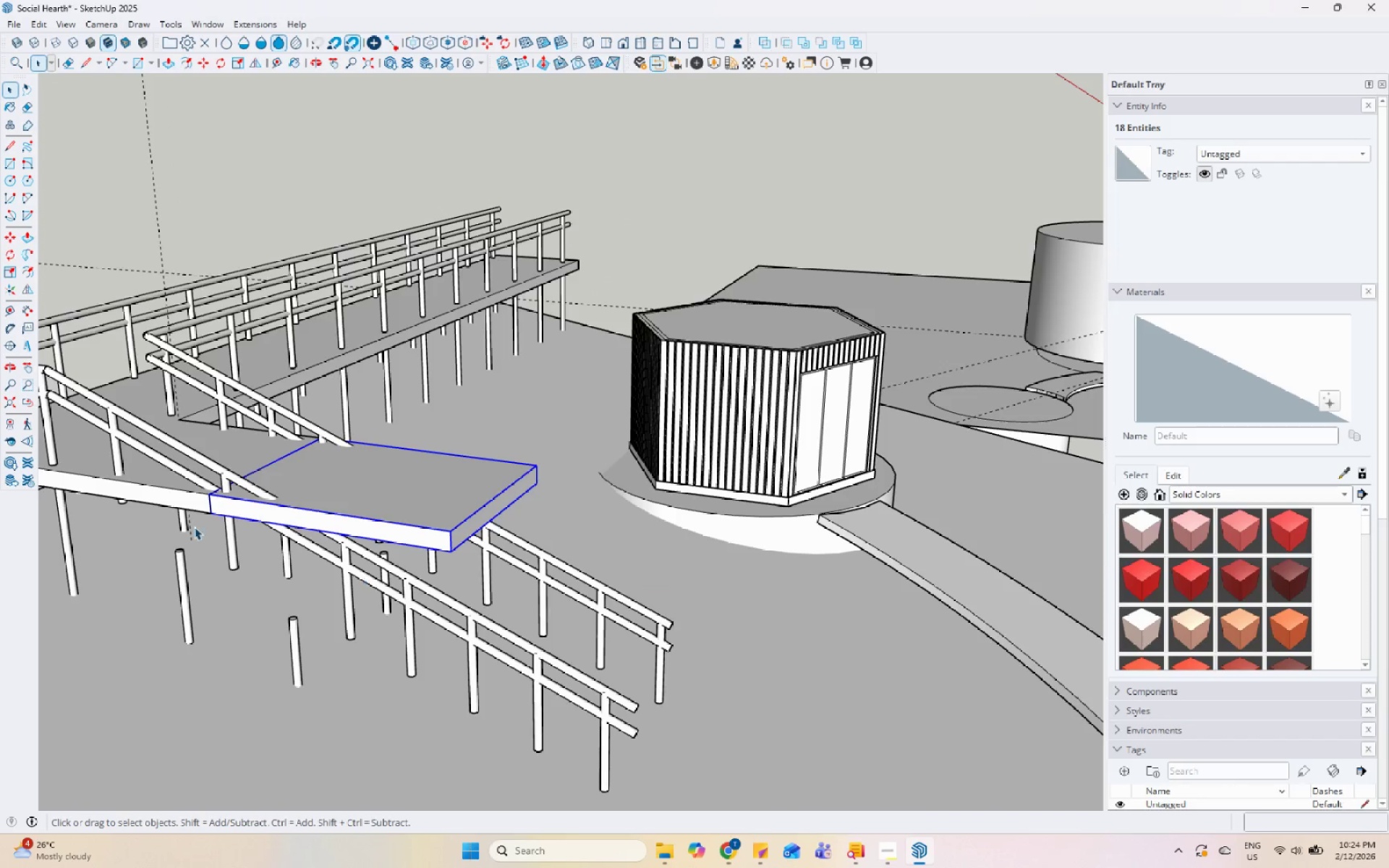 
scroll: coordinate [287, 461], scroll_direction: up, amount: 10.0
 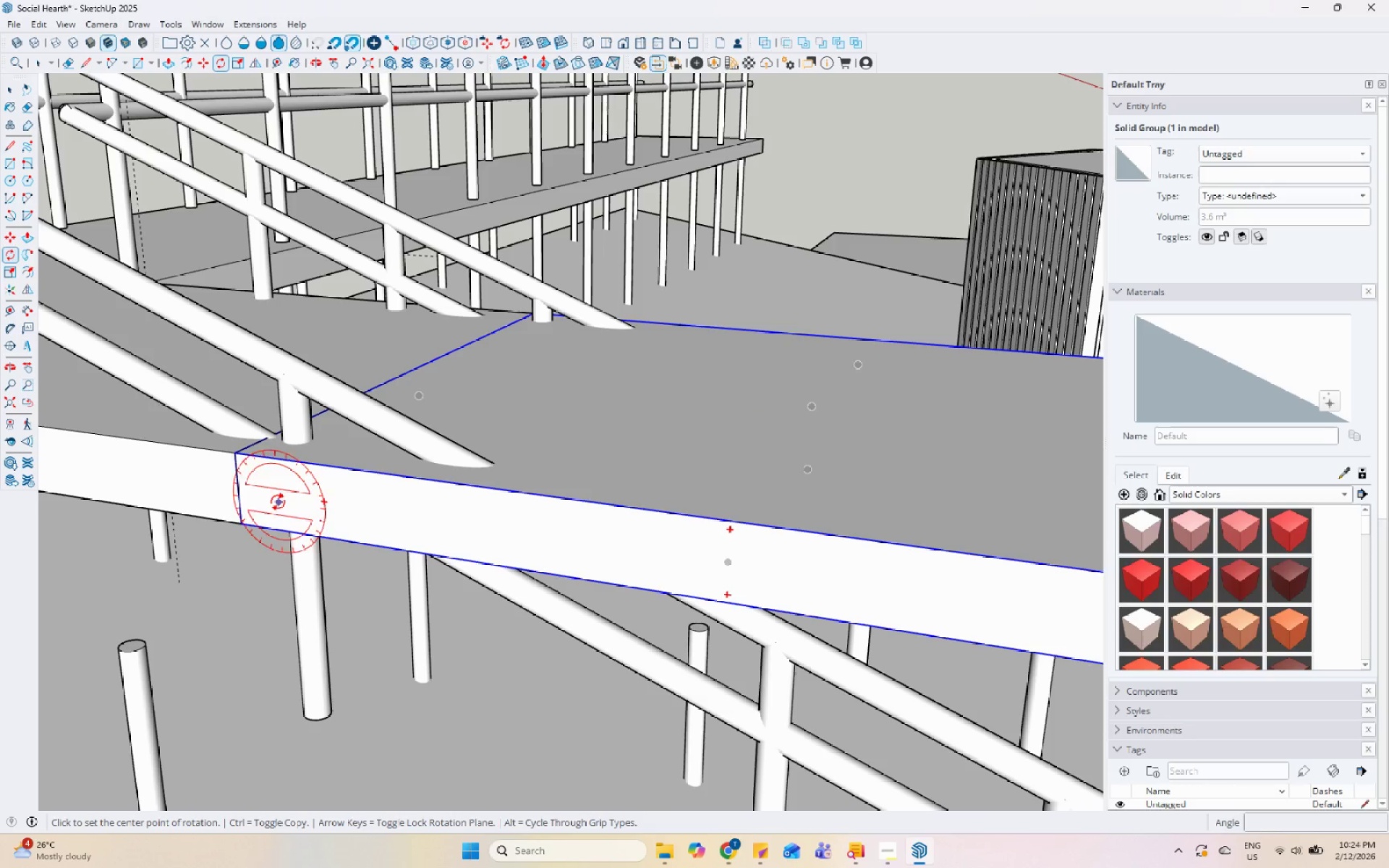 
left_click([239, 489])
 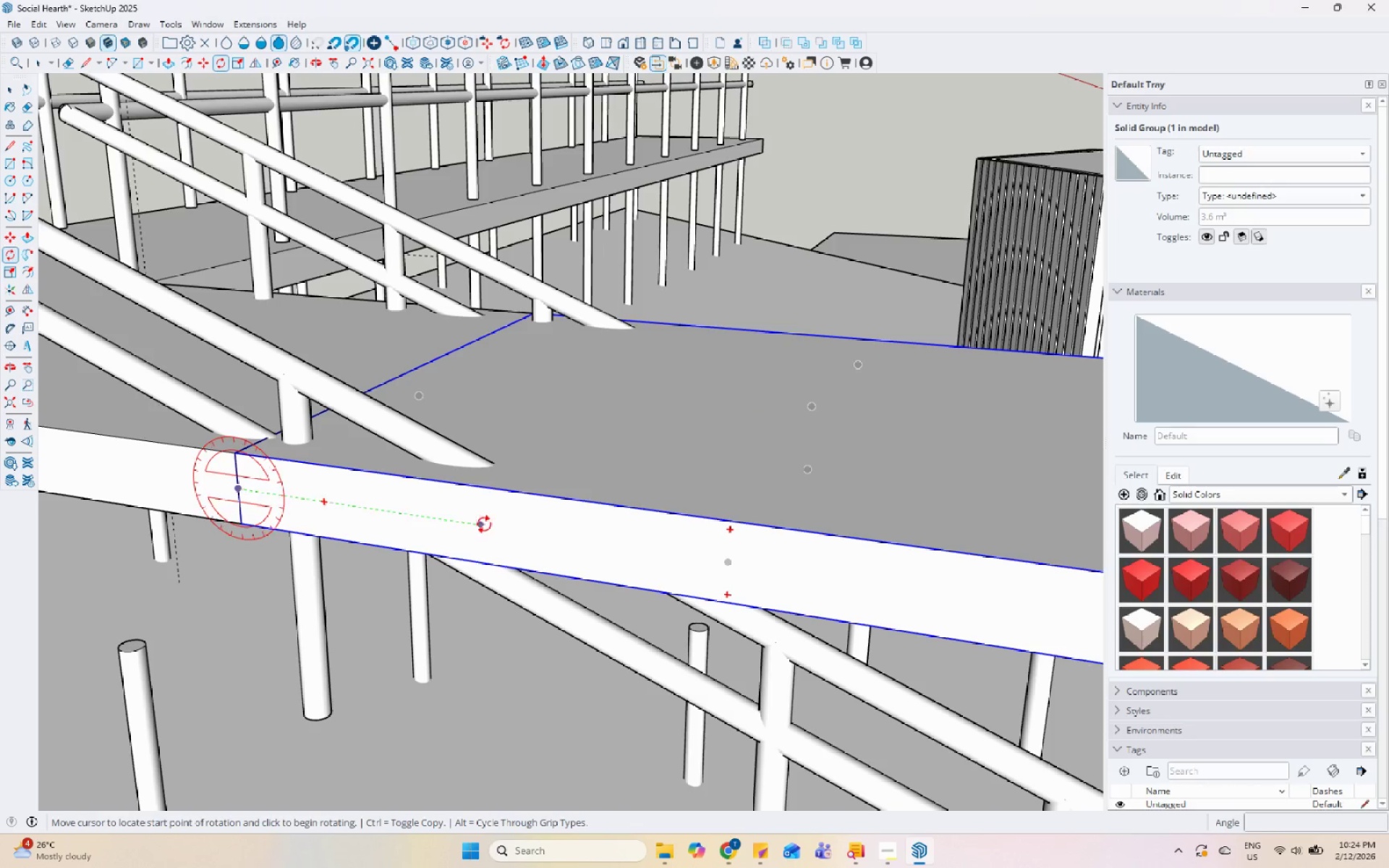 
left_click([485, 525])
 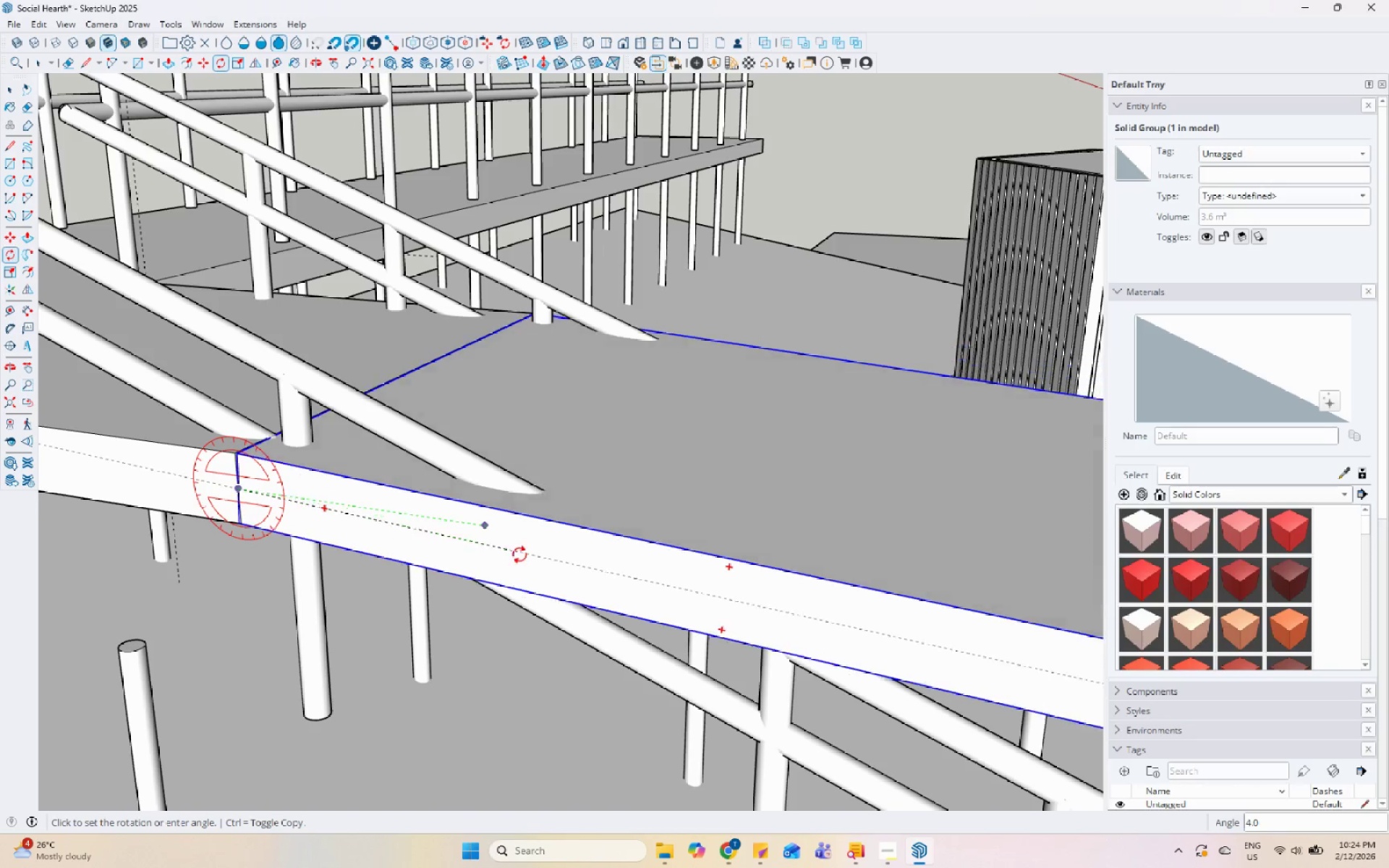 
scroll: coordinate [570, 594], scroll_direction: down, amount: 14.0
 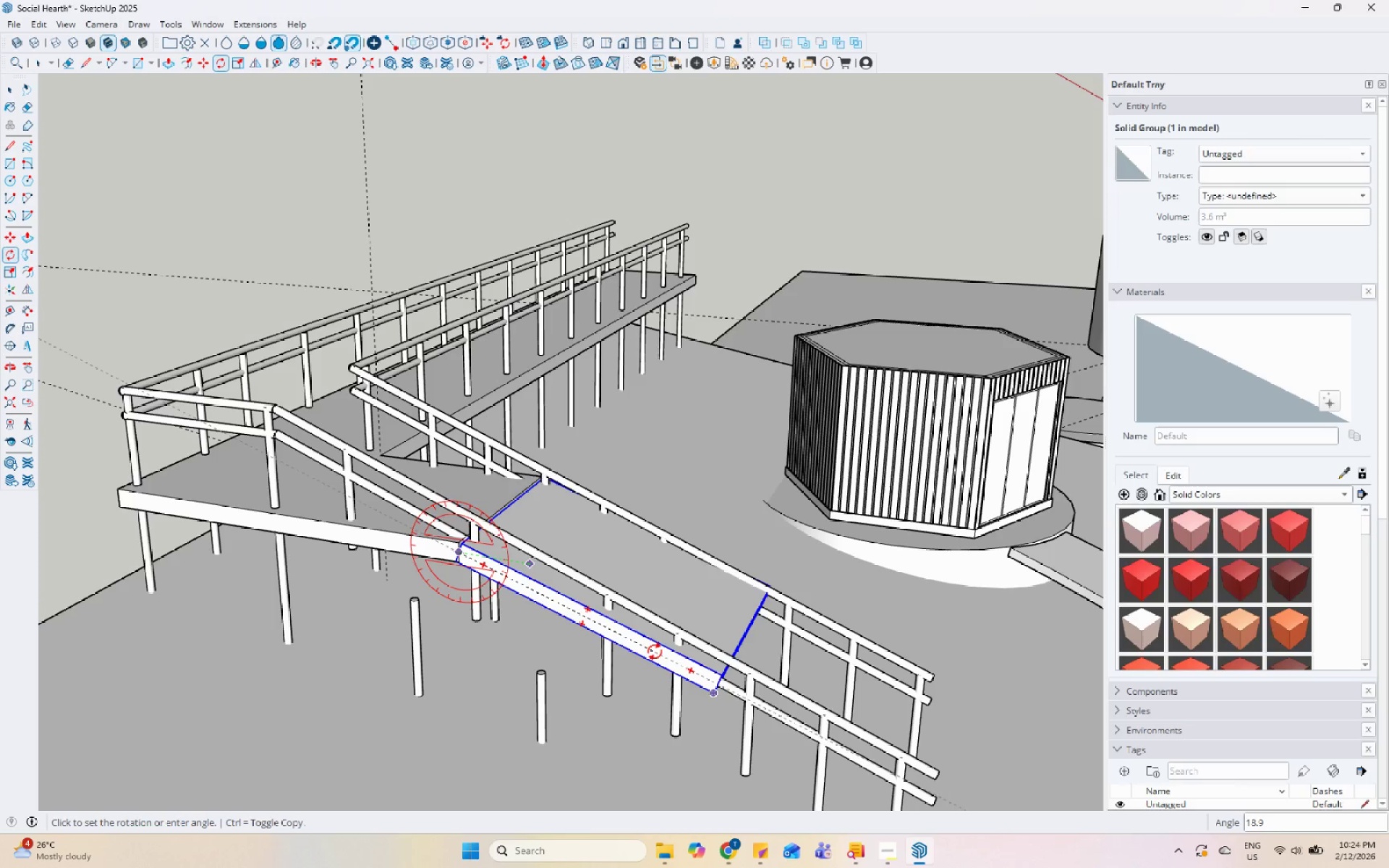 
wait(6.1)
 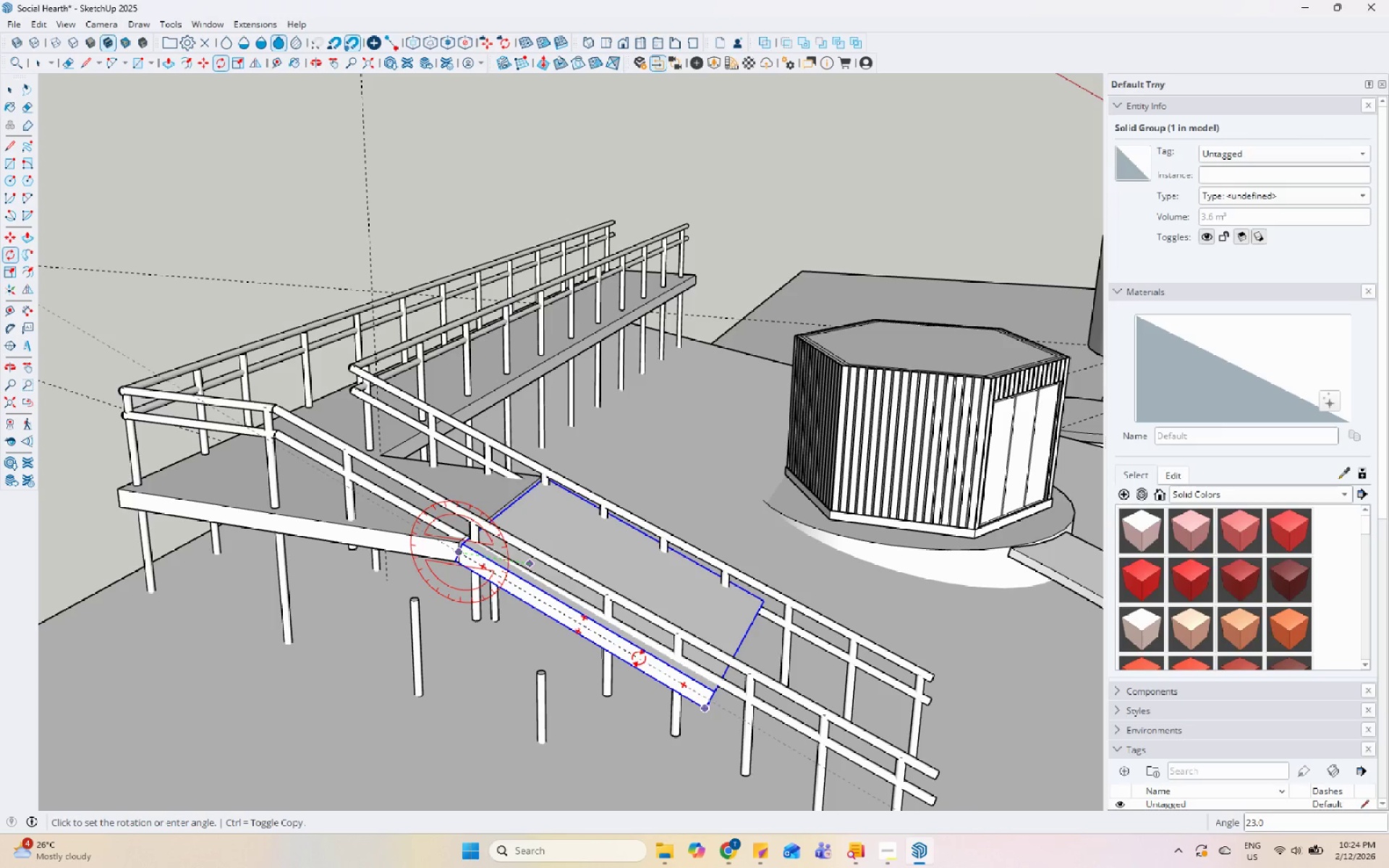 
key(Numpad2)
 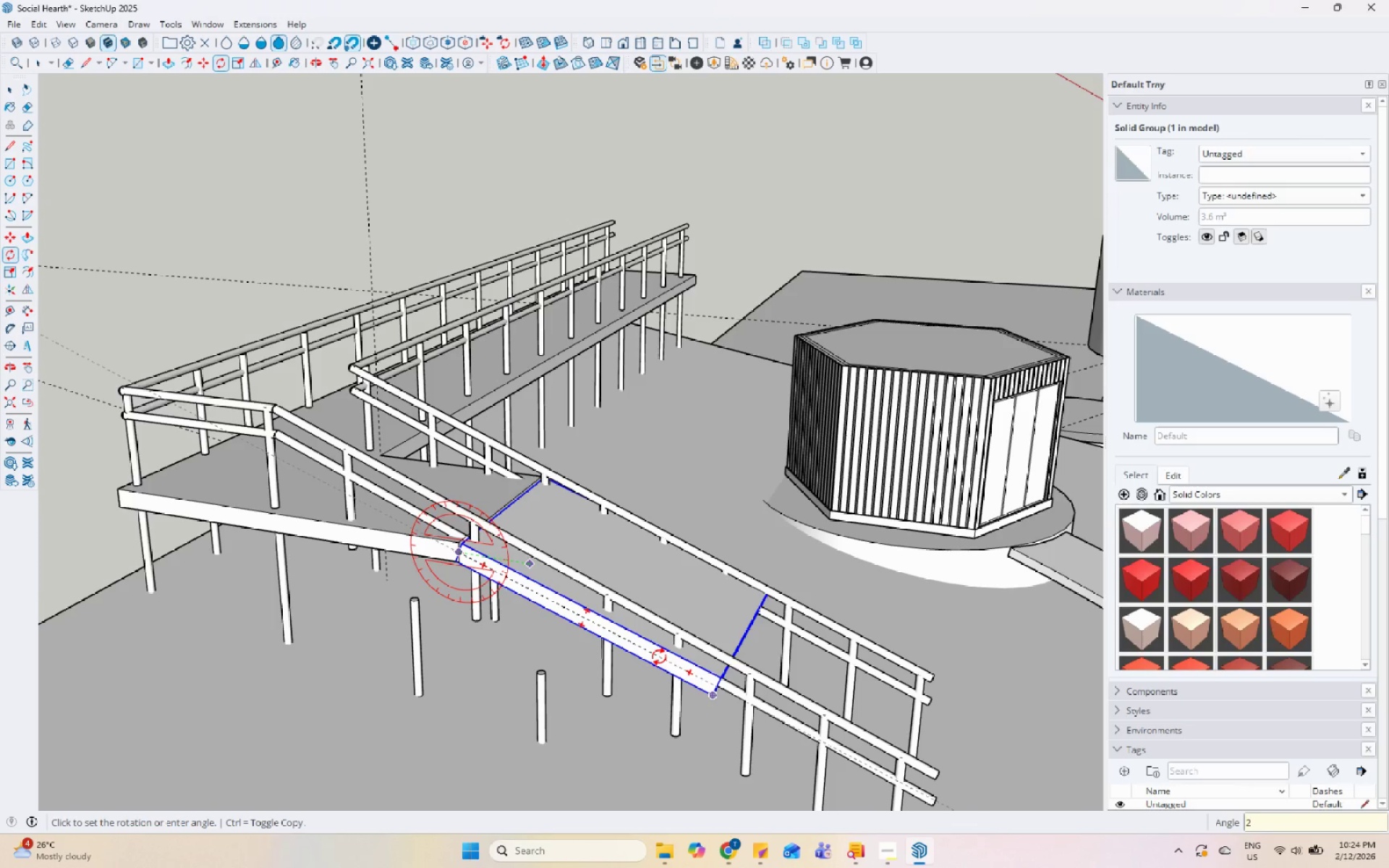 
key(Numpad0)
 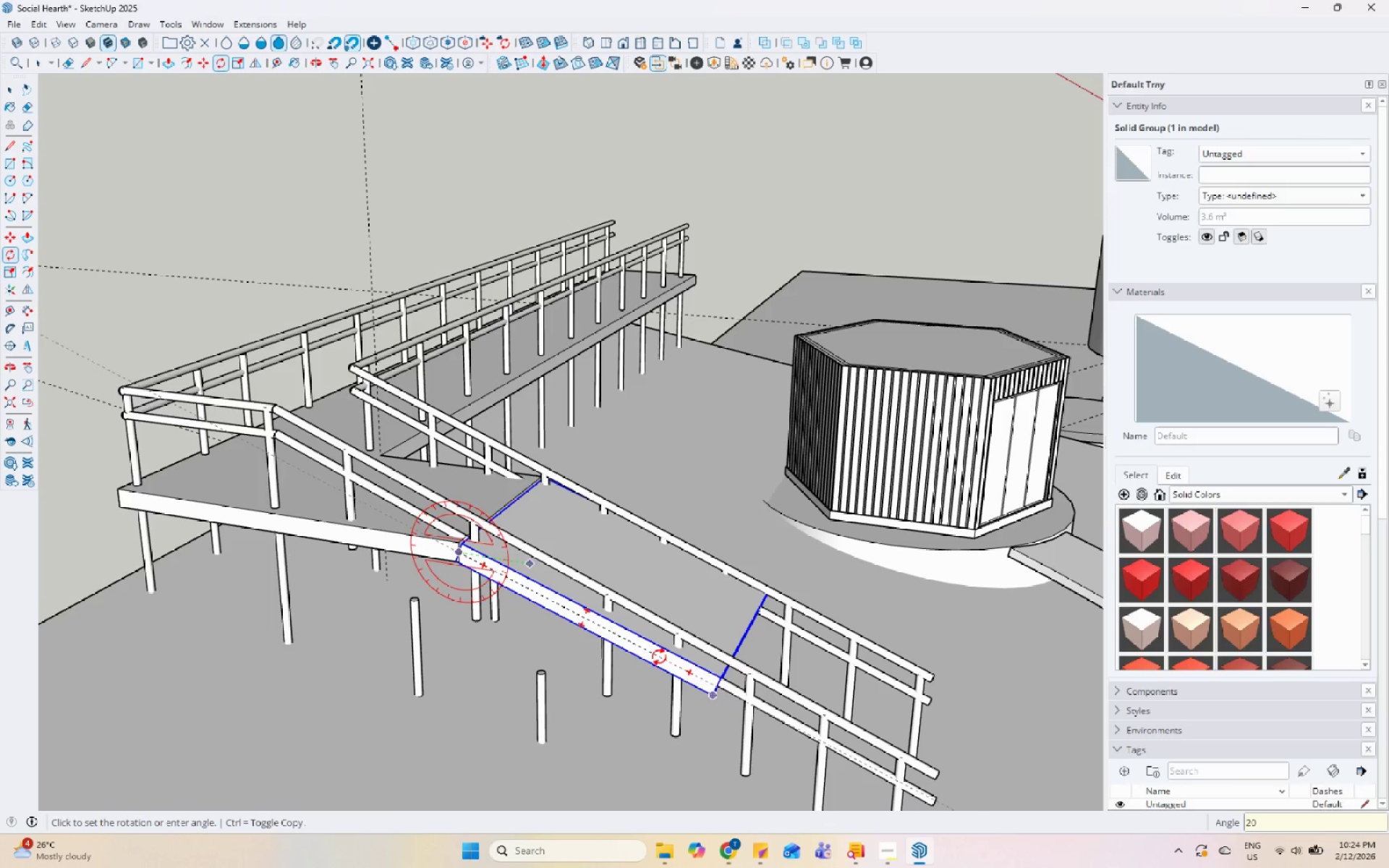 
key(Enter)
 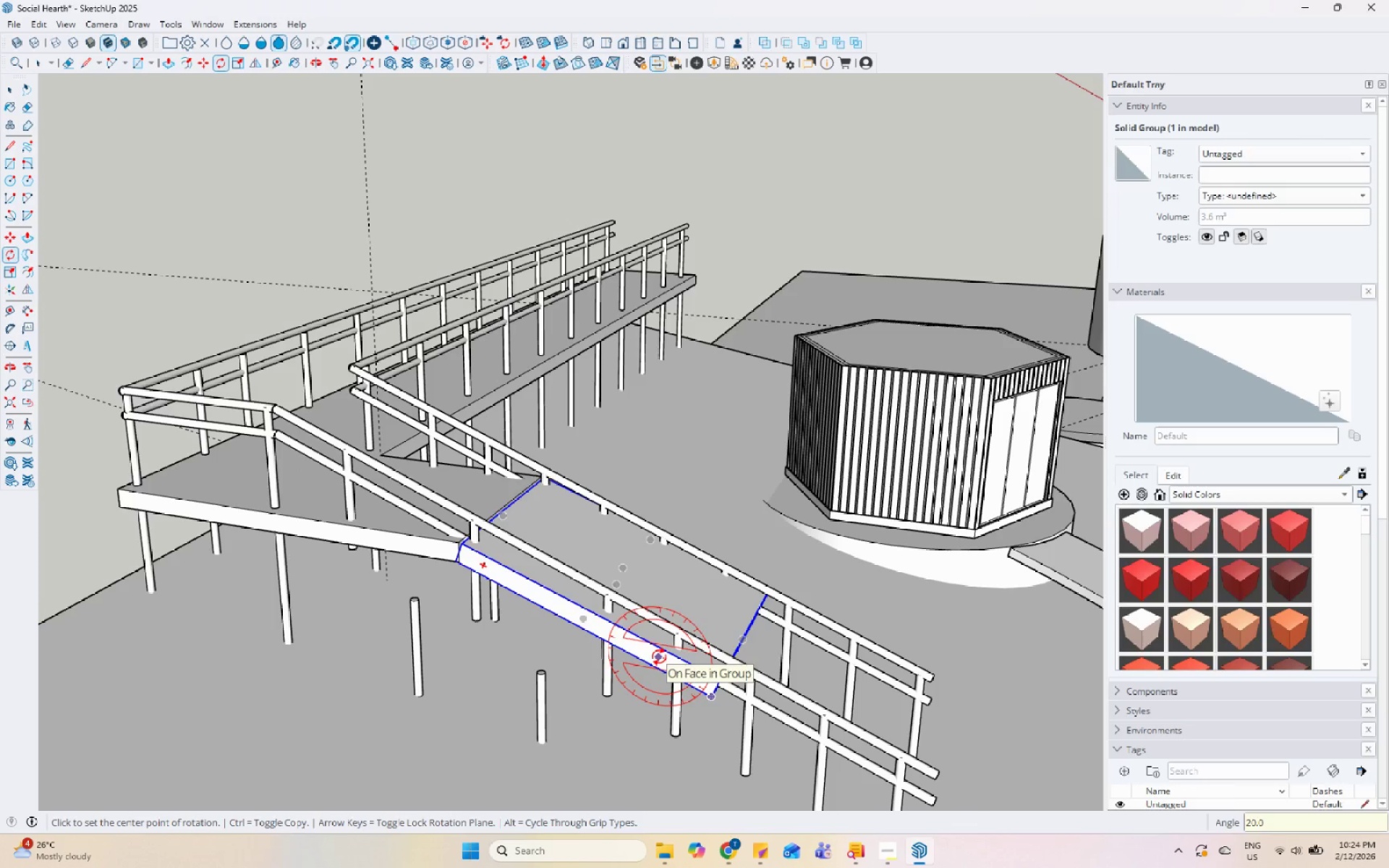 
key(Space)
 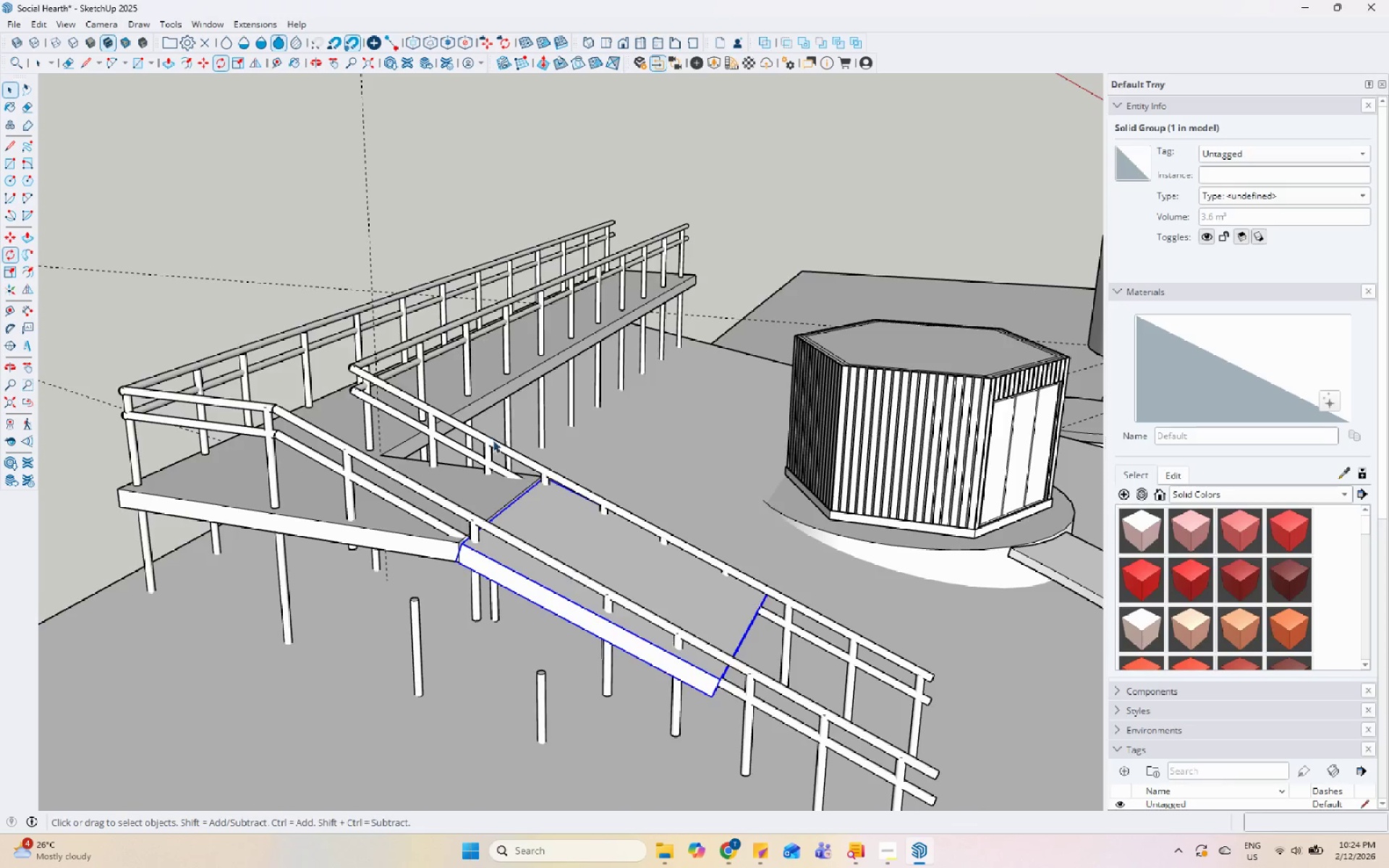 
scroll: coordinate [486, 434], scroll_direction: down, amount: 9.0
 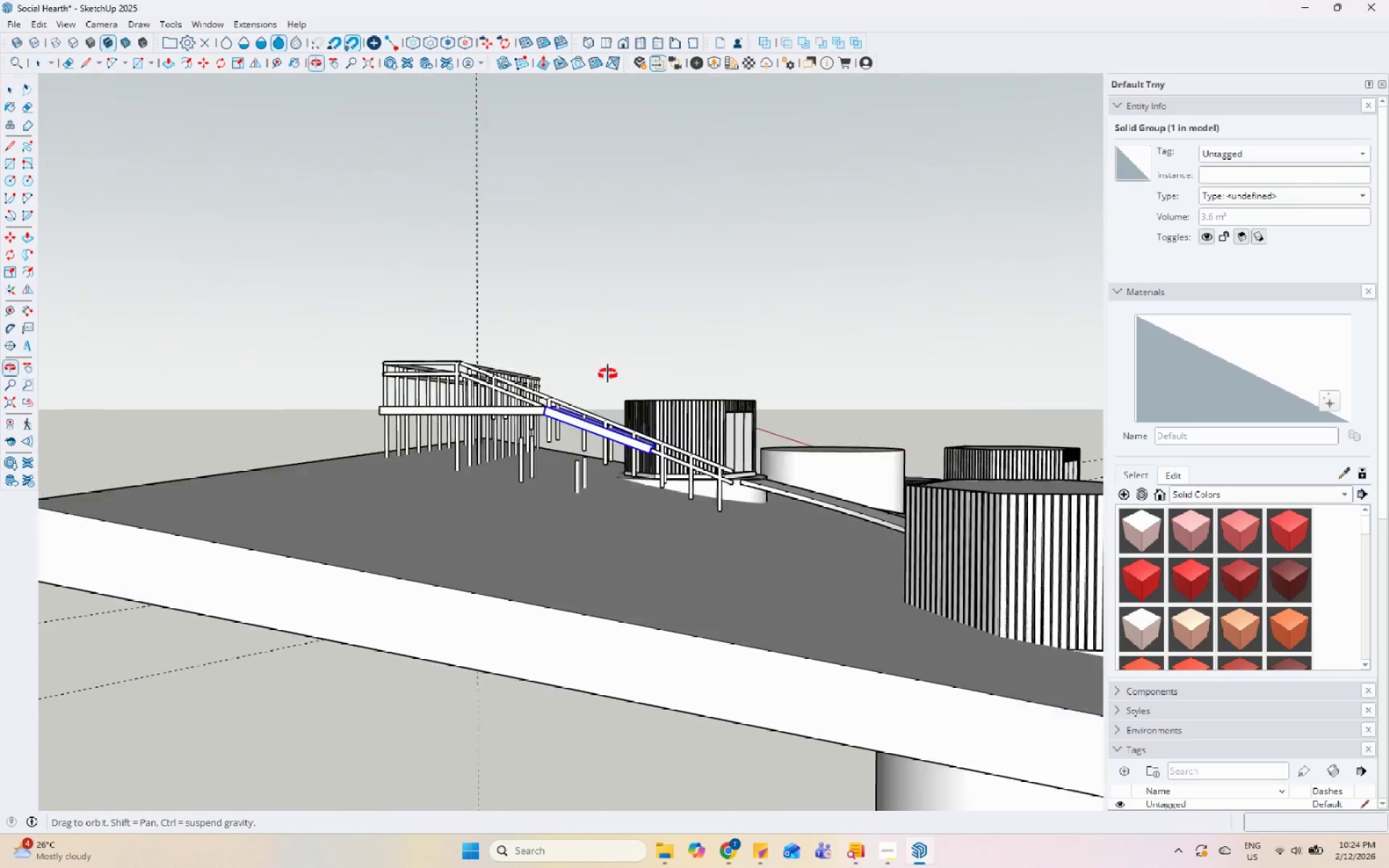 
scroll: coordinate [611, 450], scroll_direction: none, amount: 0.0
 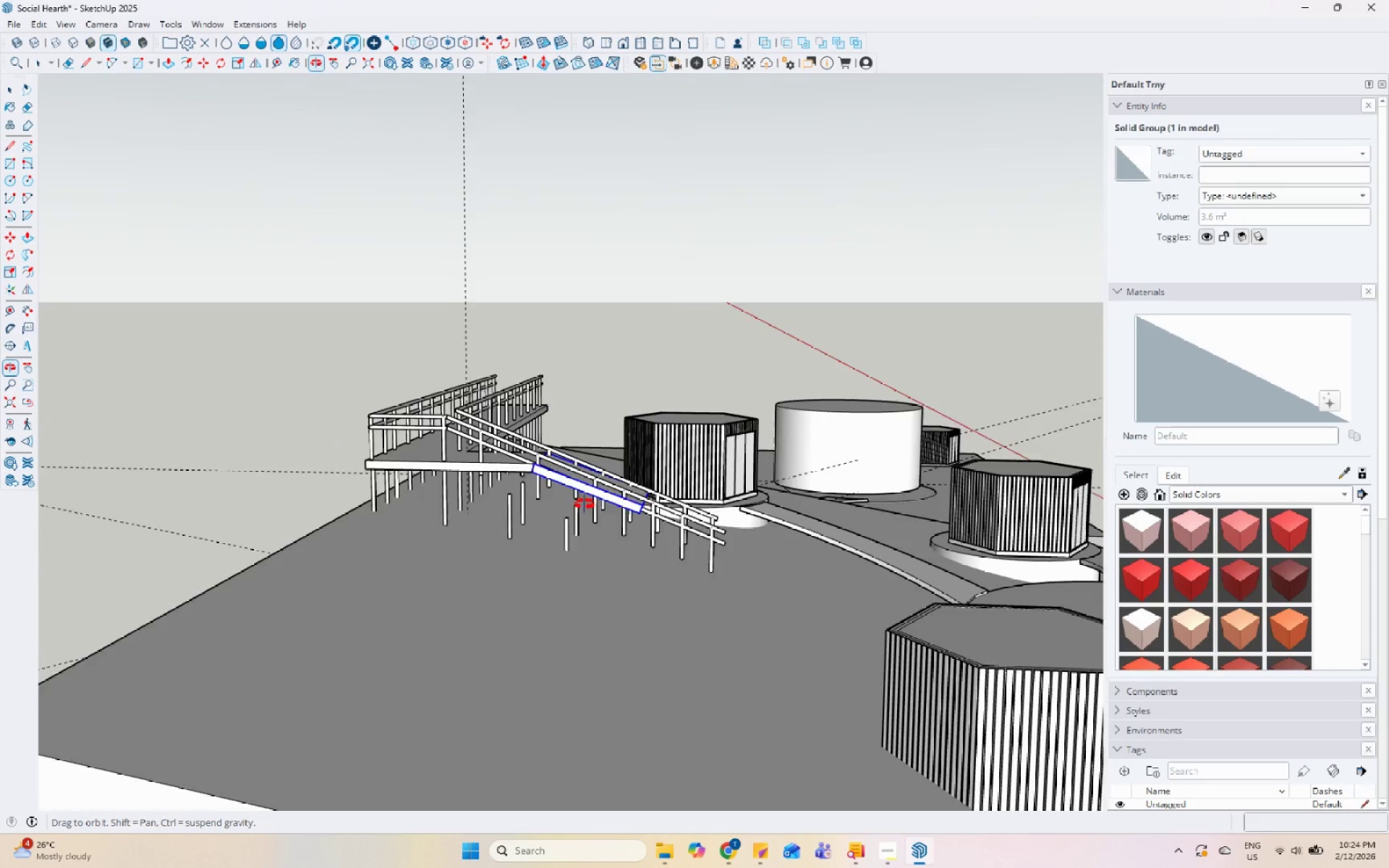 
scroll: coordinate [721, 550], scroll_direction: up, amount: 14.0
 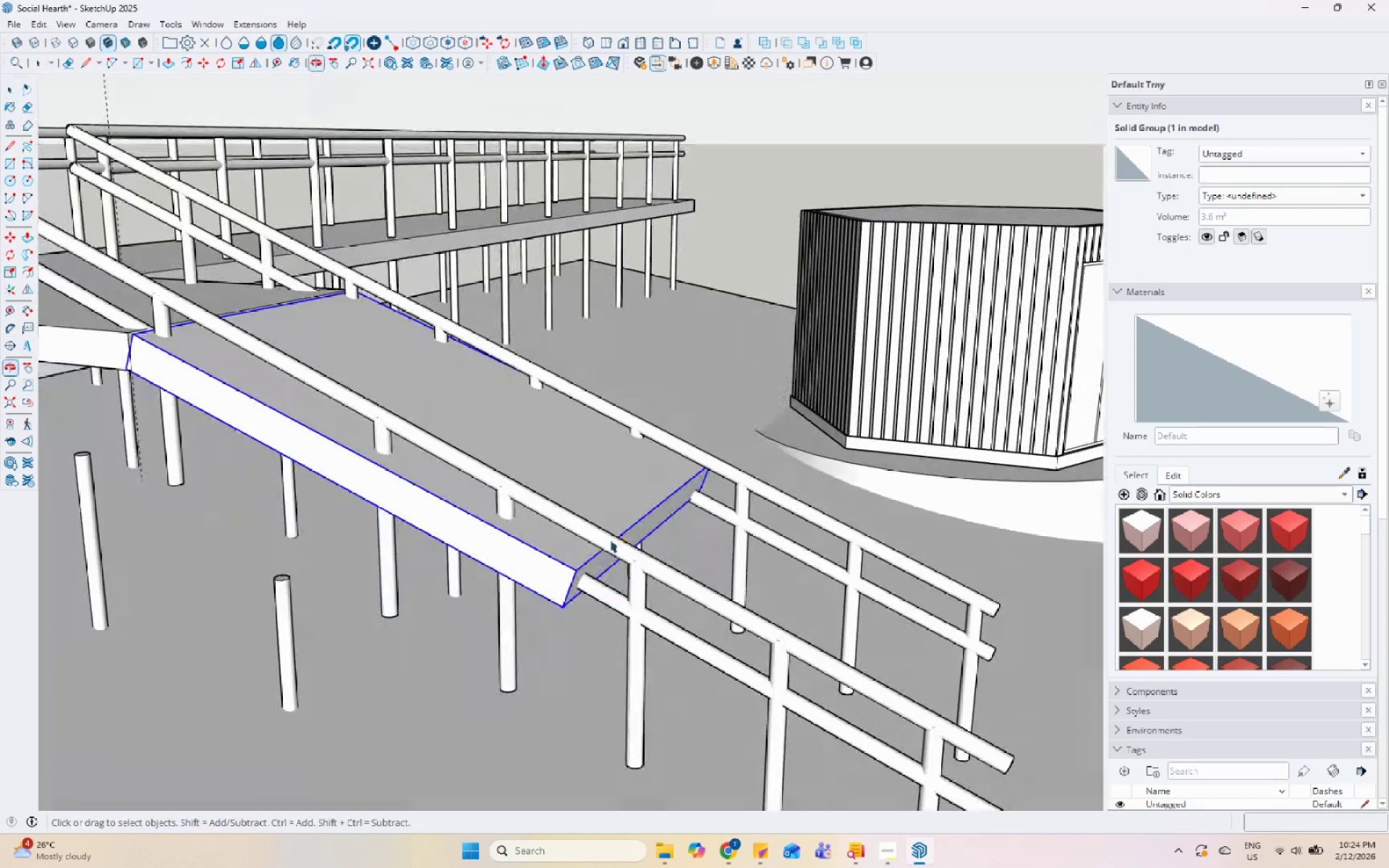 
scroll: coordinate [198, 433], scroll_direction: down, amount: 9.0
 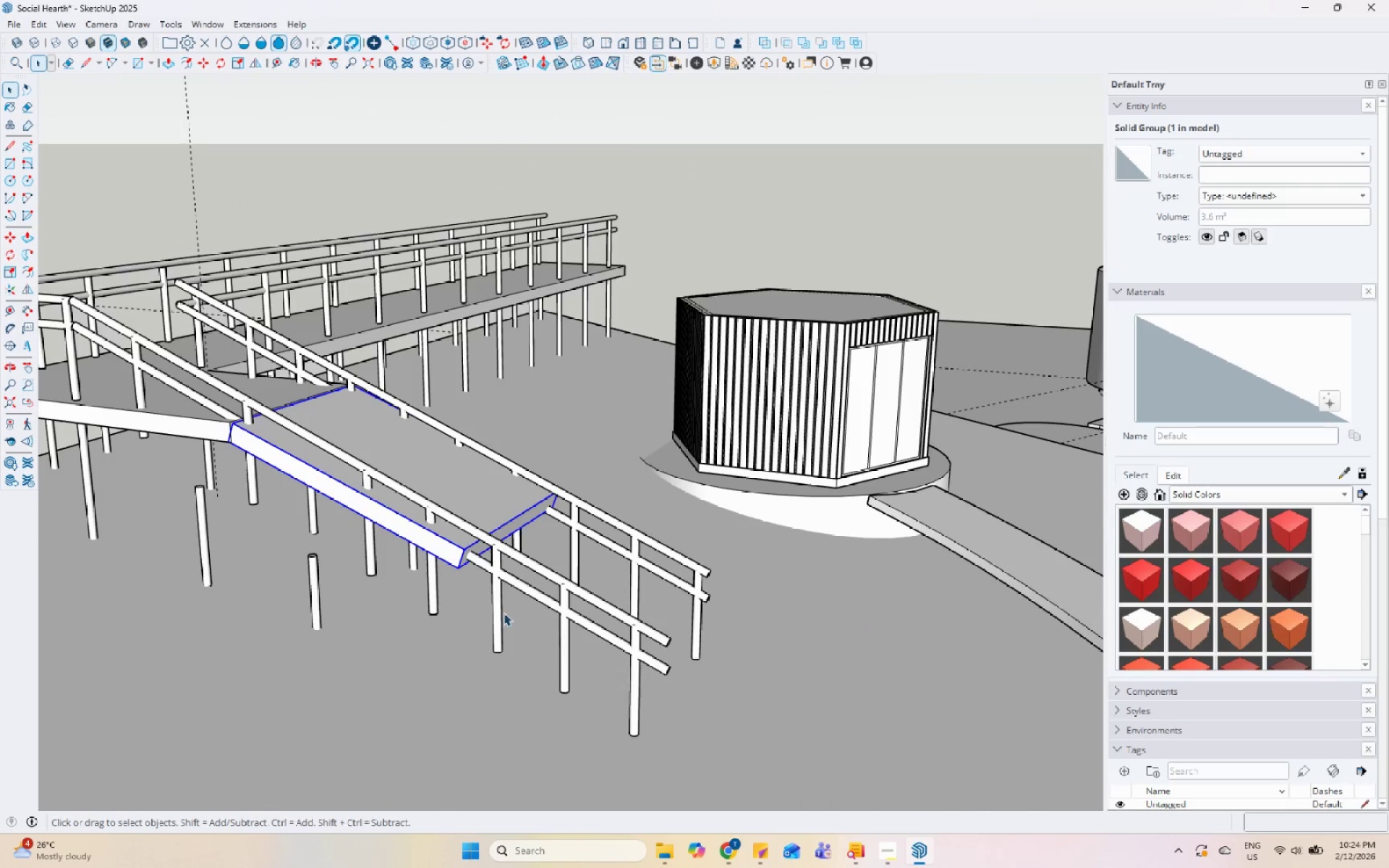 
scroll: coordinate [480, 557], scroll_direction: up, amount: 5.0
 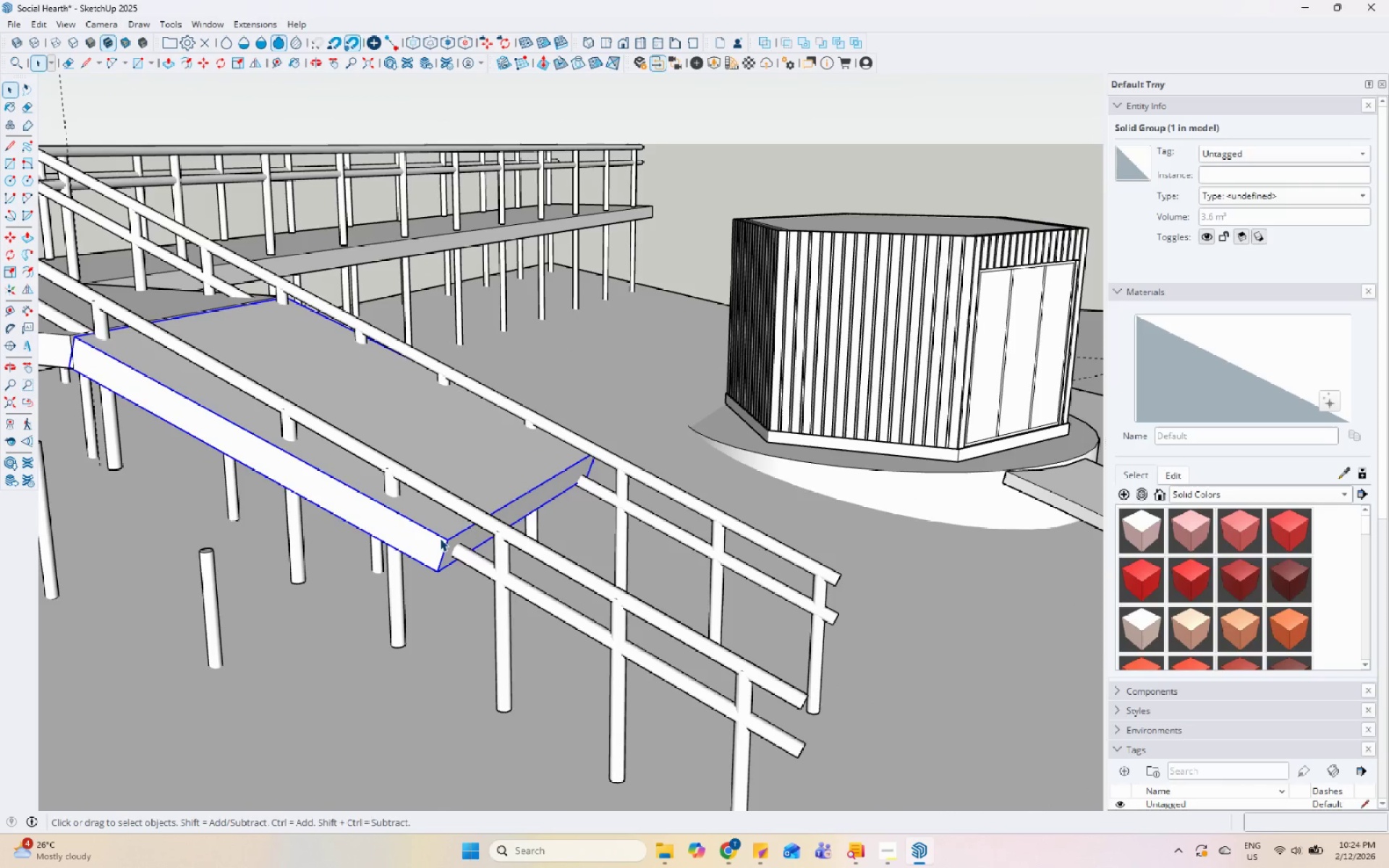 
key(M)
 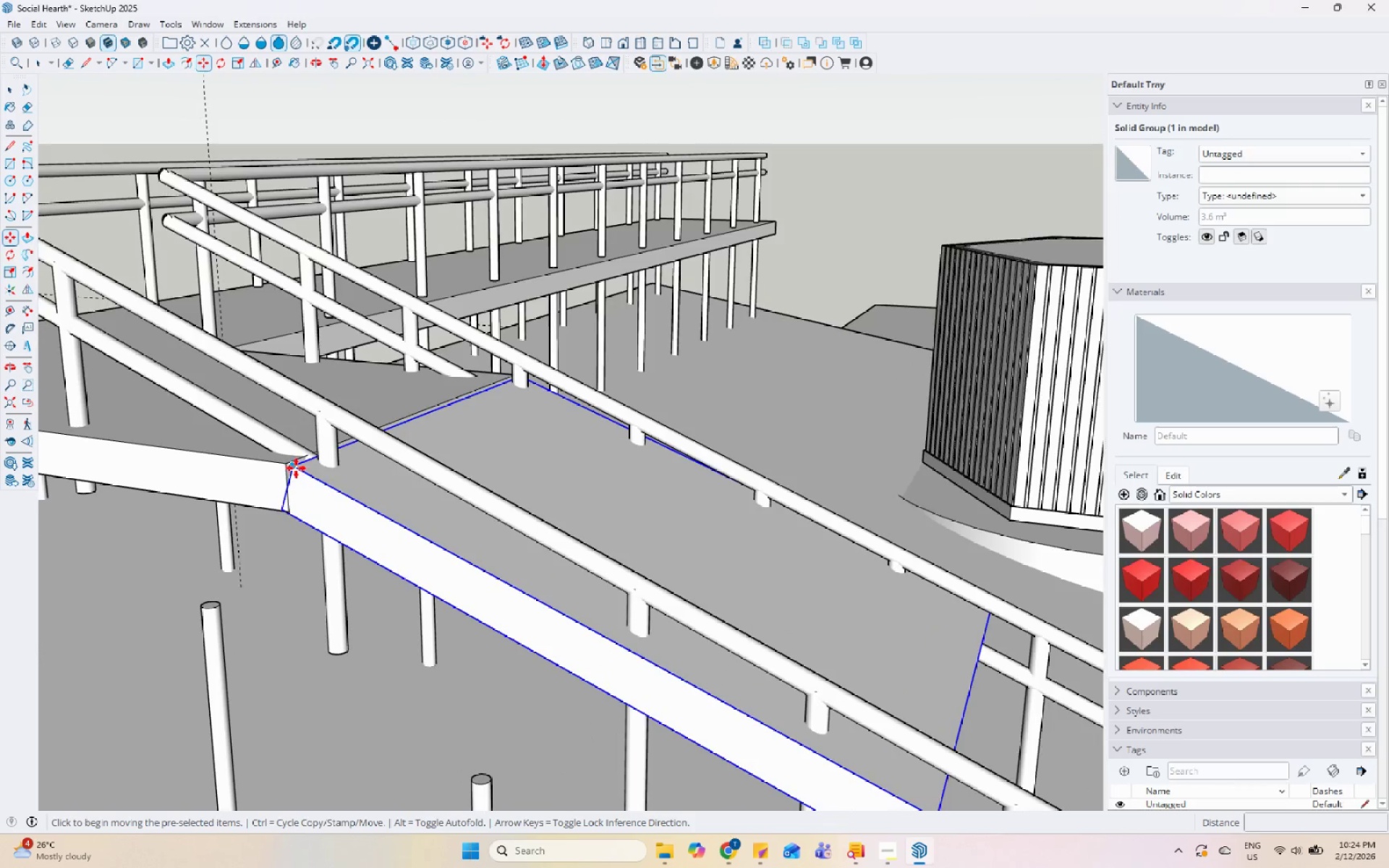 
left_click_drag(start_coordinate=[294, 466], to_coordinate=[301, 466])
 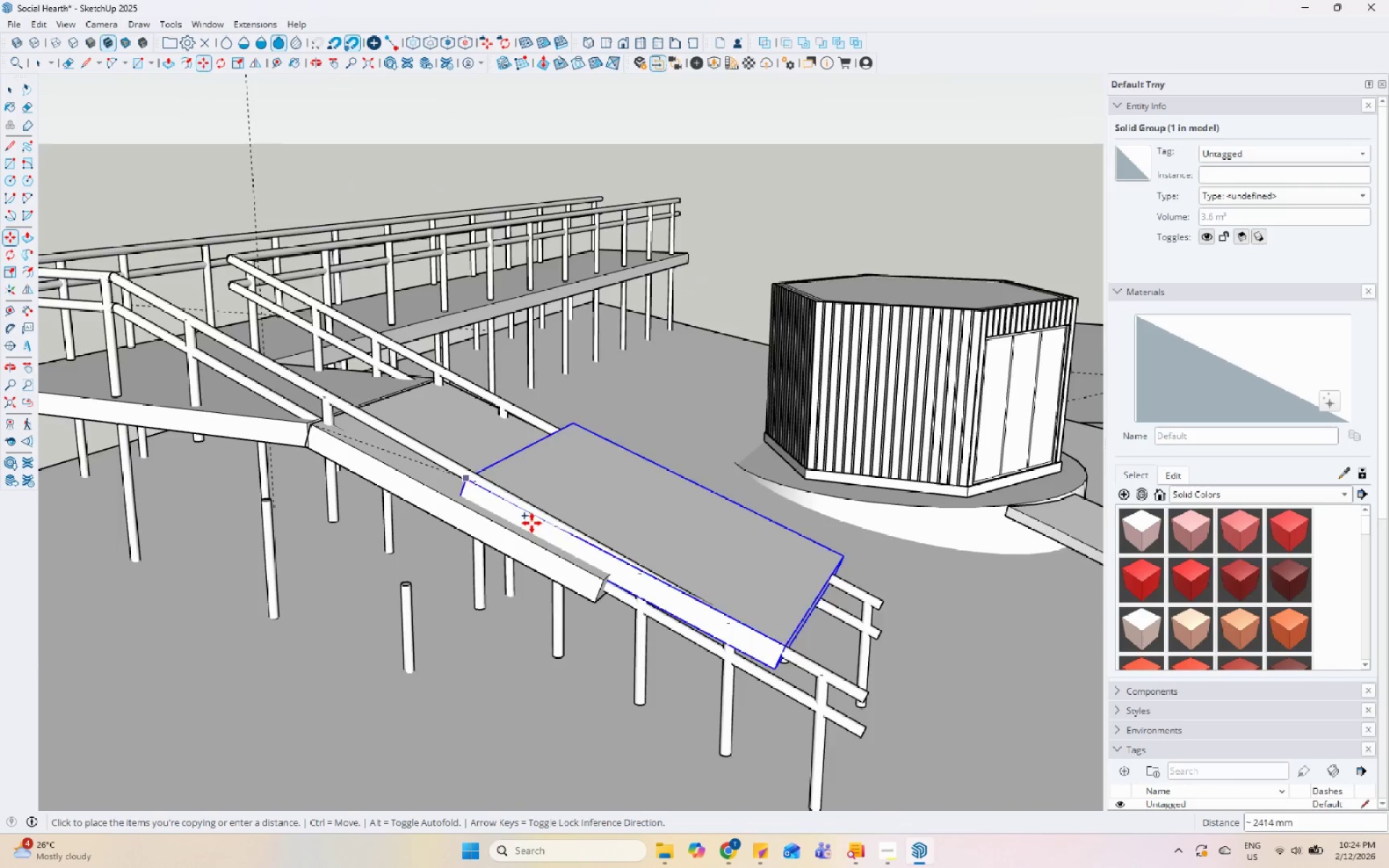 
key(Control+ControlLeft)
 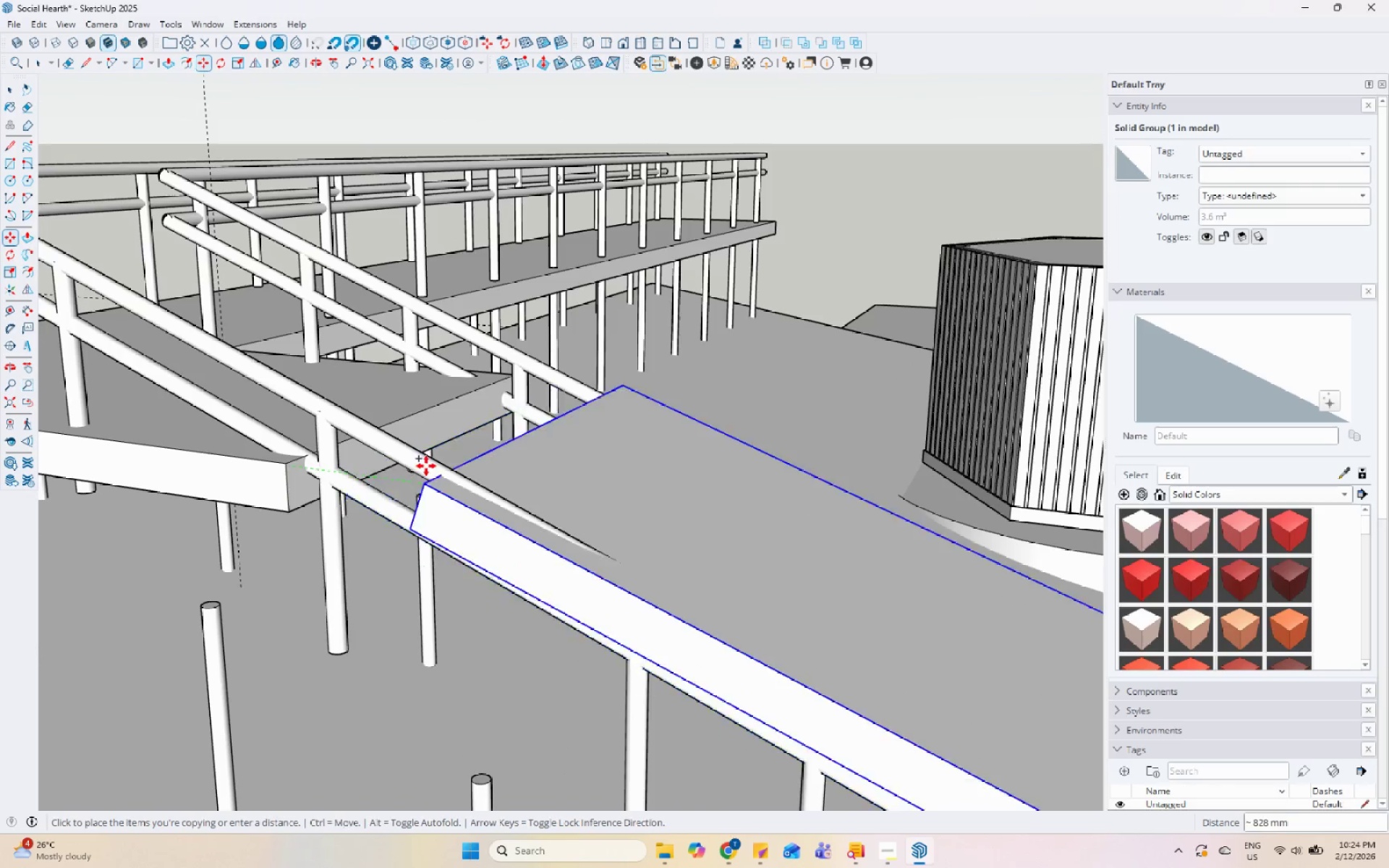 
scroll: coordinate [537, 587], scroll_direction: up, amount: 8.0
 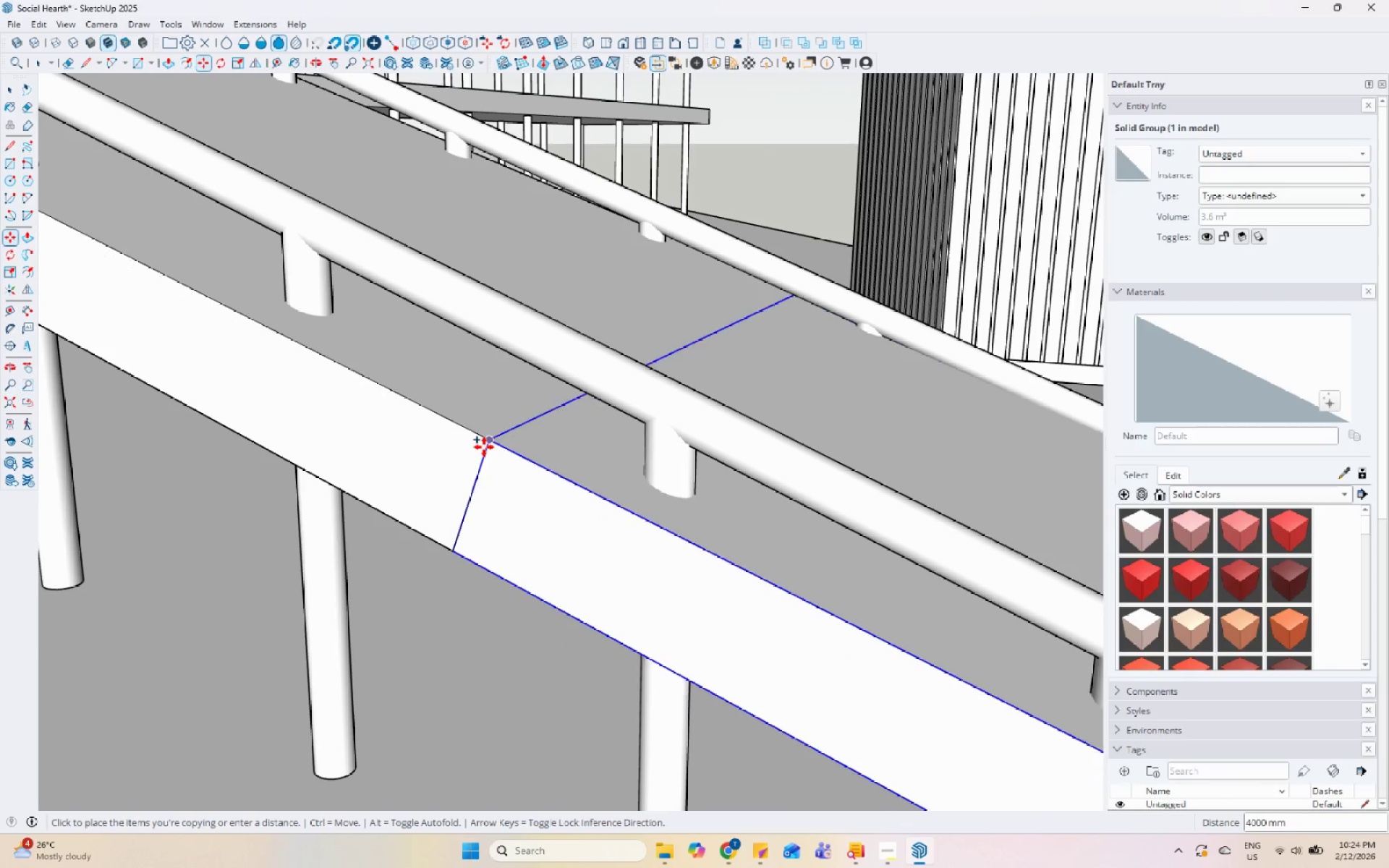 
left_click([485, 443])
 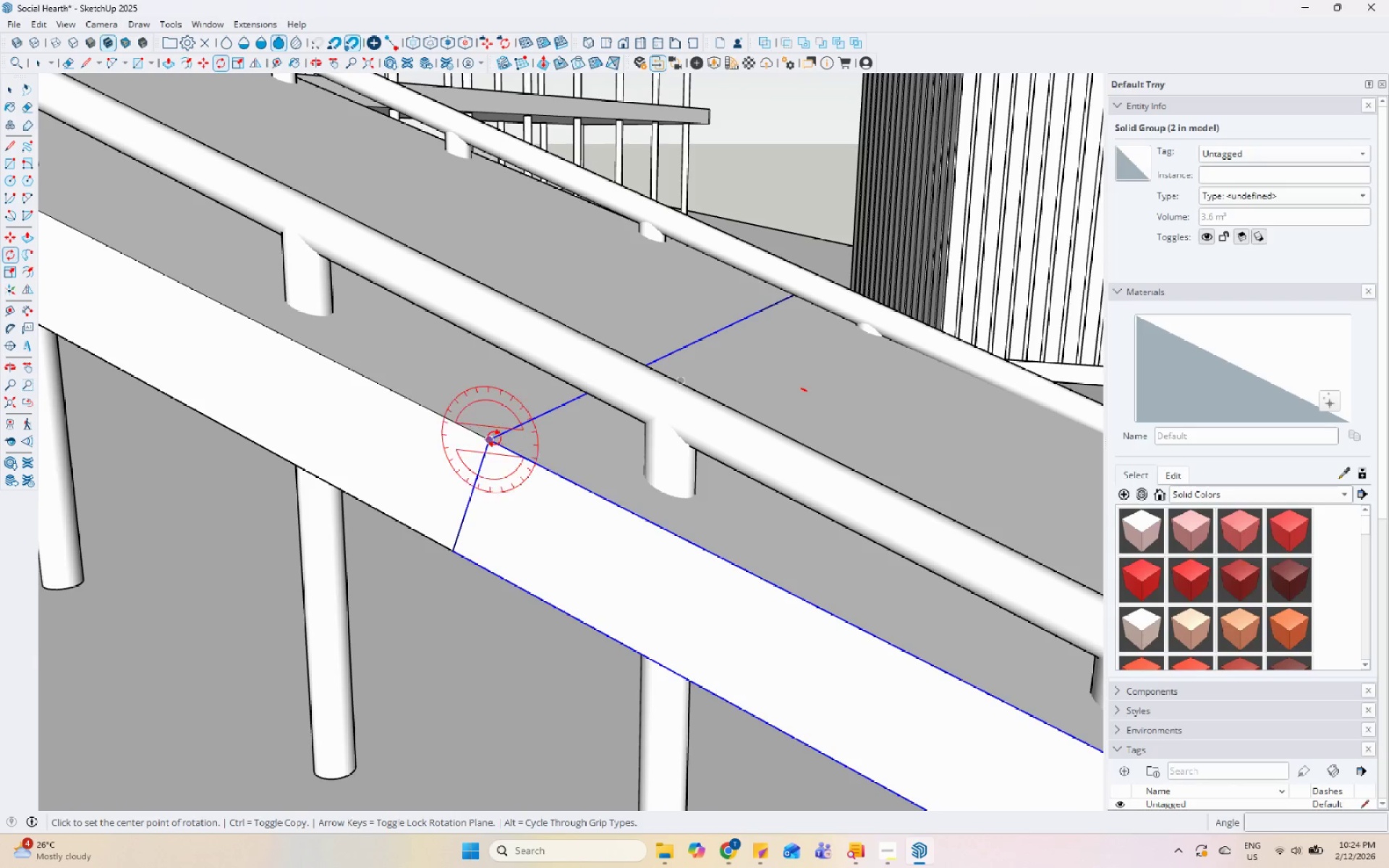 
key(ArrowUp)
 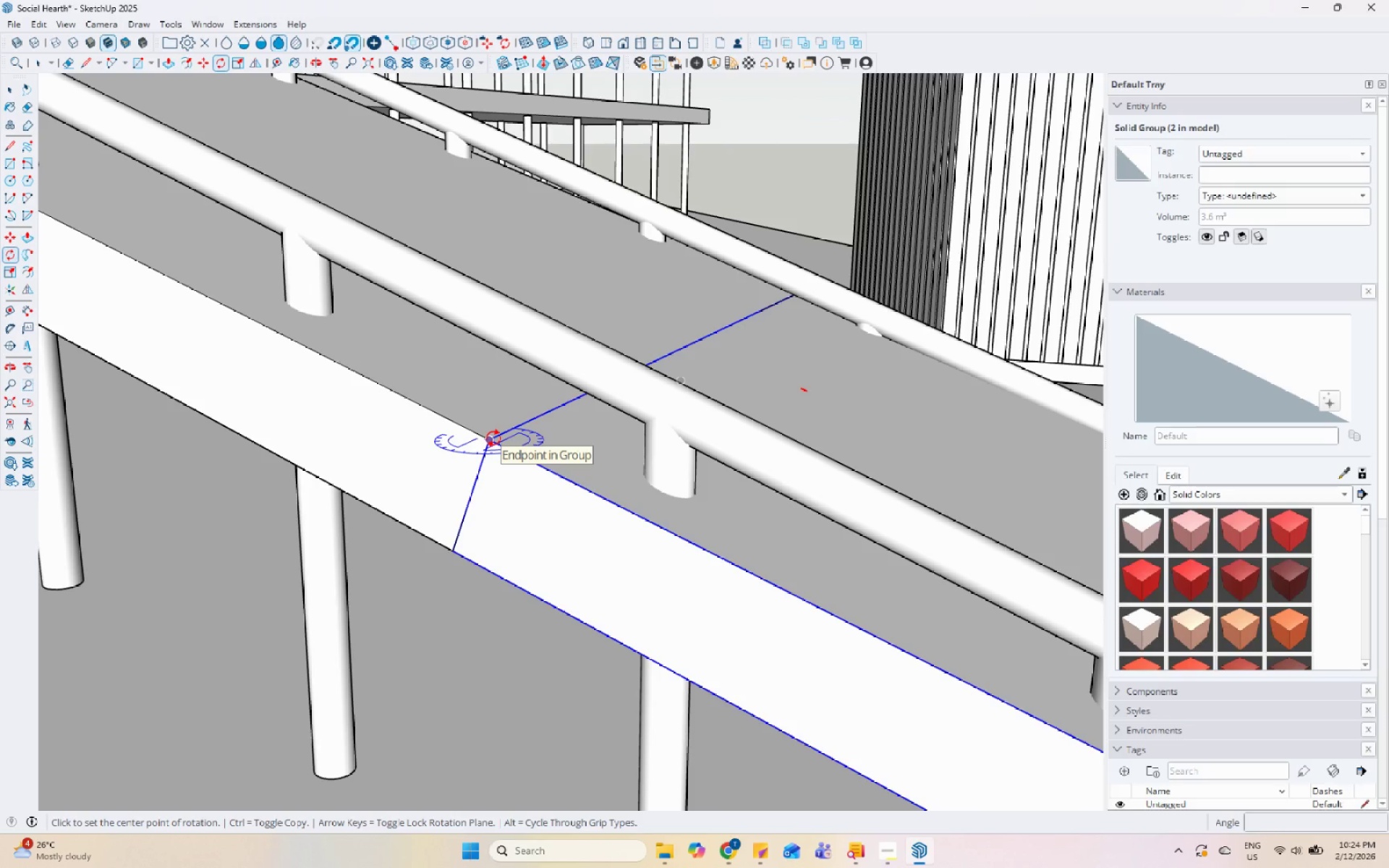 
key(ArrowRight)
 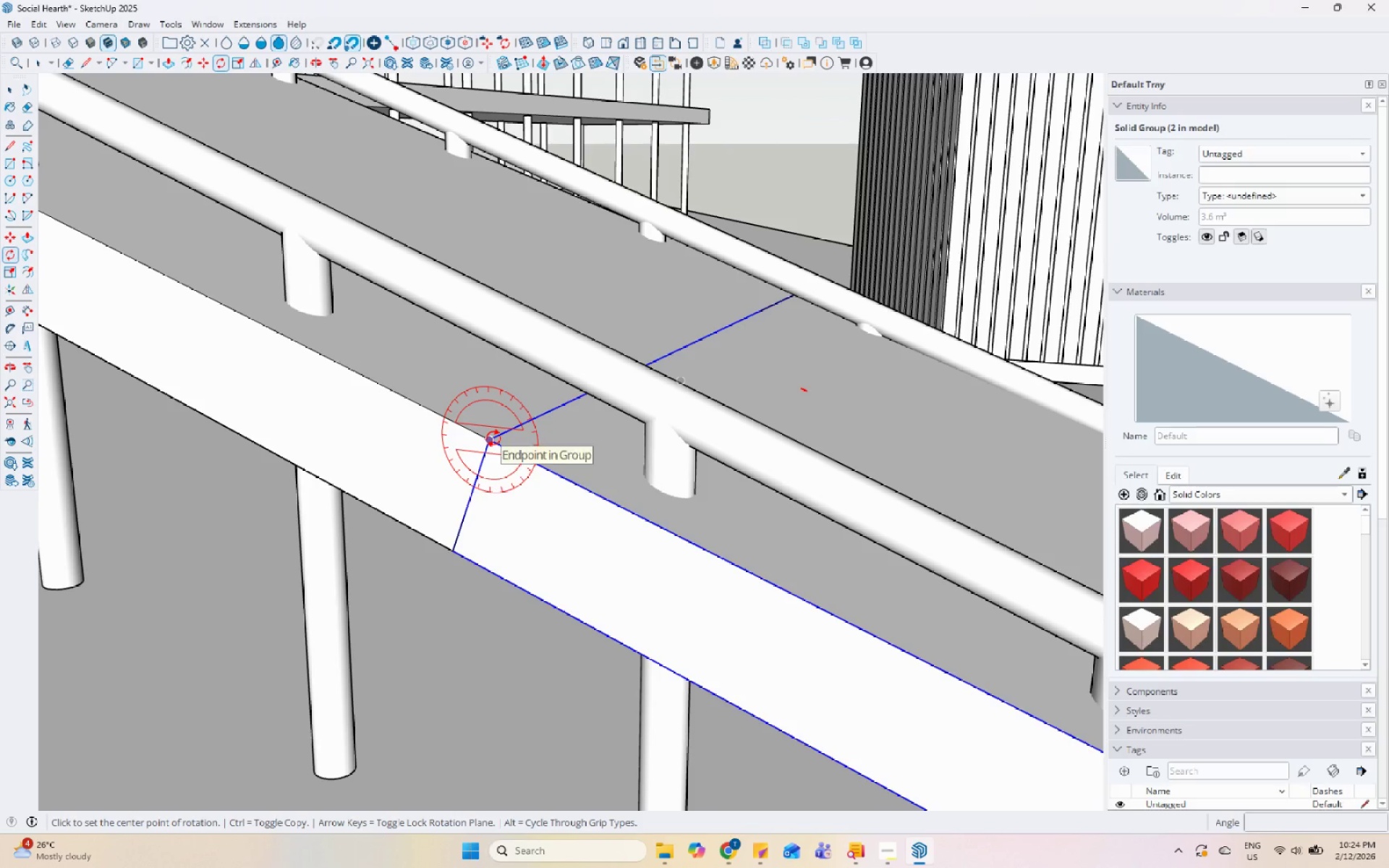 
left_click([493, 438])
 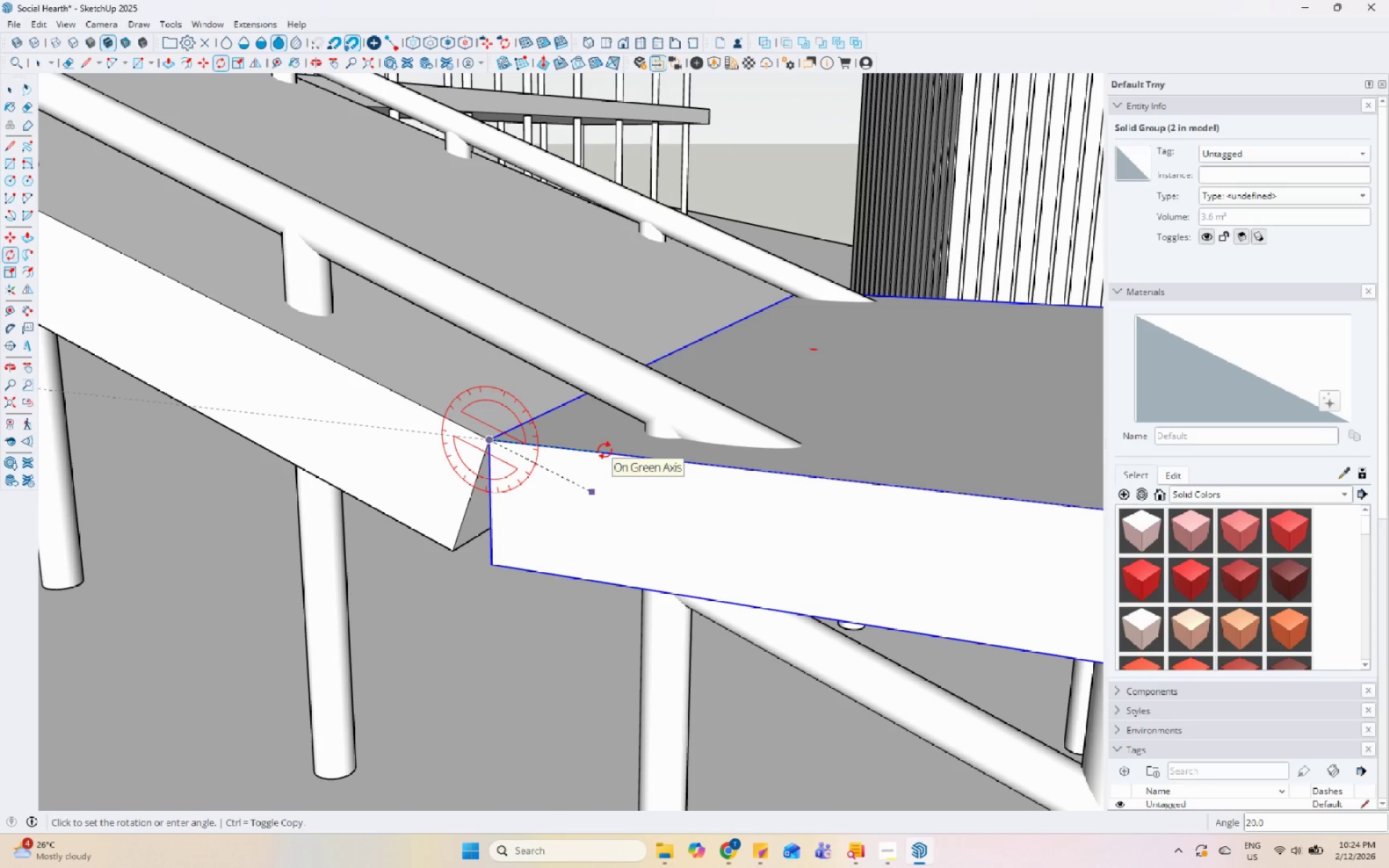 
left_click([605, 451])
 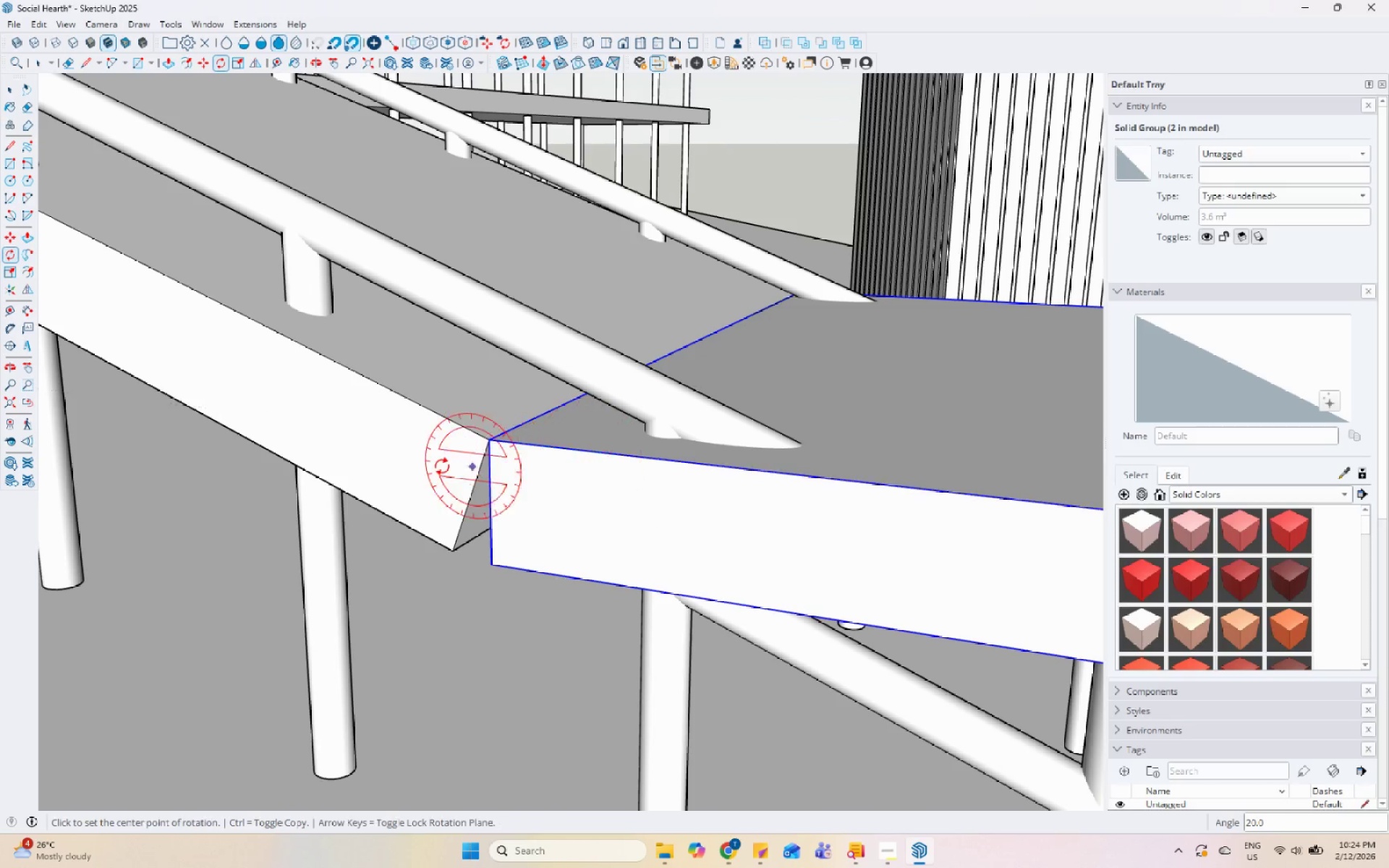 
scroll: coordinate [365, 469], scroll_direction: down, amount: 29.0
 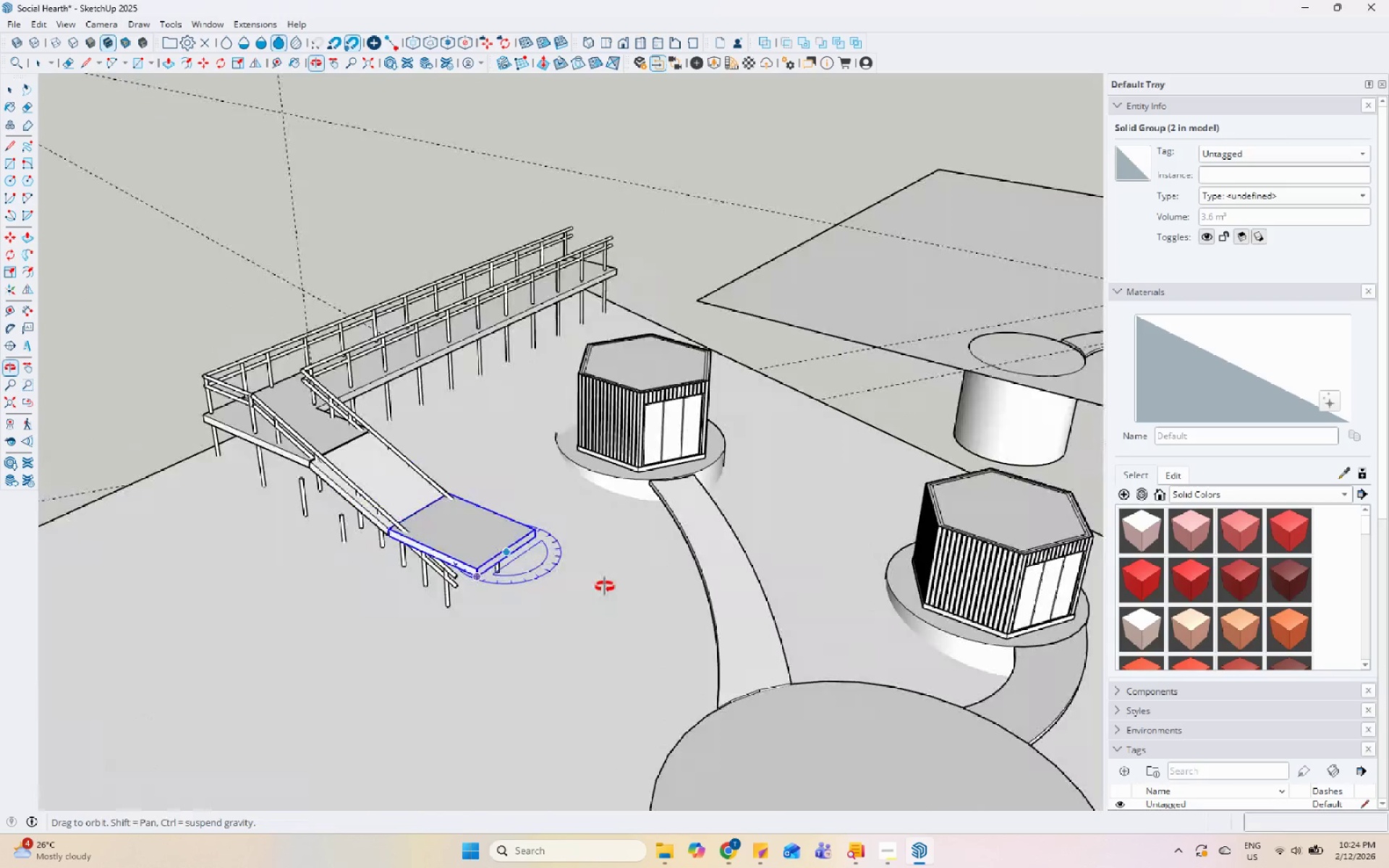 
scroll: coordinate [533, 484], scroll_direction: up, amount: 1.0
 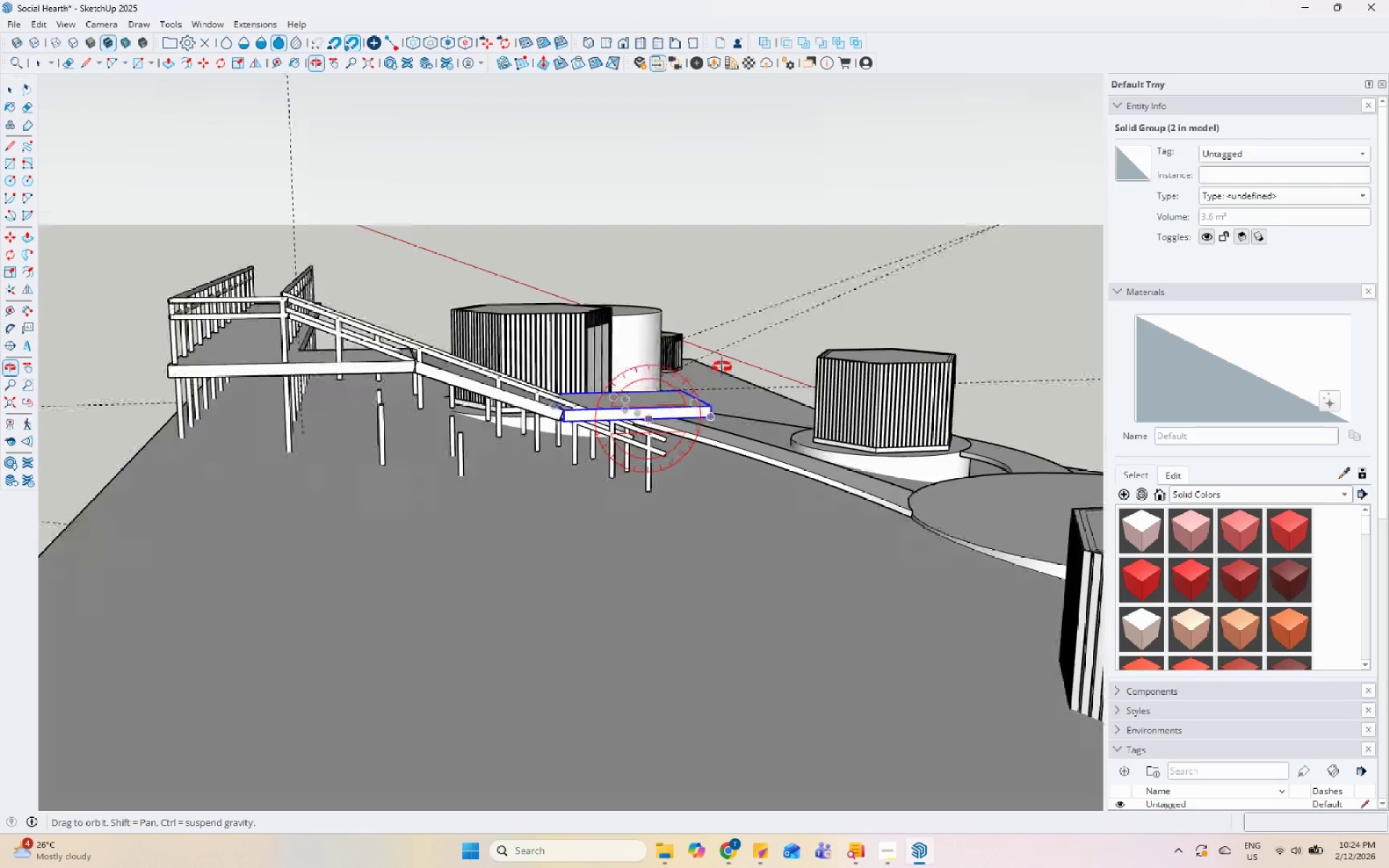 
key(Space)
 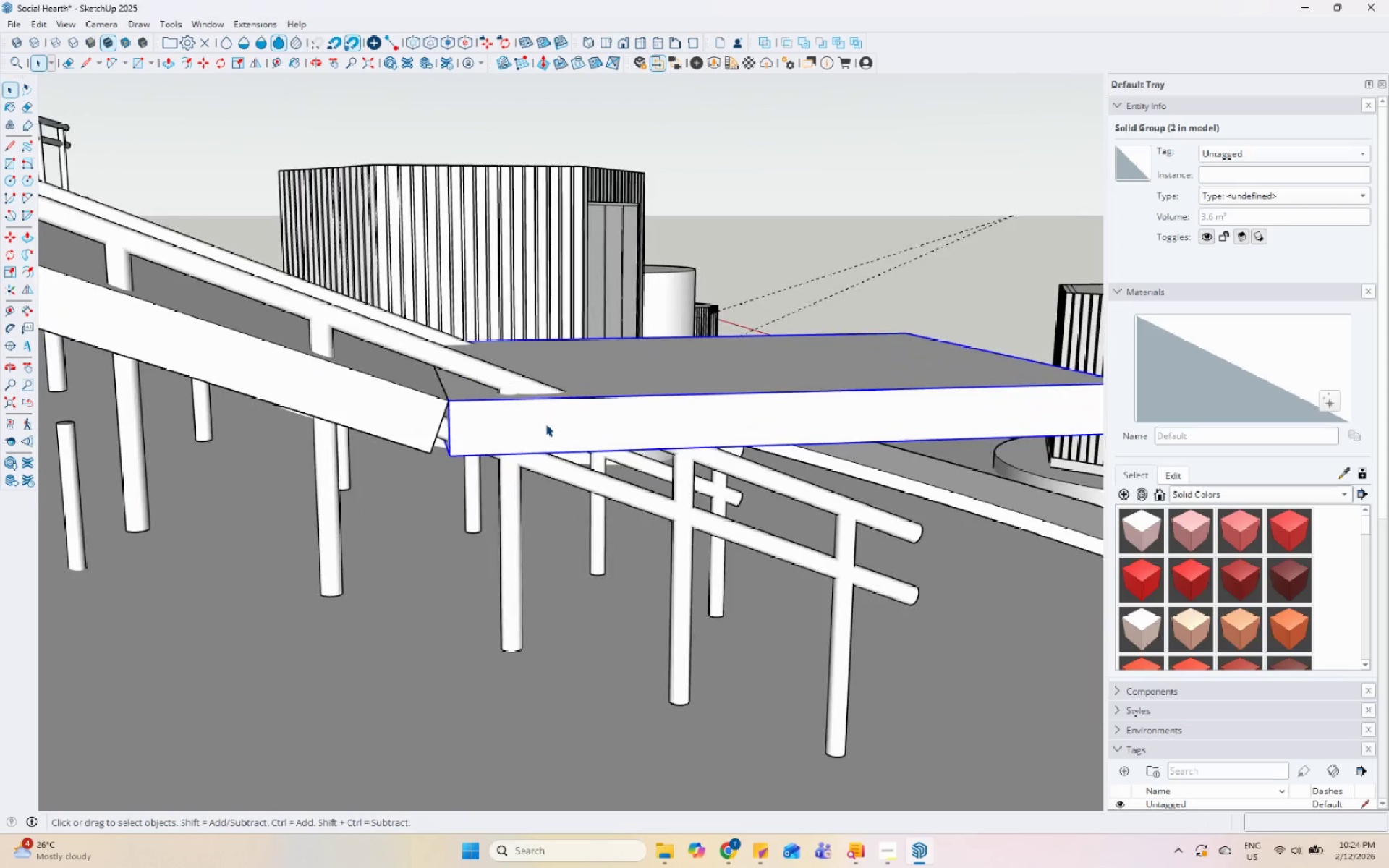 
key(M)
 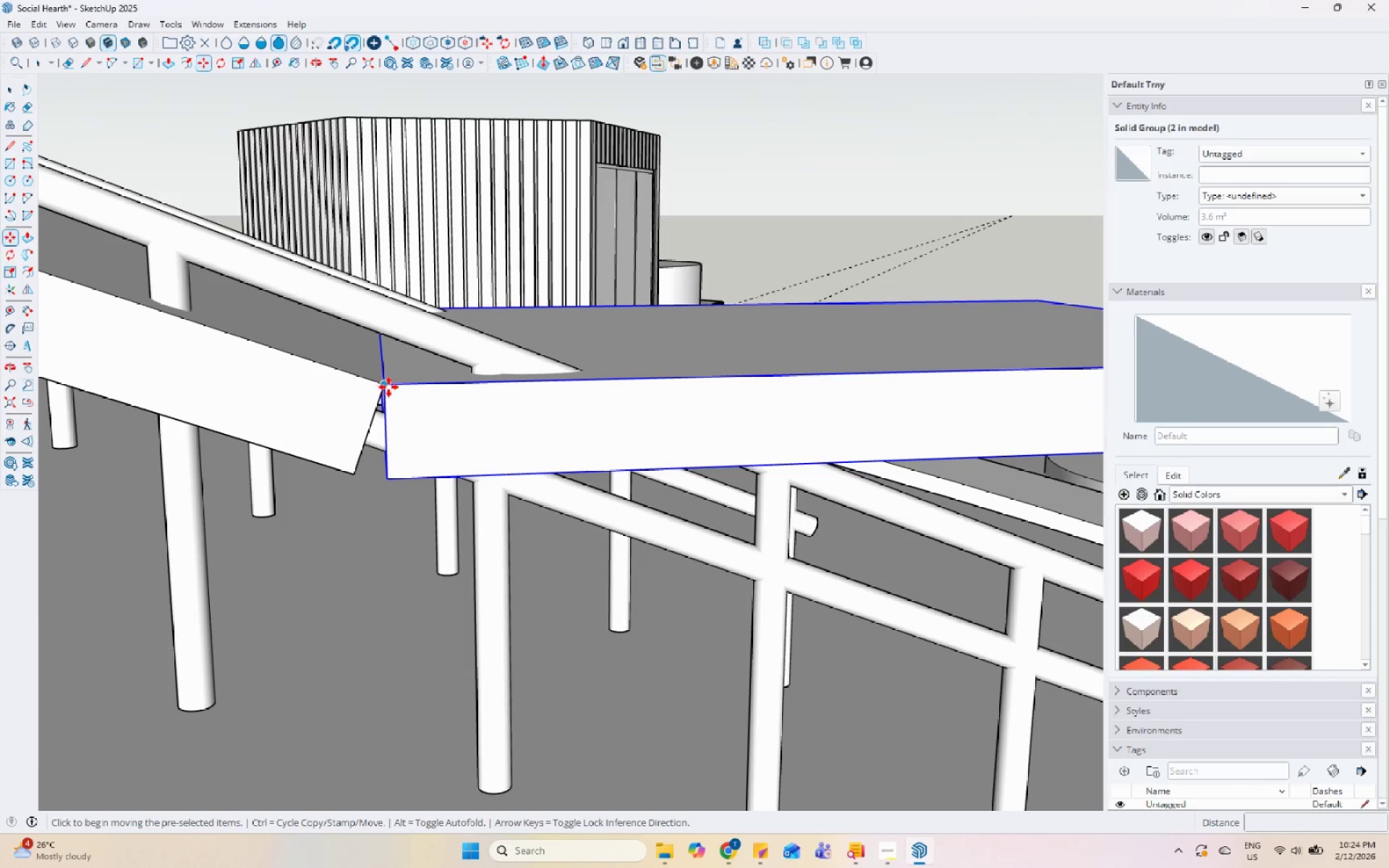 
scroll: coordinate [538, 424], scroll_direction: up, amount: 20.0
 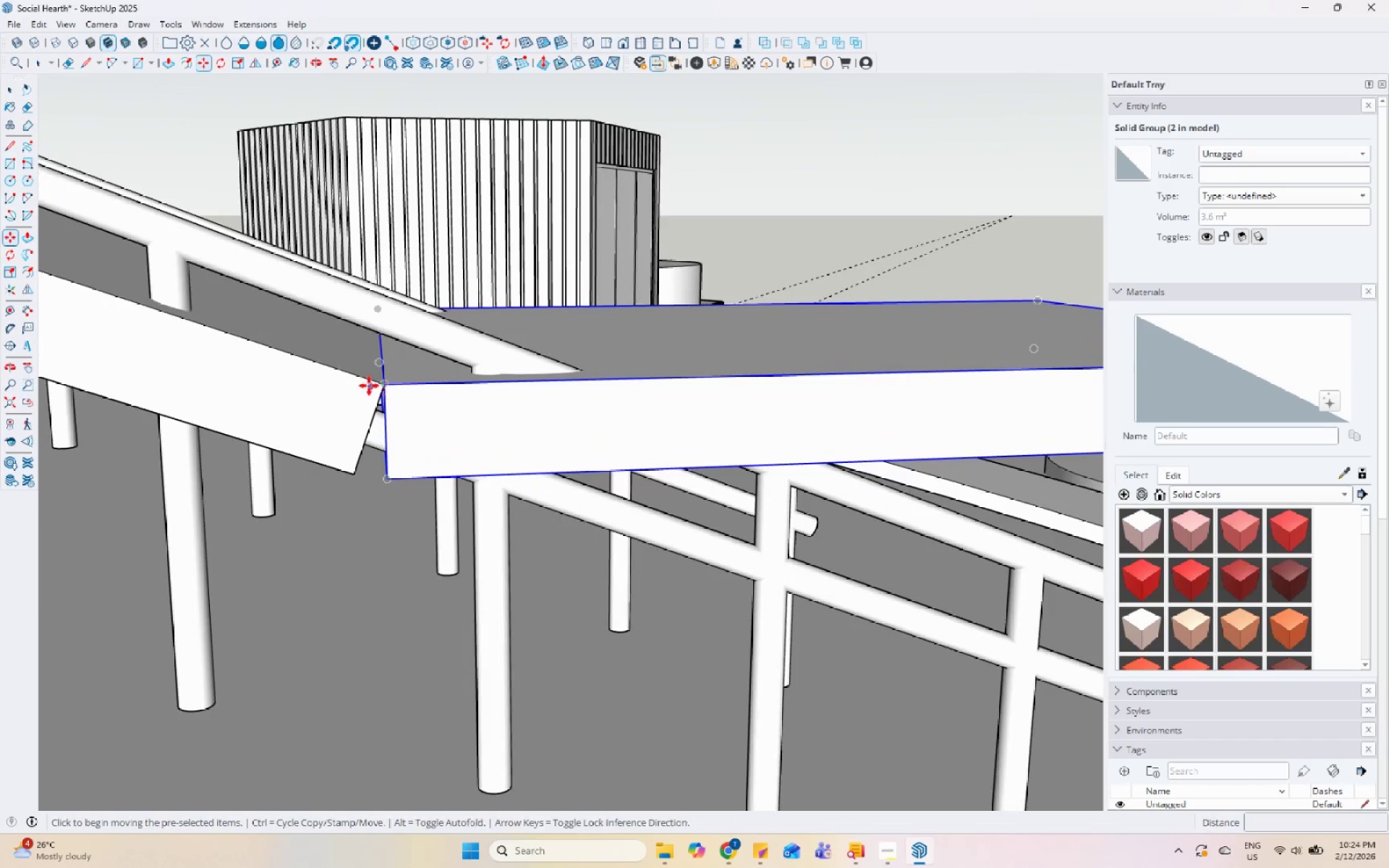 
left_click([386, 386])
 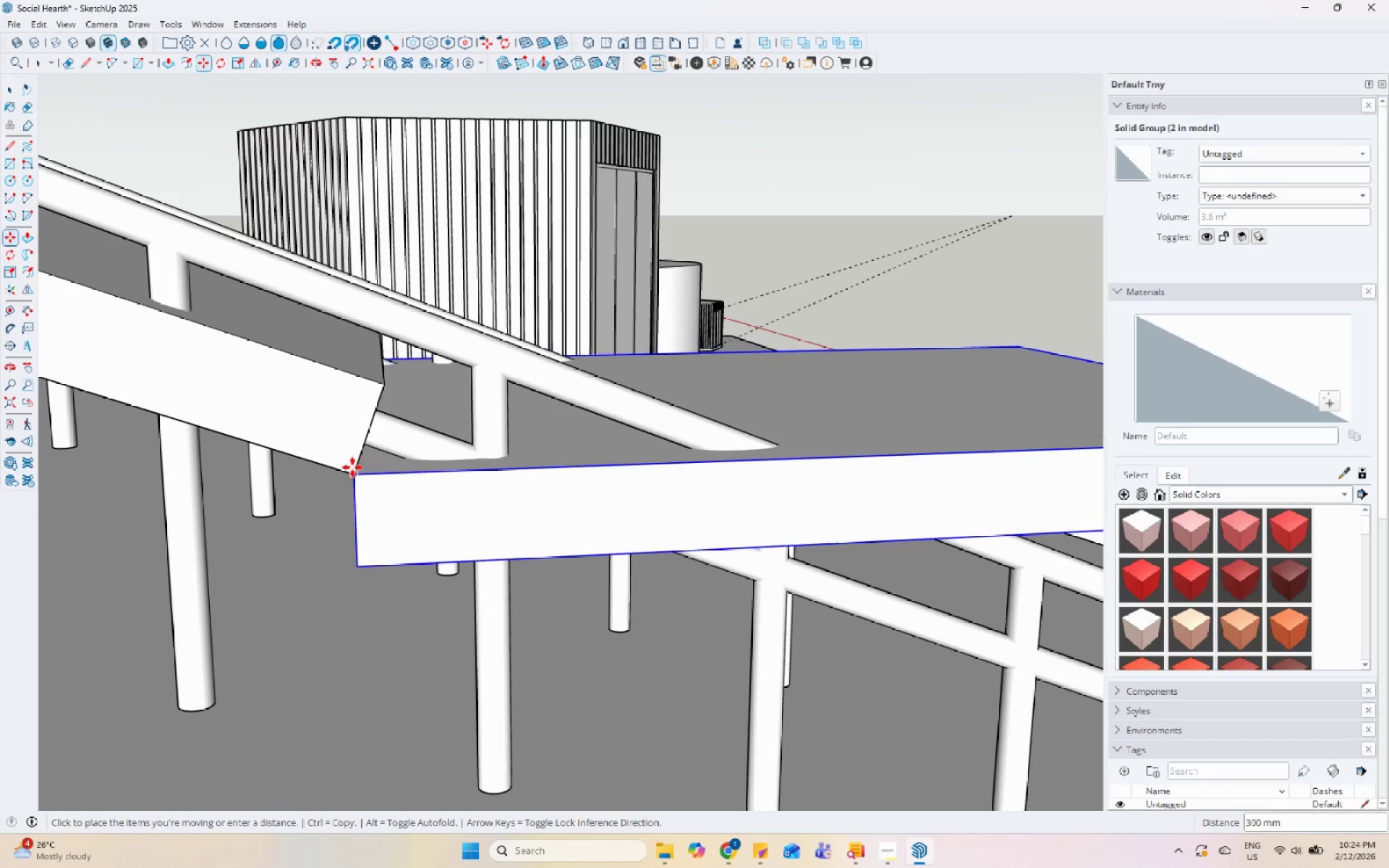 
left_click([349, 472])
 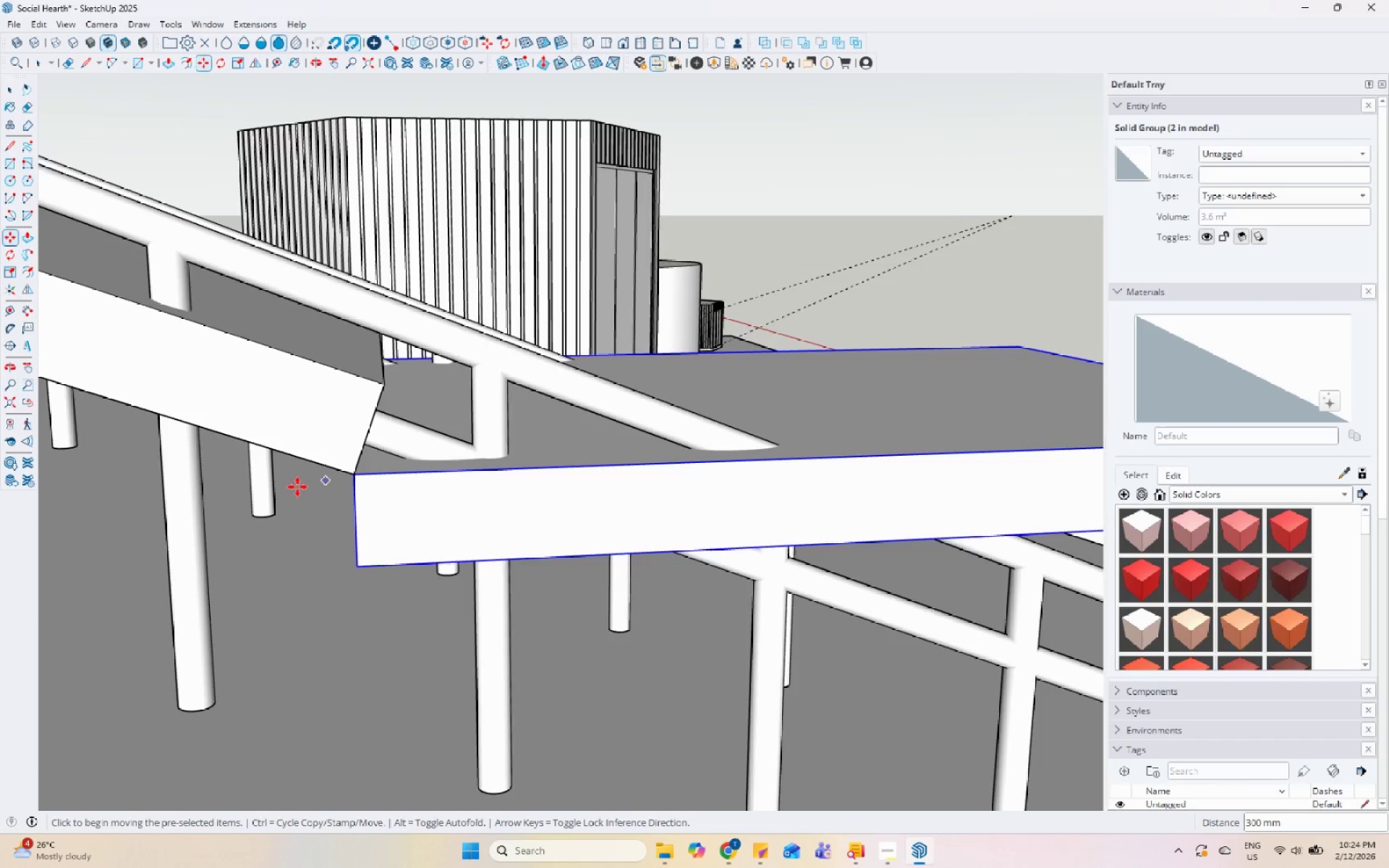 
scroll: coordinate [218, 516], scroll_direction: down, amount: 4.0
 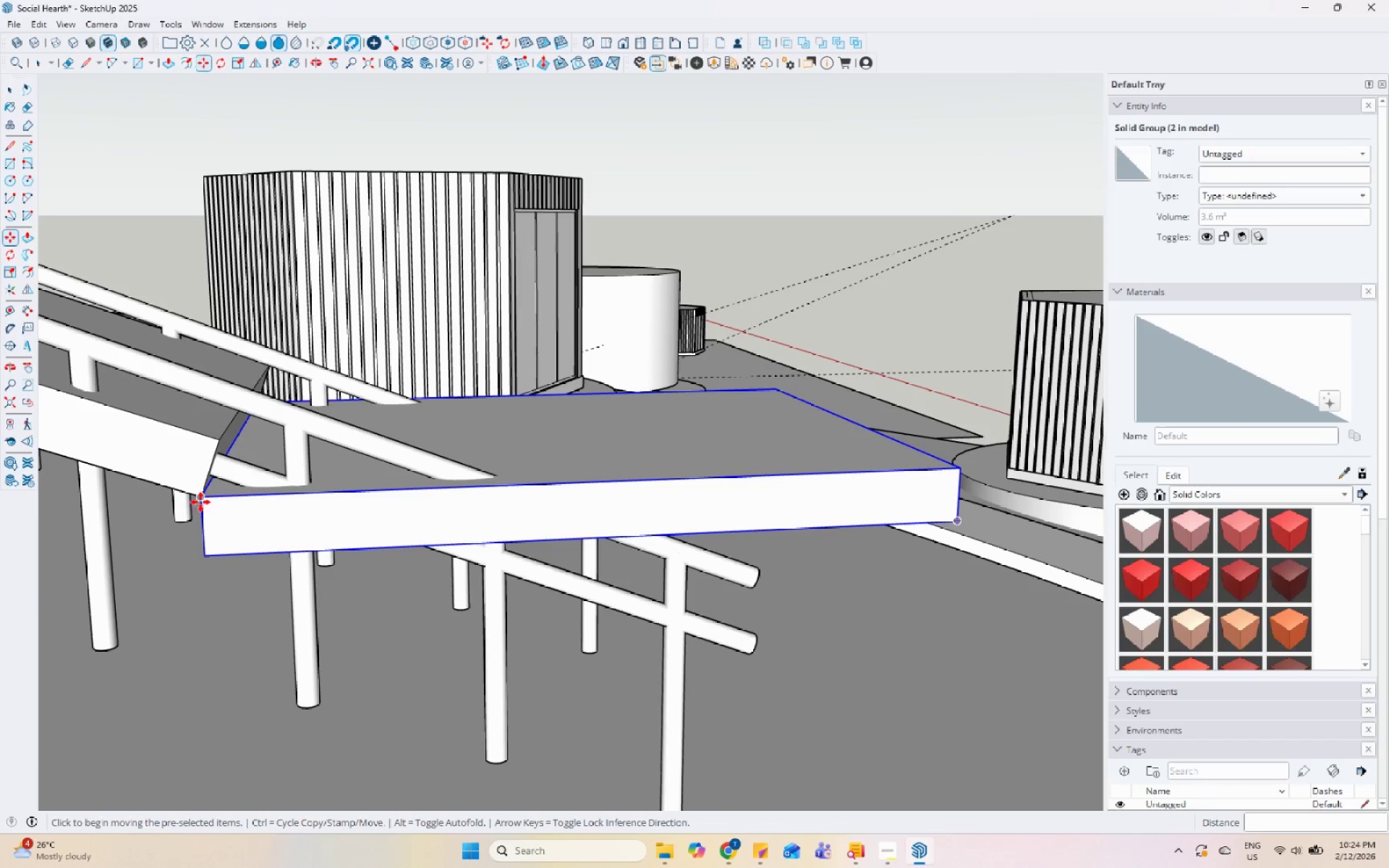 
left_click([200, 501])
 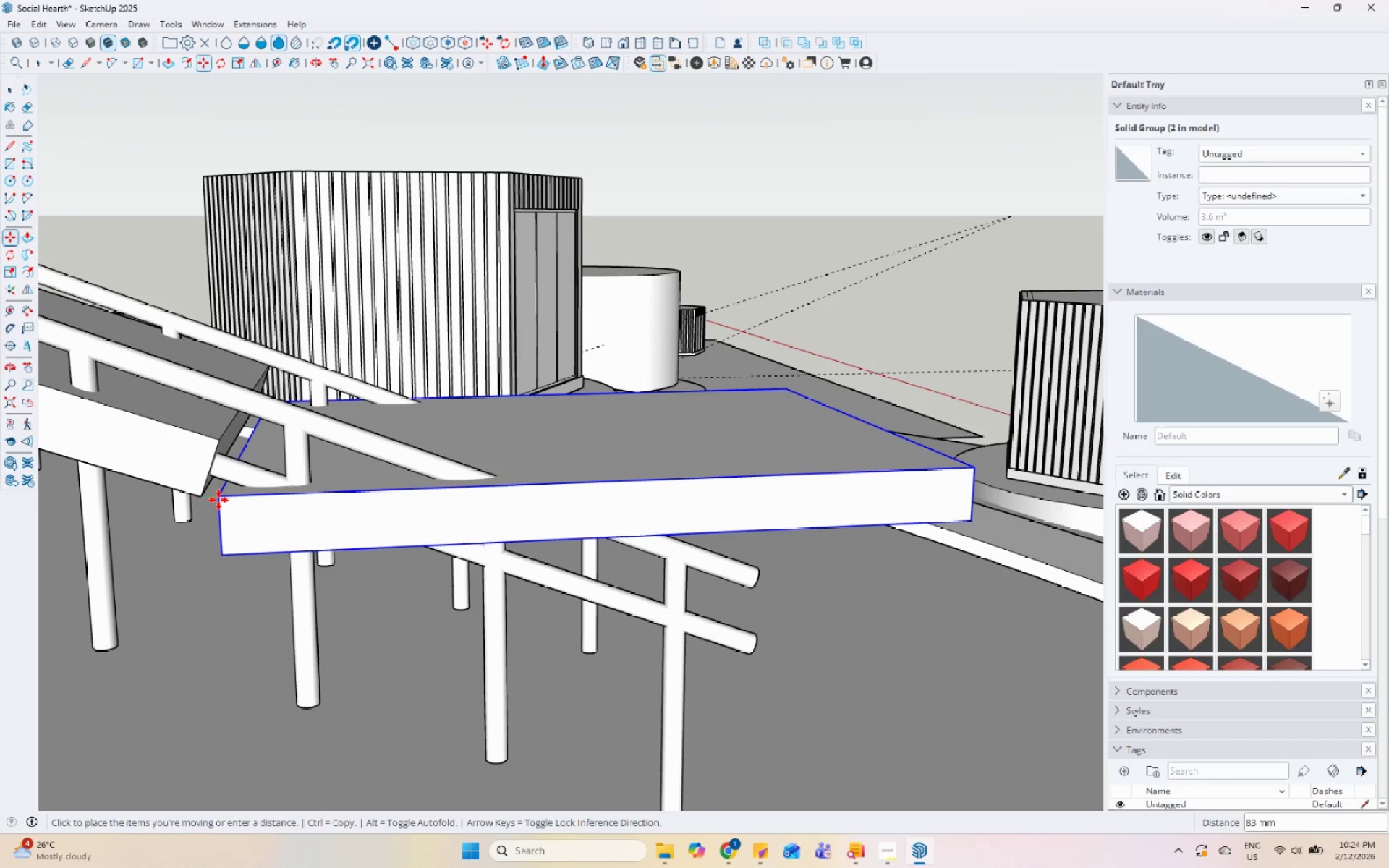 
key(Space)
 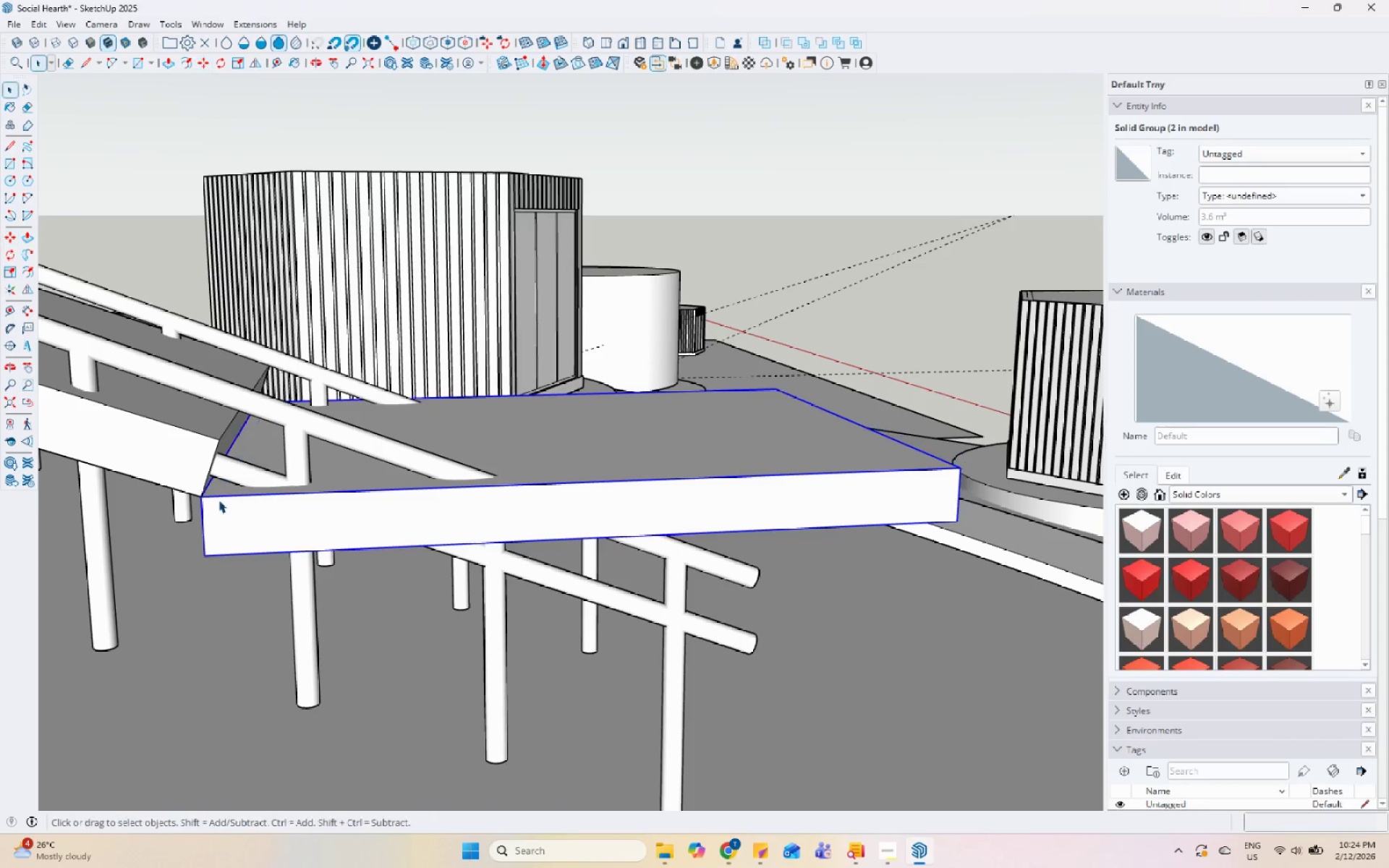 
scroll: coordinate [538, 595], scroll_direction: down, amount: 21.0
 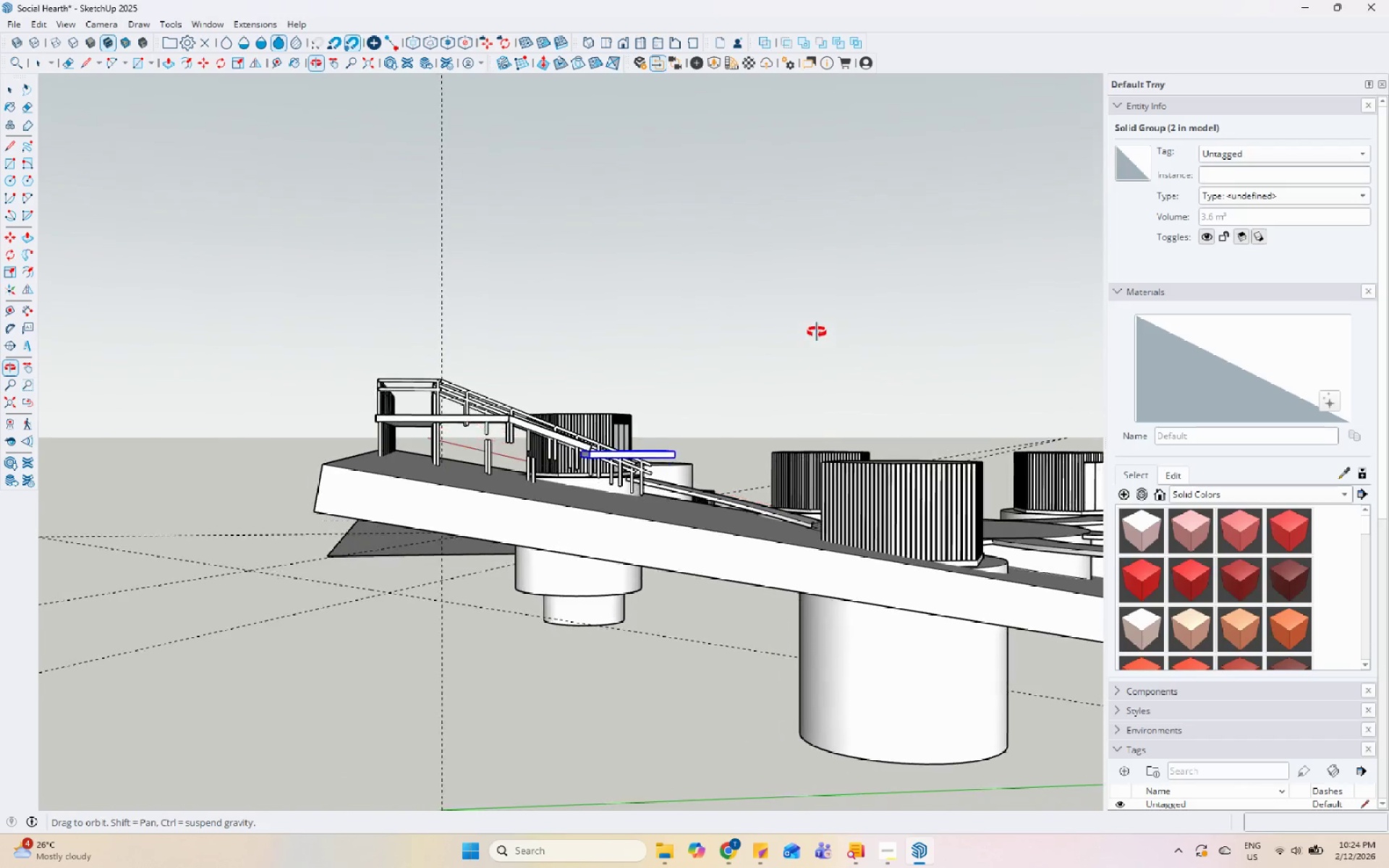 
left_click([356, 488])
 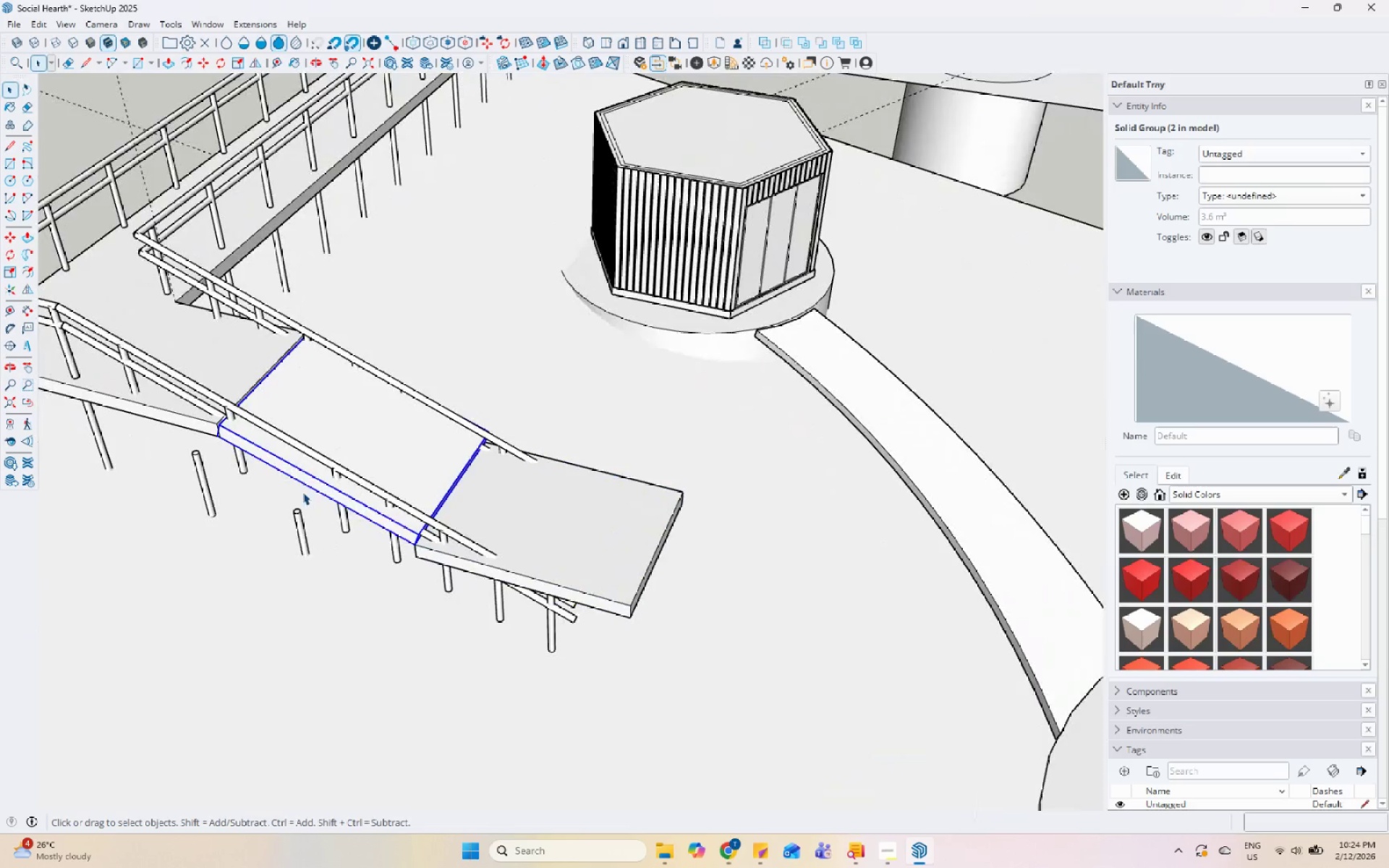 
scroll: coordinate [603, 485], scroll_direction: up, amount: 20.0
 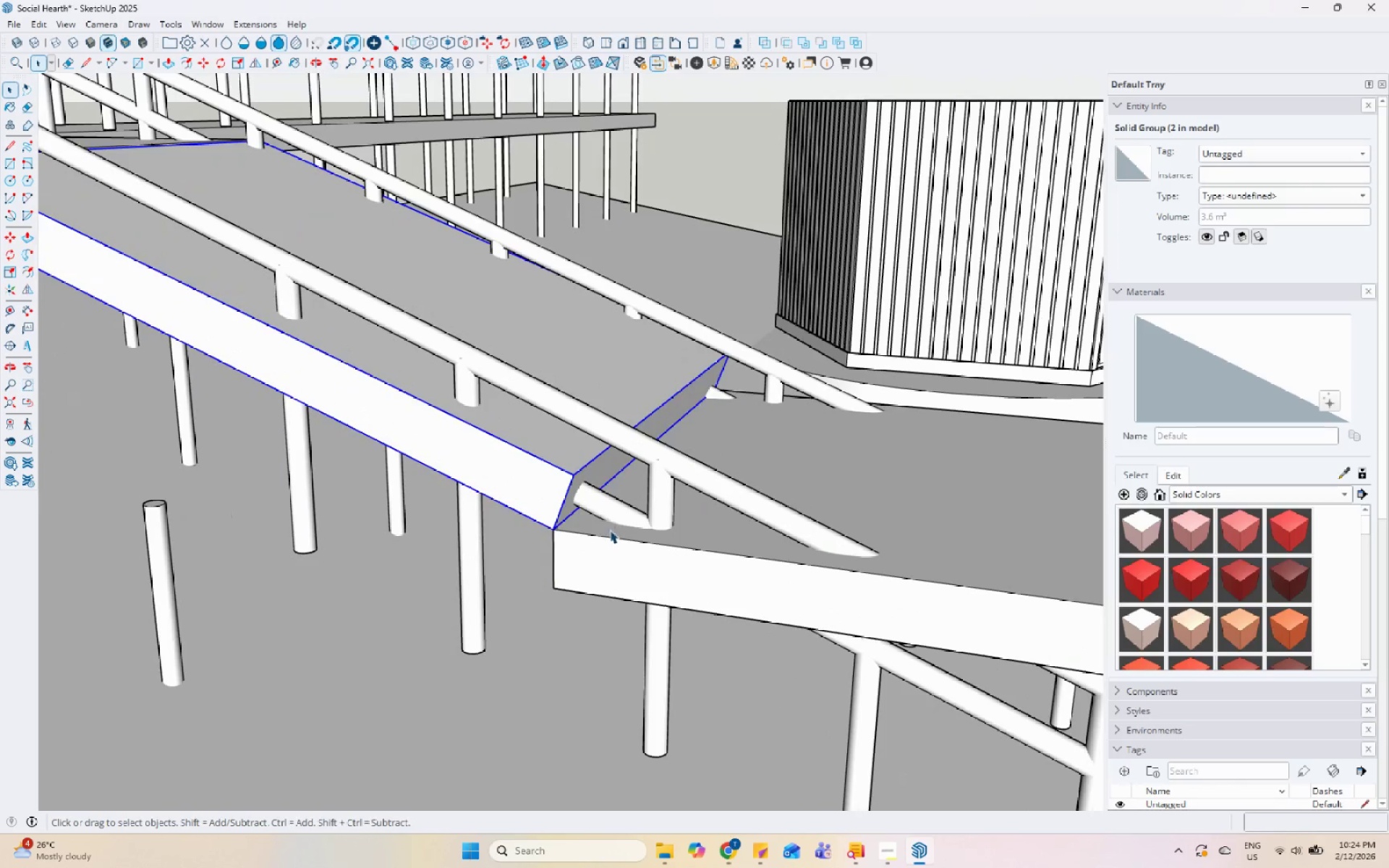 
key(M)
 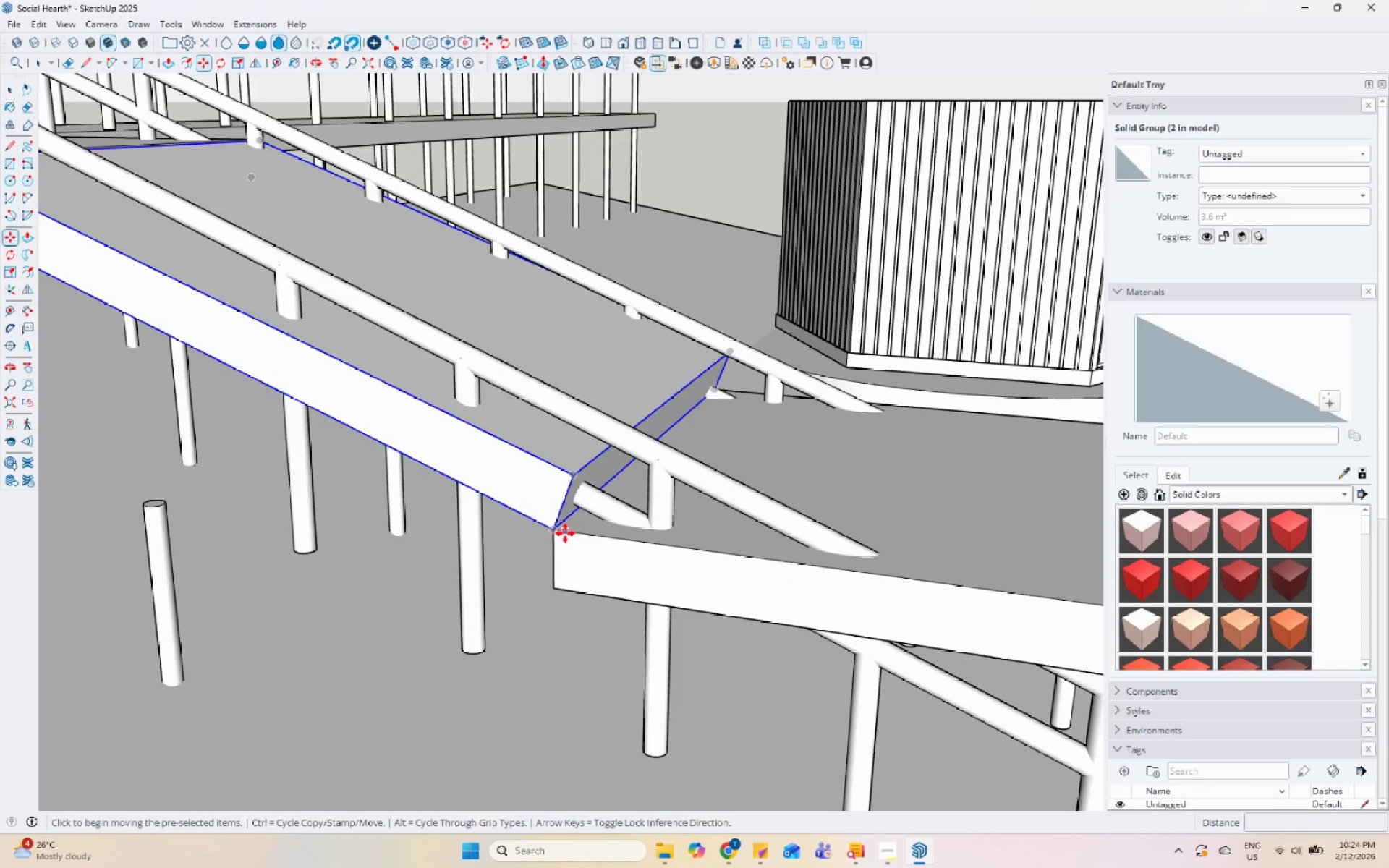 
left_click([555, 533])
 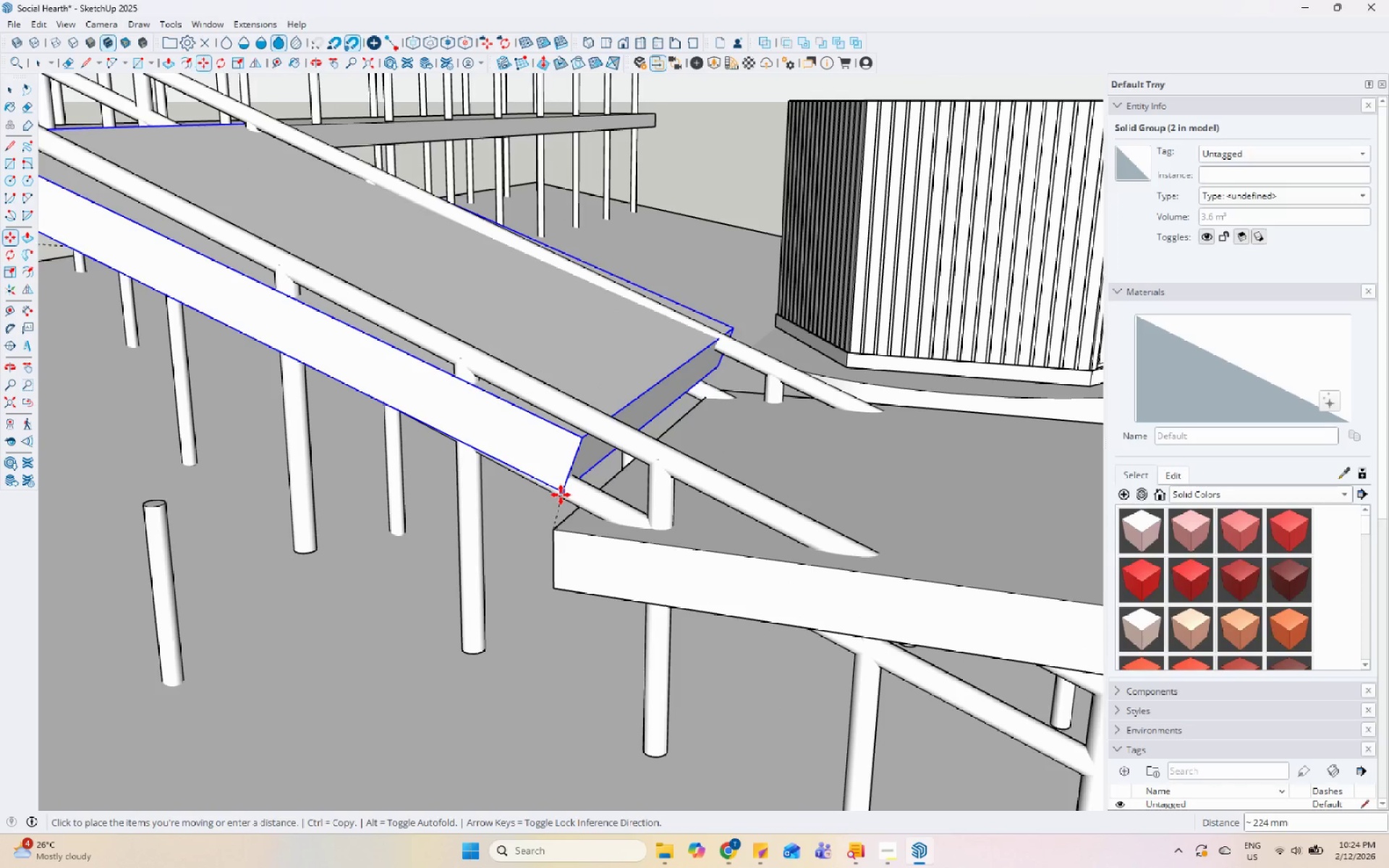 
key(Space)
 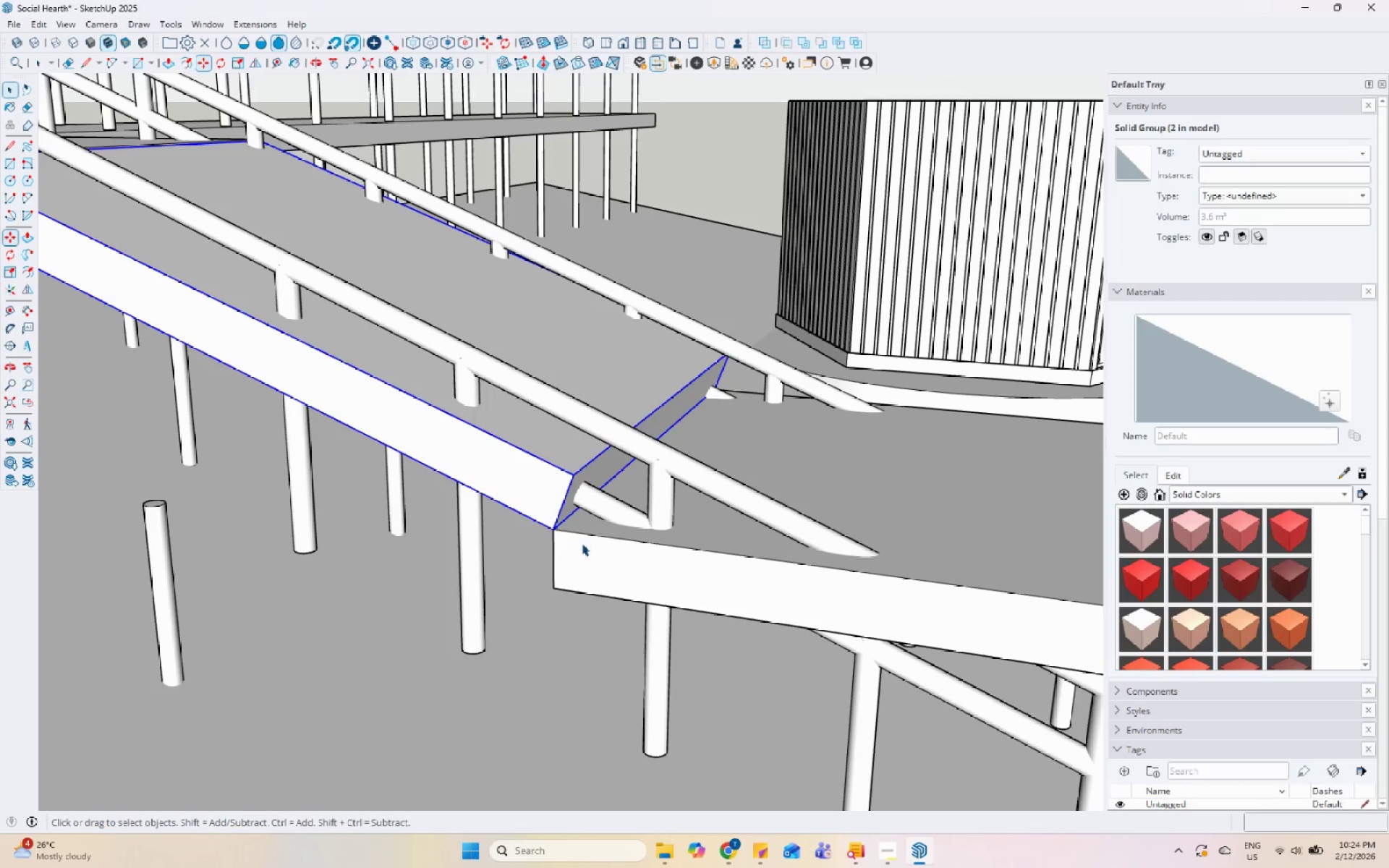 
left_click([584, 546])
 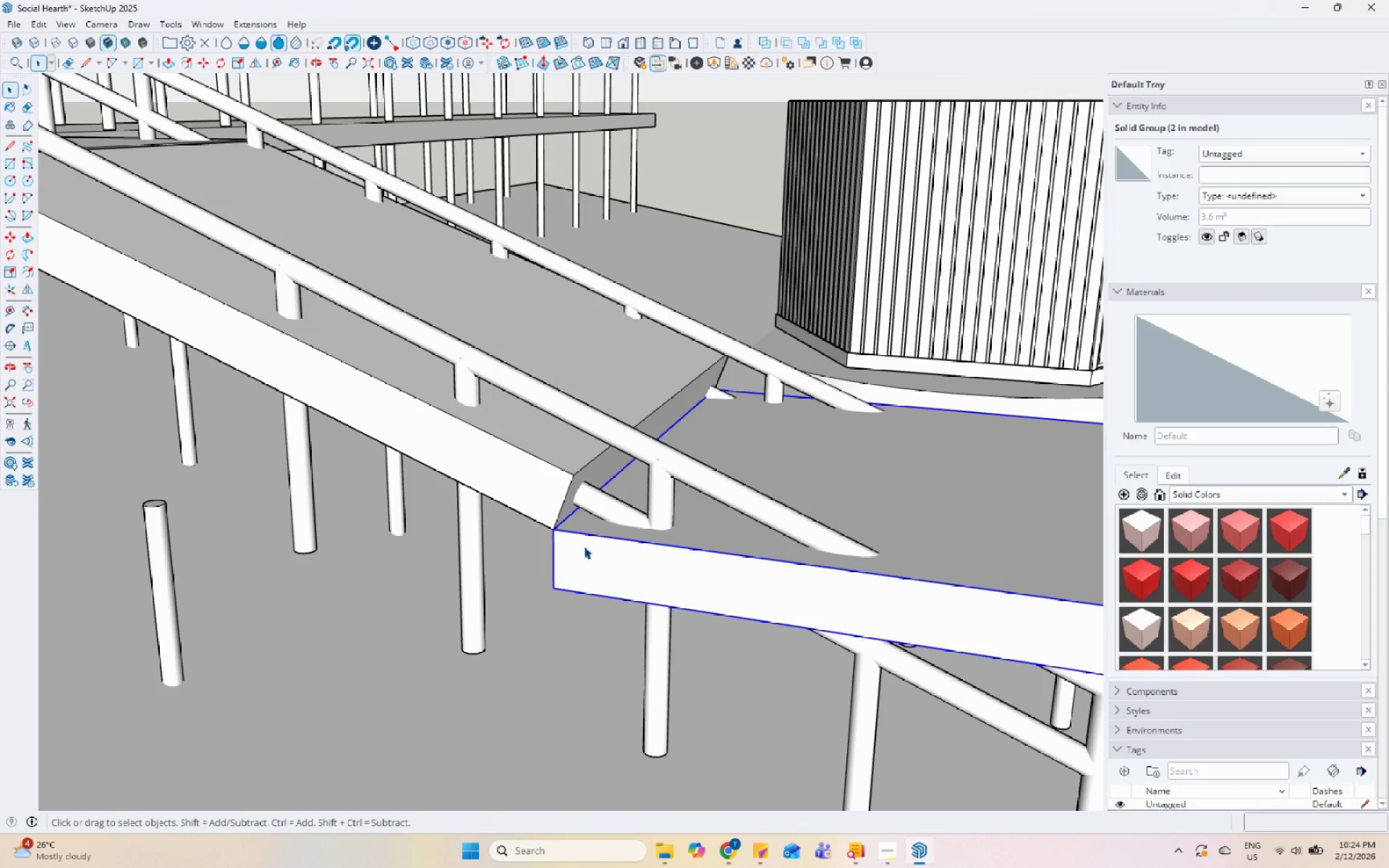 
key(M)
 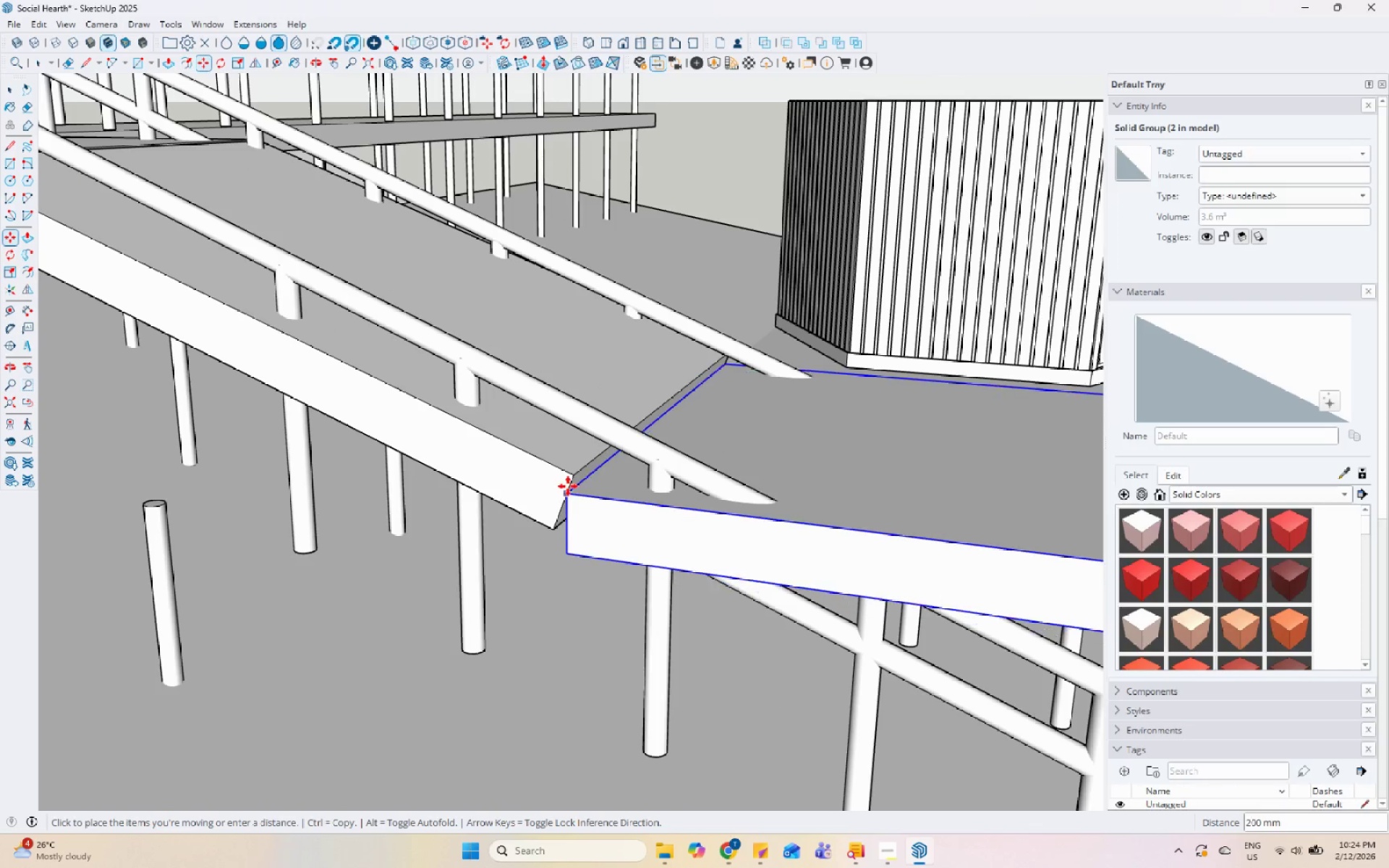 
left_click([569, 477])
 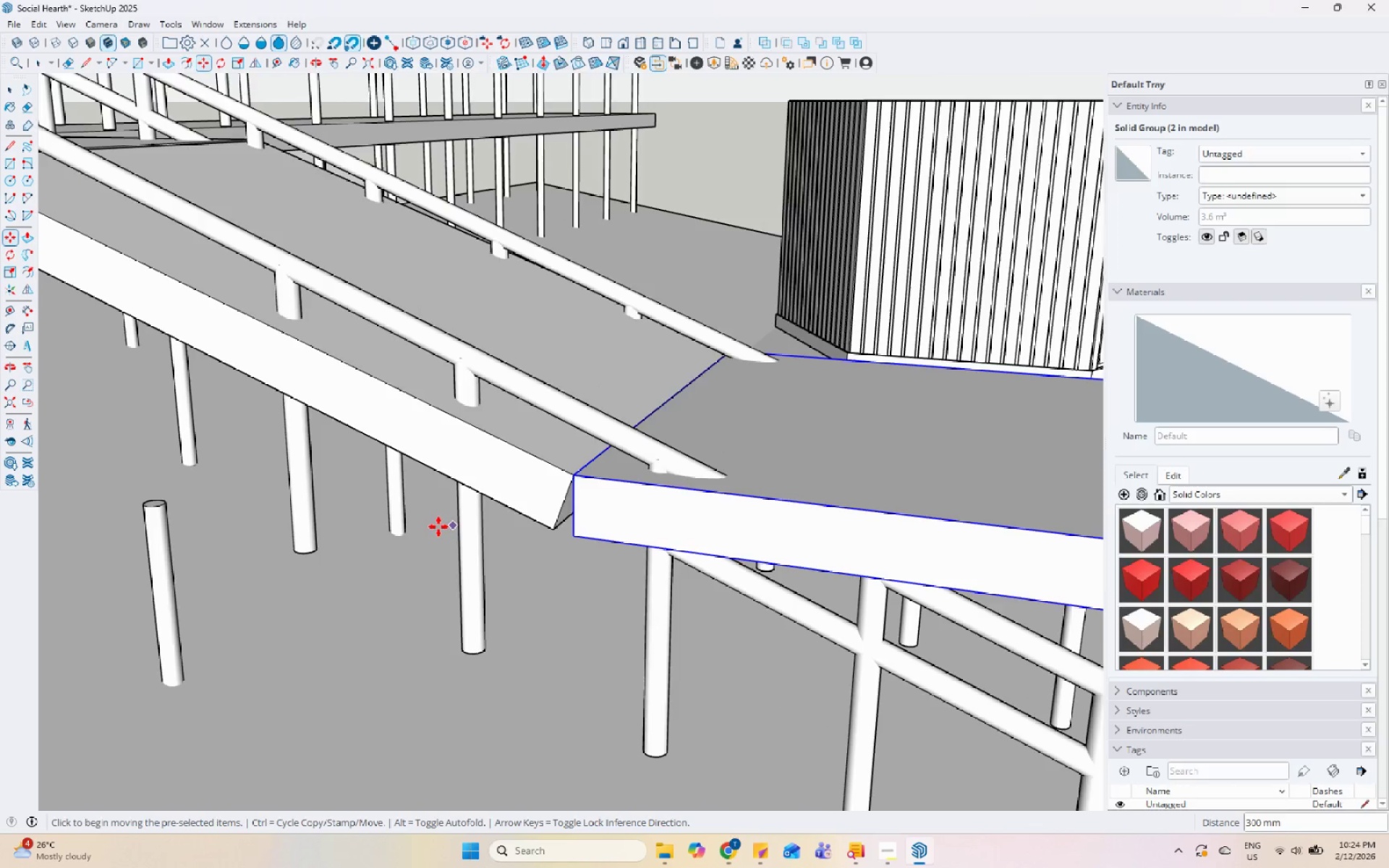 
scroll: coordinate [376, 592], scroll_direction: down, amount: 14.0
 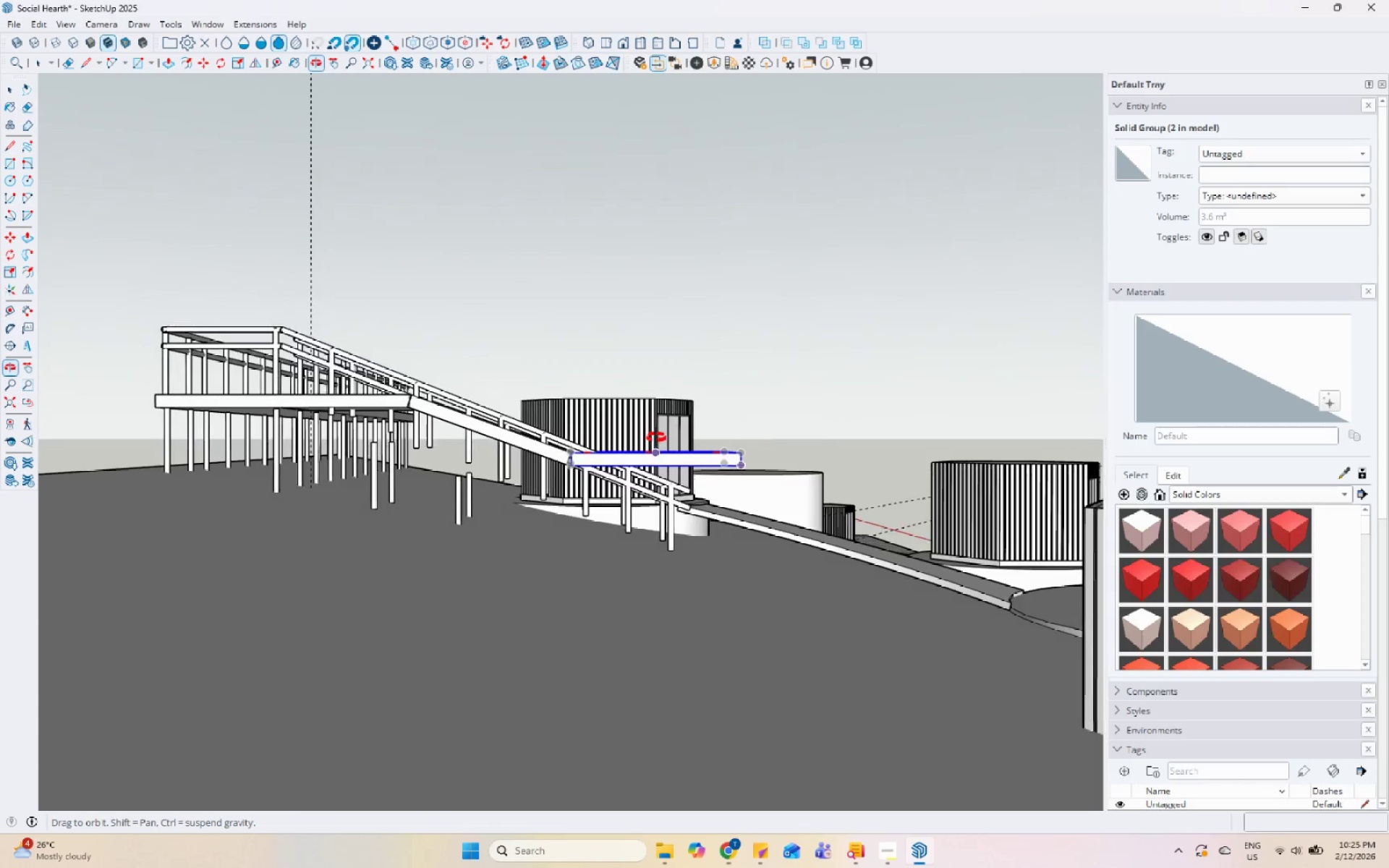 
wait(5.11)
 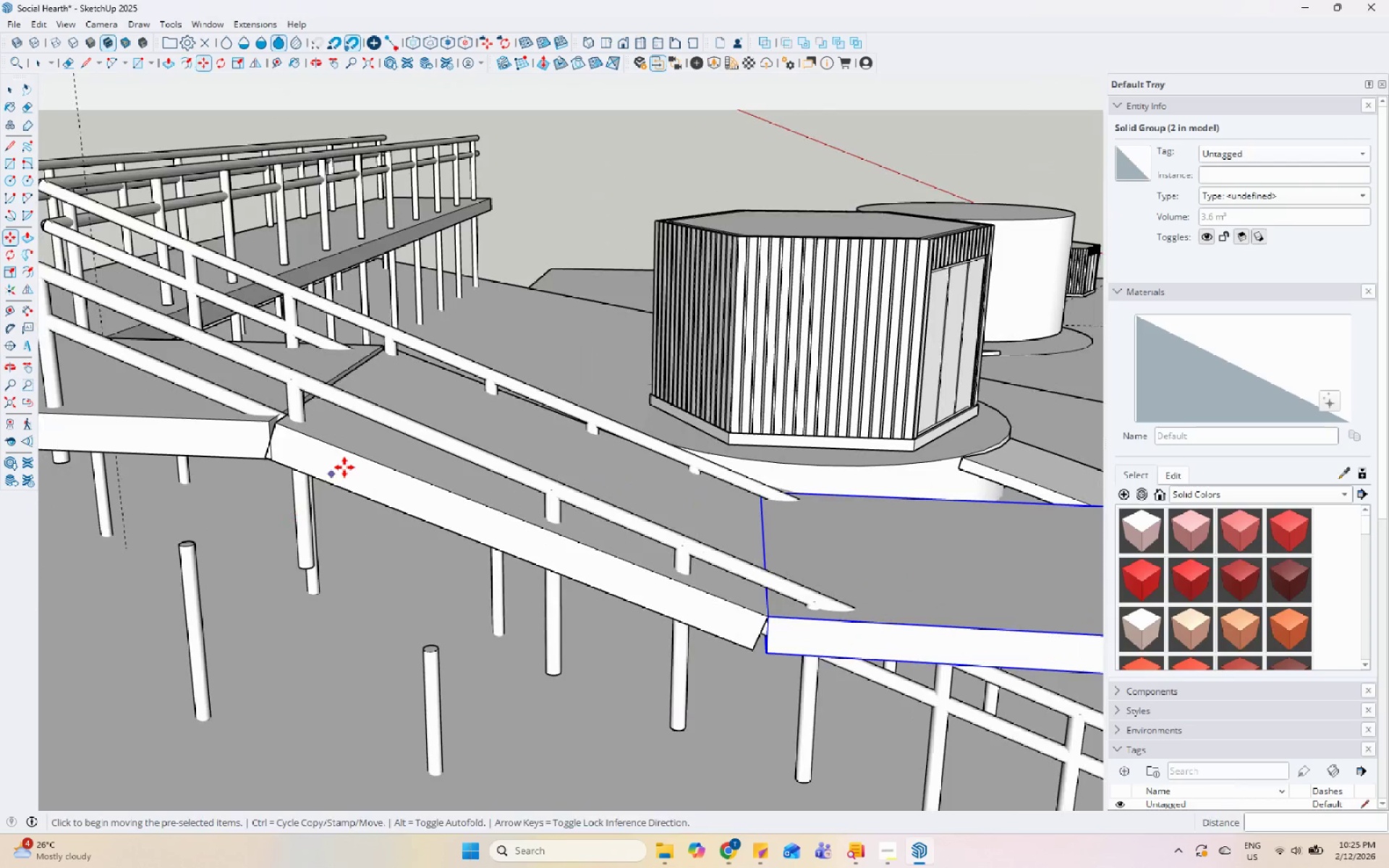 
key(Space)
 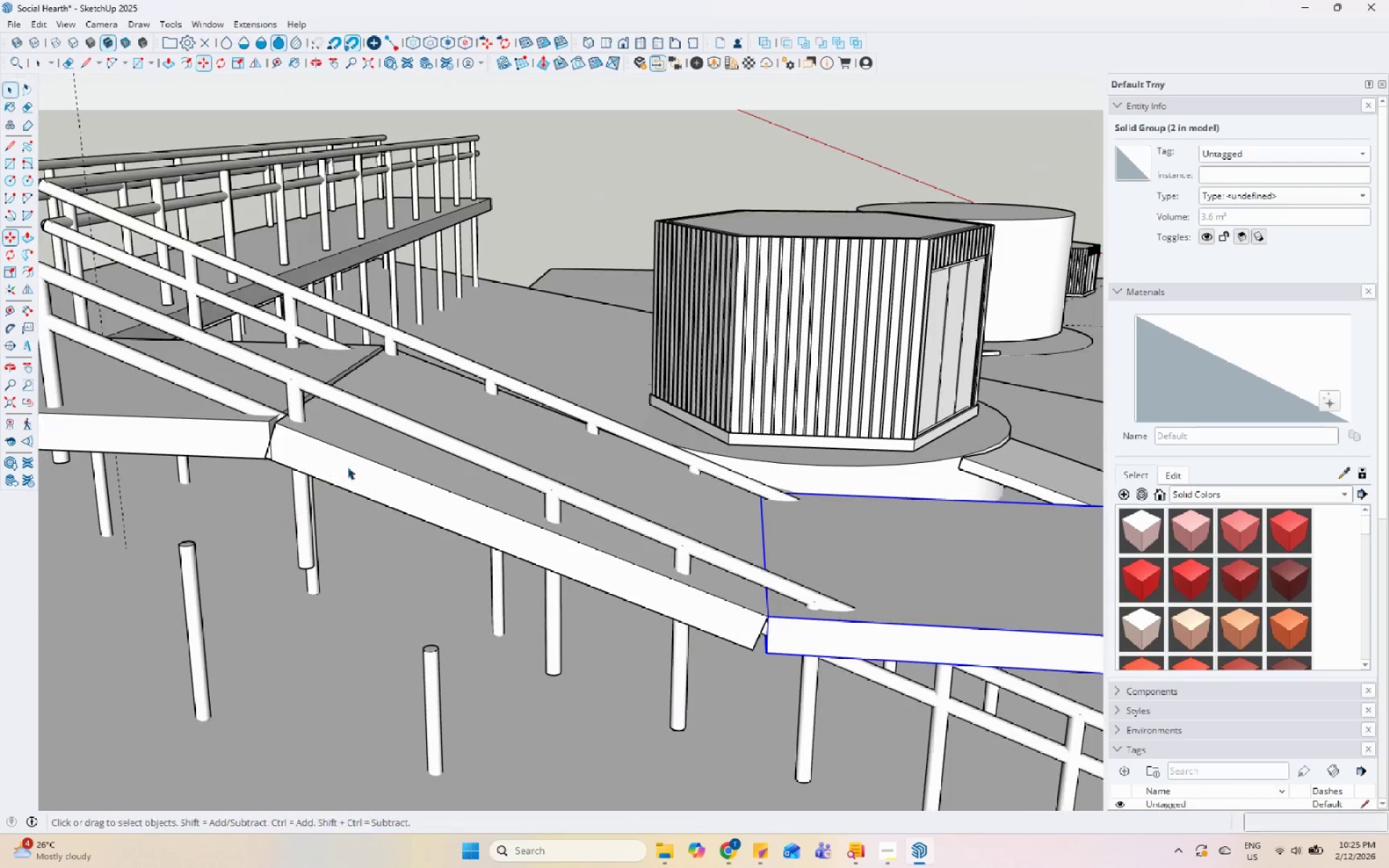 
left_click([347, 467])
 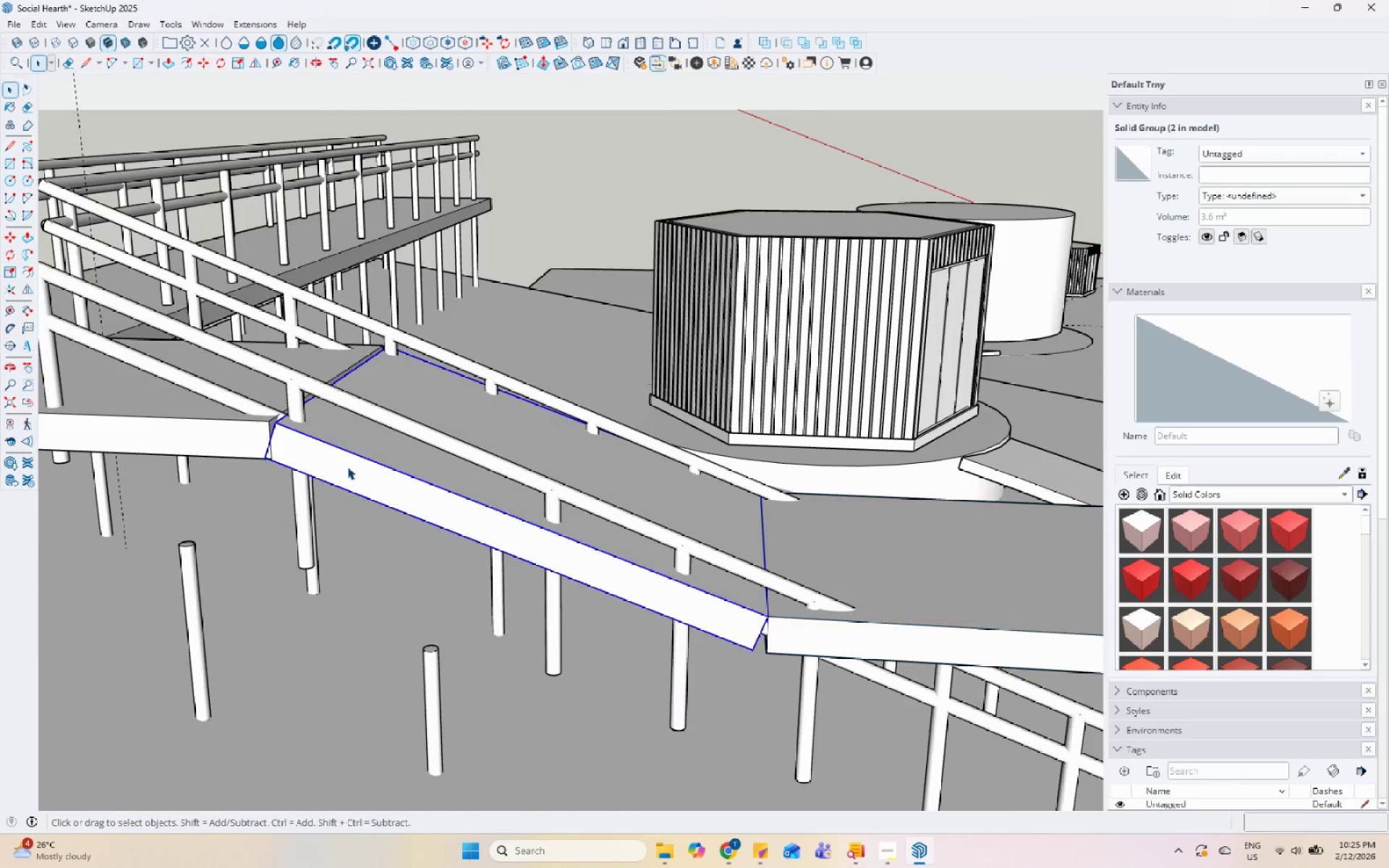 
scroll: coordinate [294, 509], scroll_direction: up, amount: 10.0
 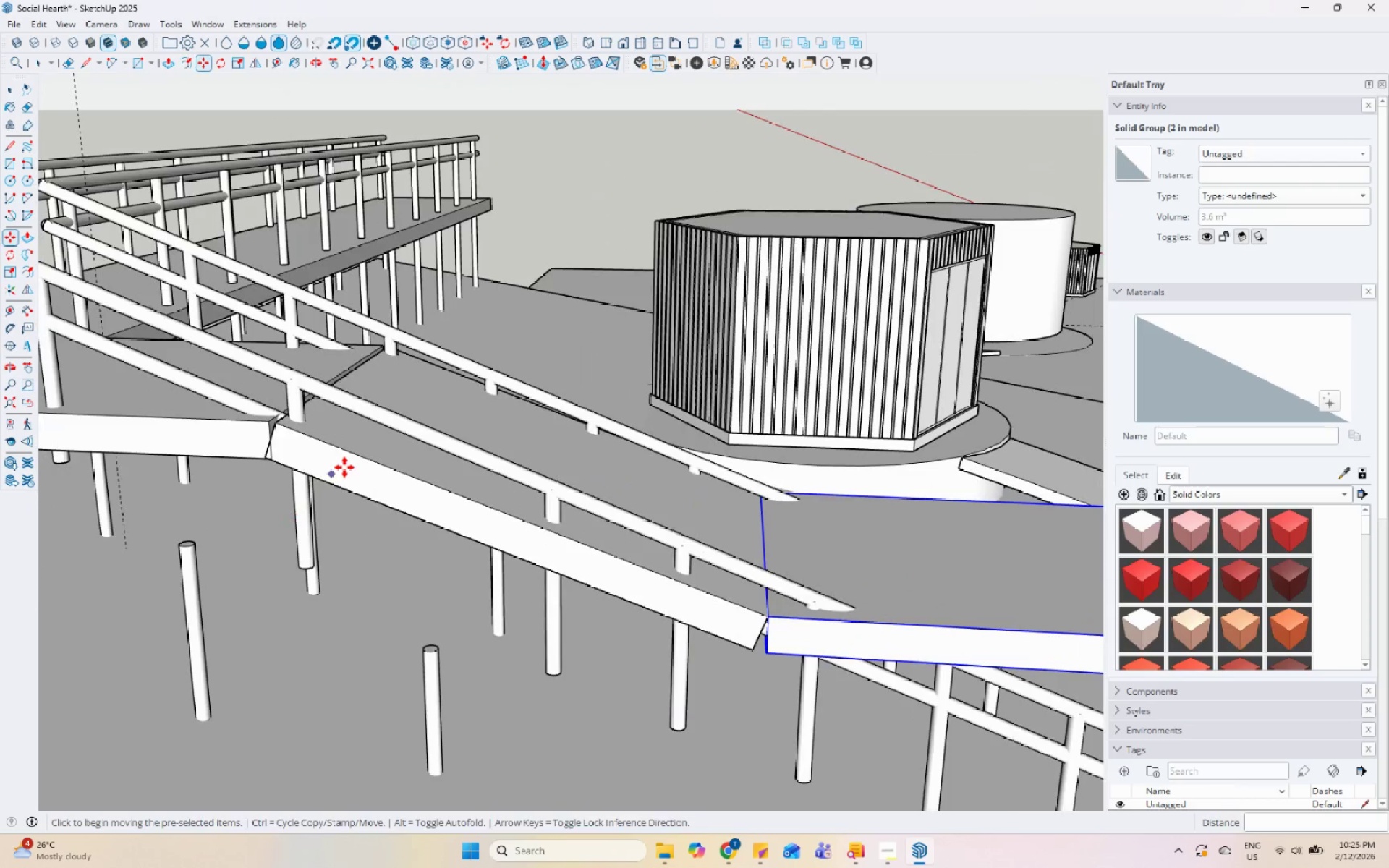 
hold_key(key=ControlLeft, duration=0.91)
 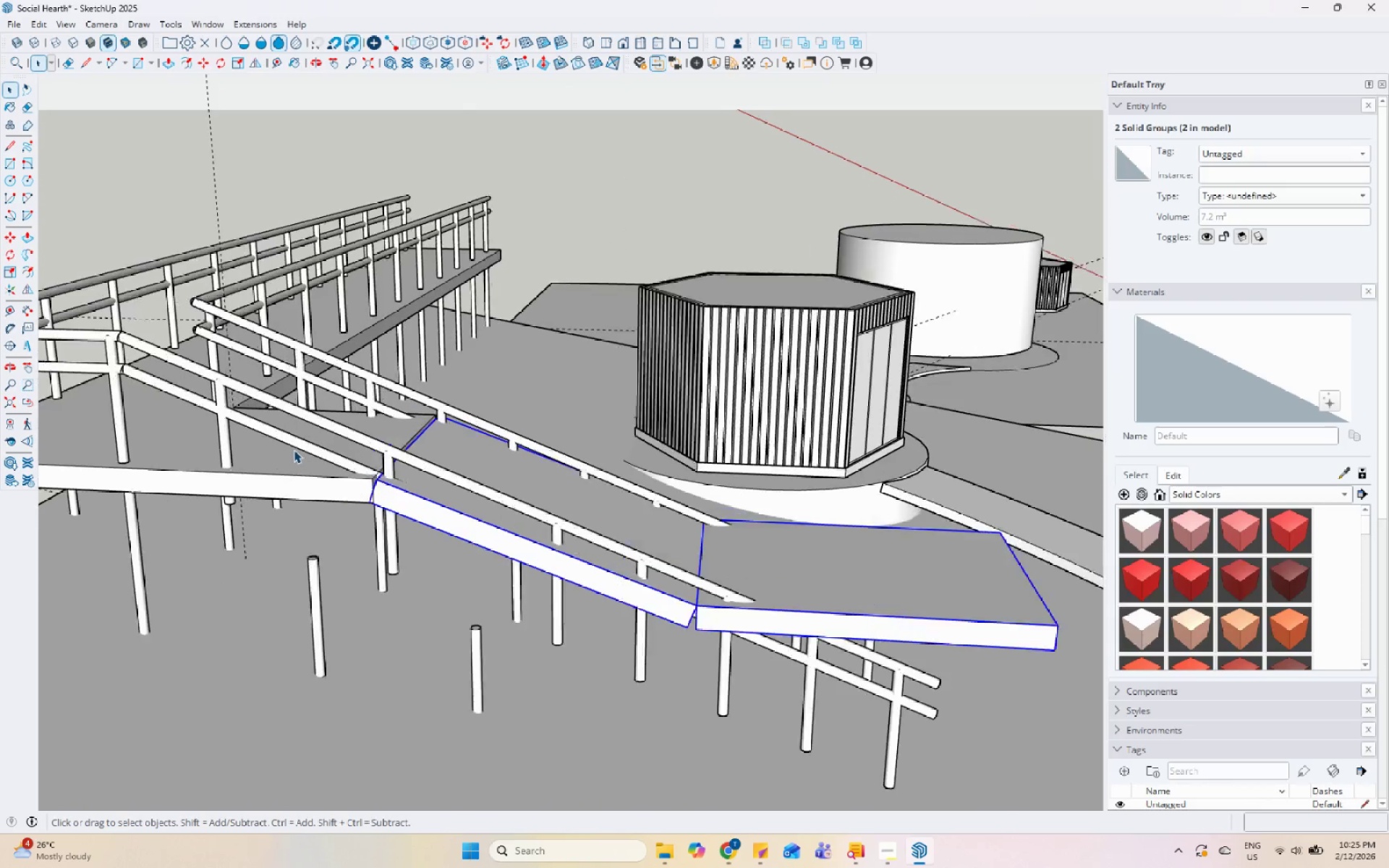 
scroll: coordinate [343, 490], scroll_direction: down, amount: 11.0
 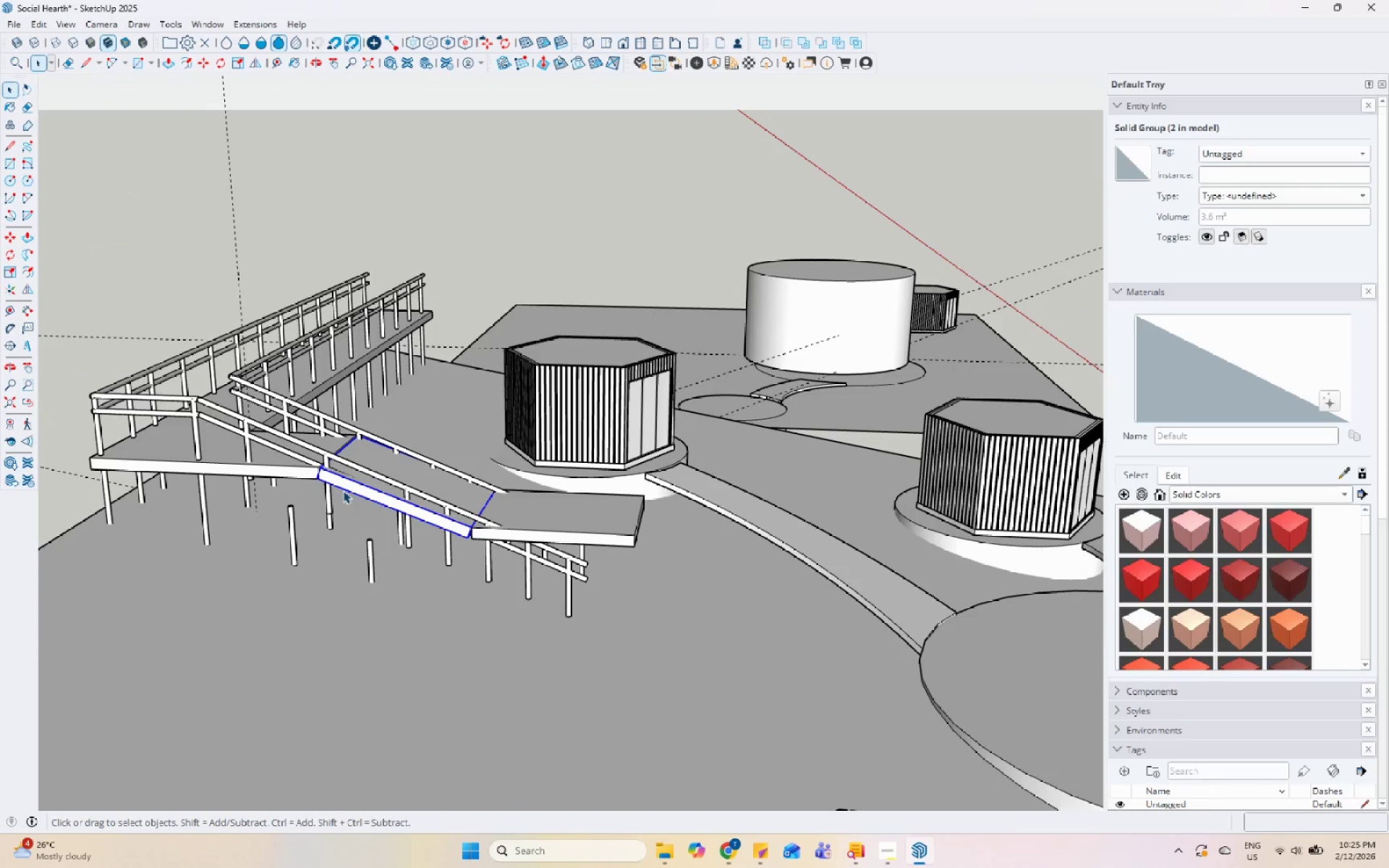 
left_click([505, 514])
 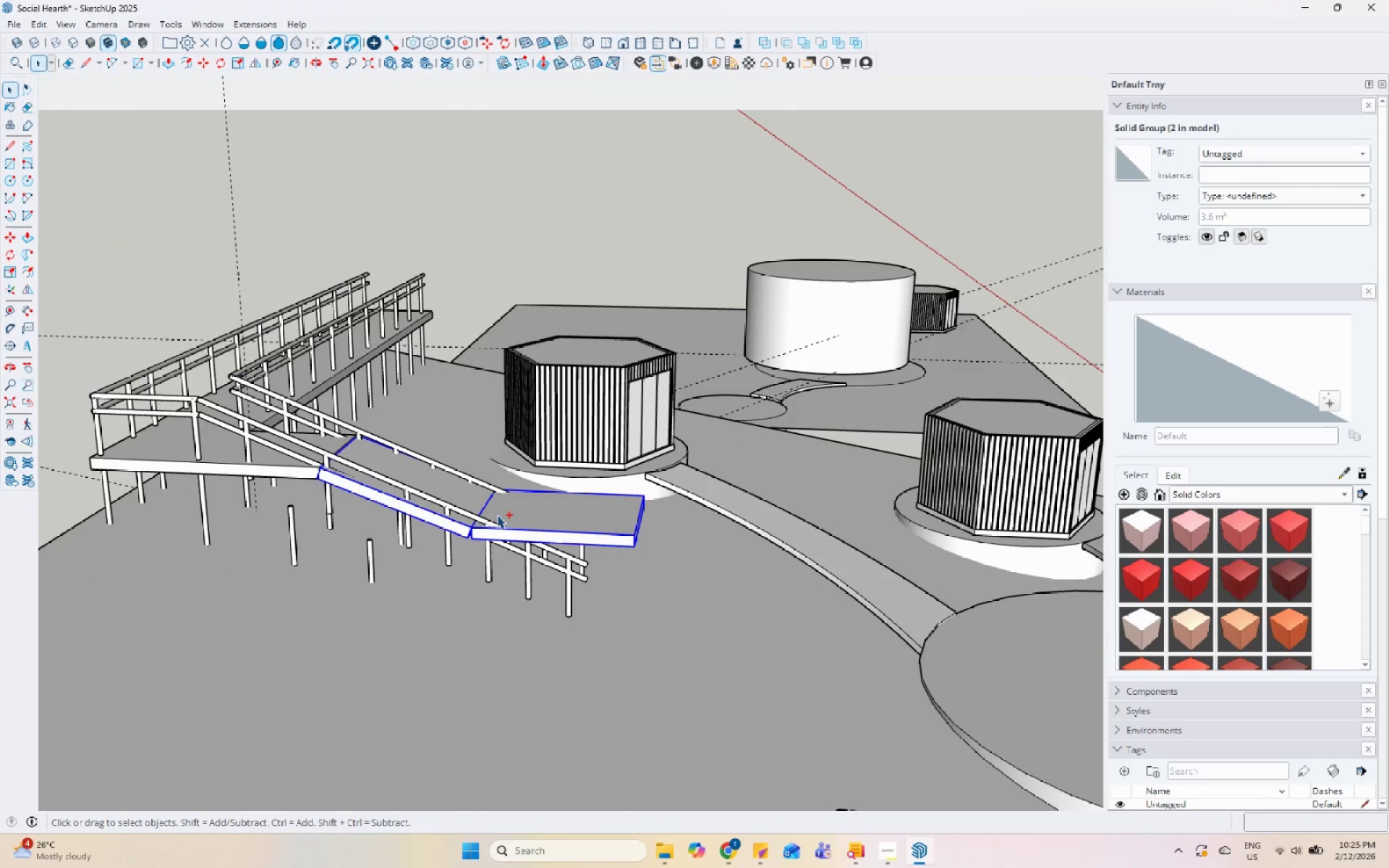 
scroll: coordinate [438, 485], scroll_direction: up, amount: 14.0
 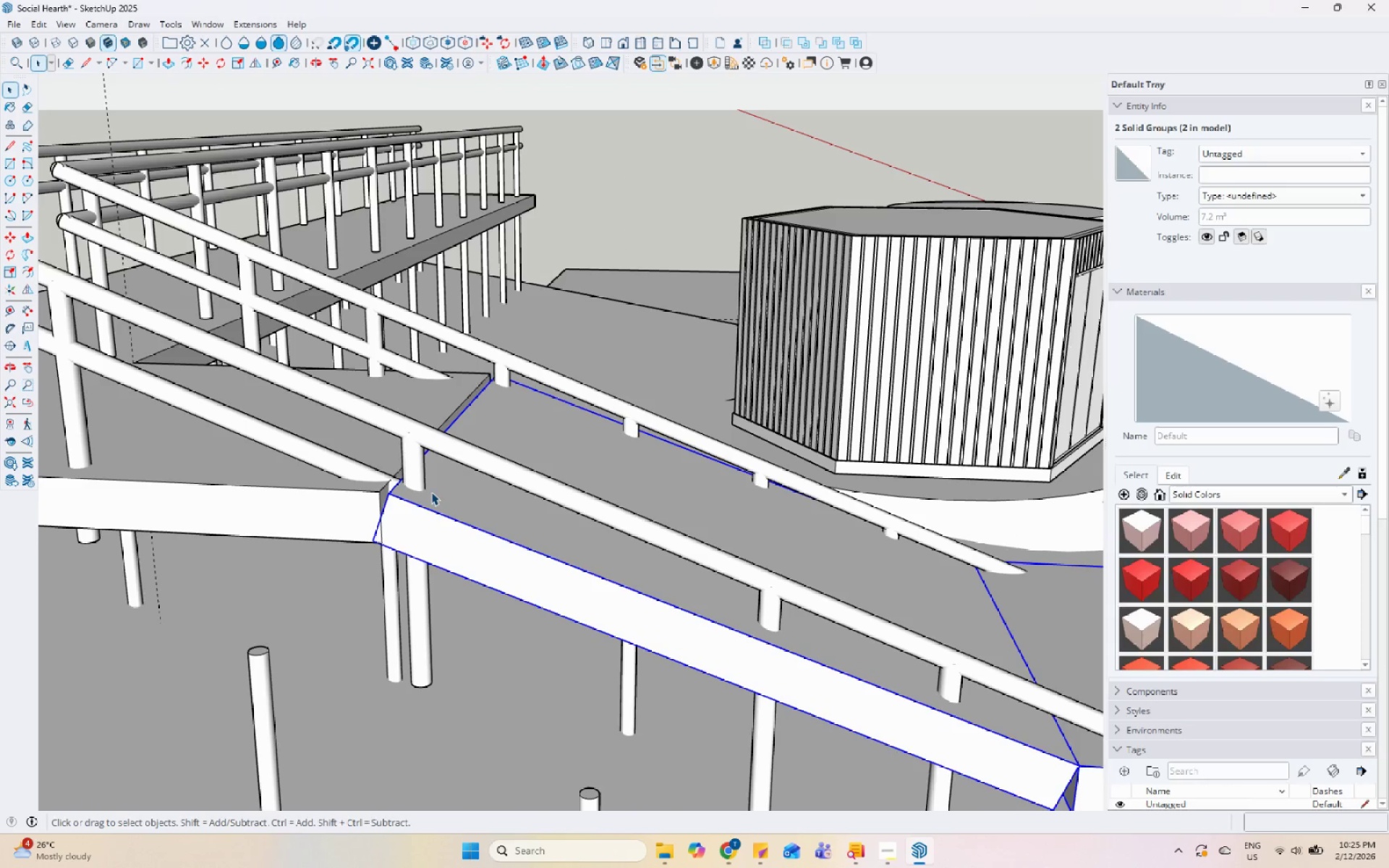 
key(M)
 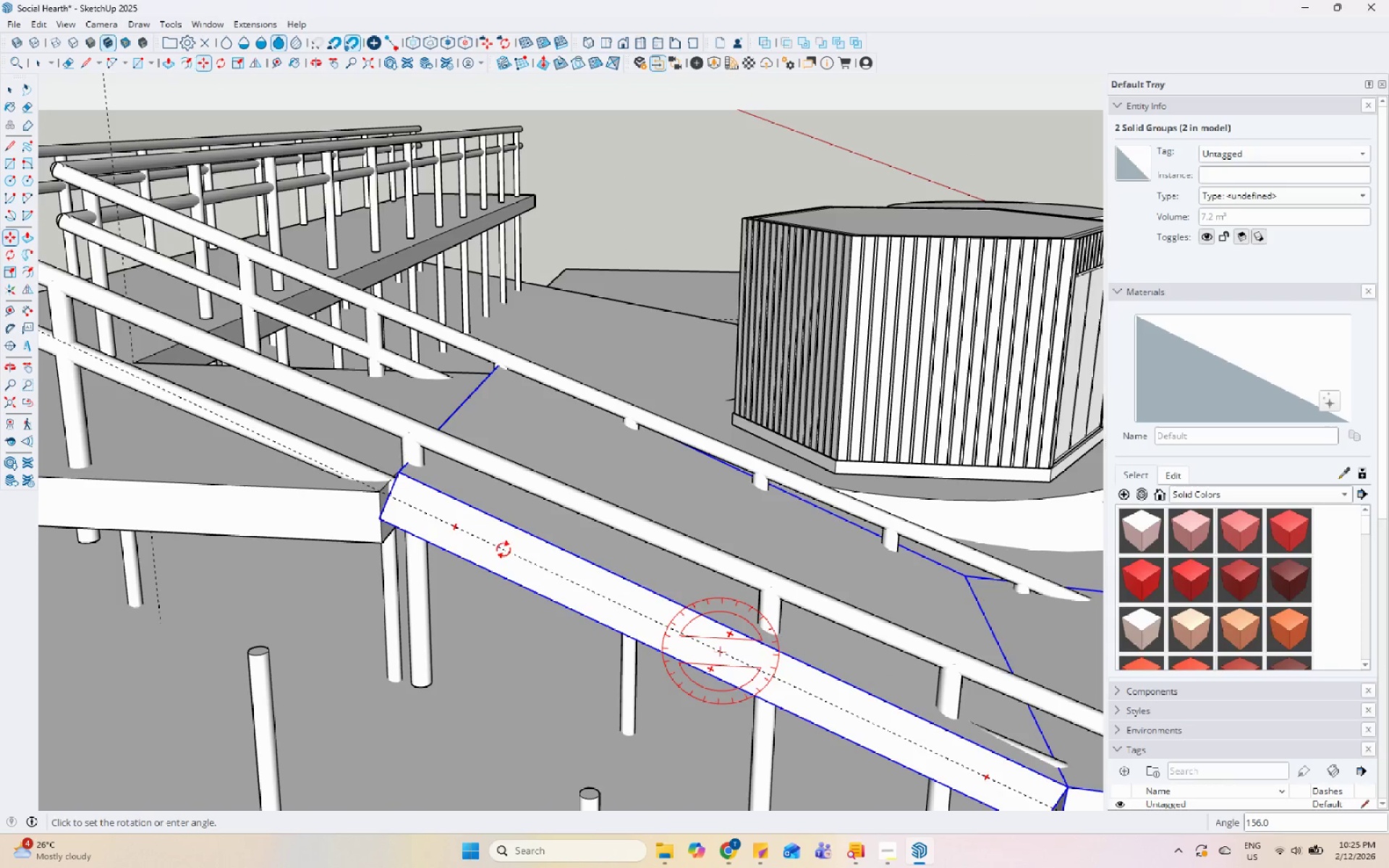 
key(Space)
 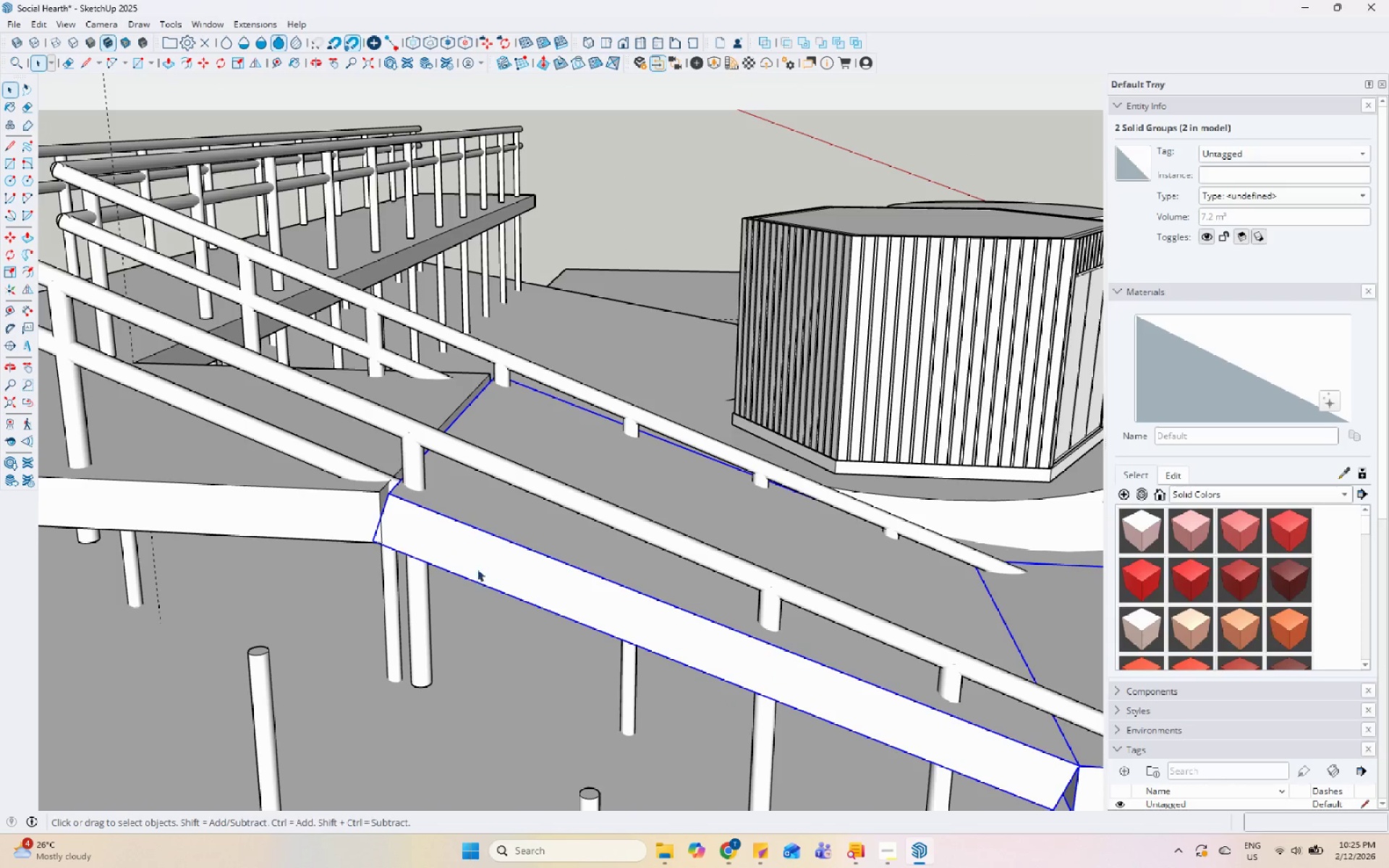 
key(M)
 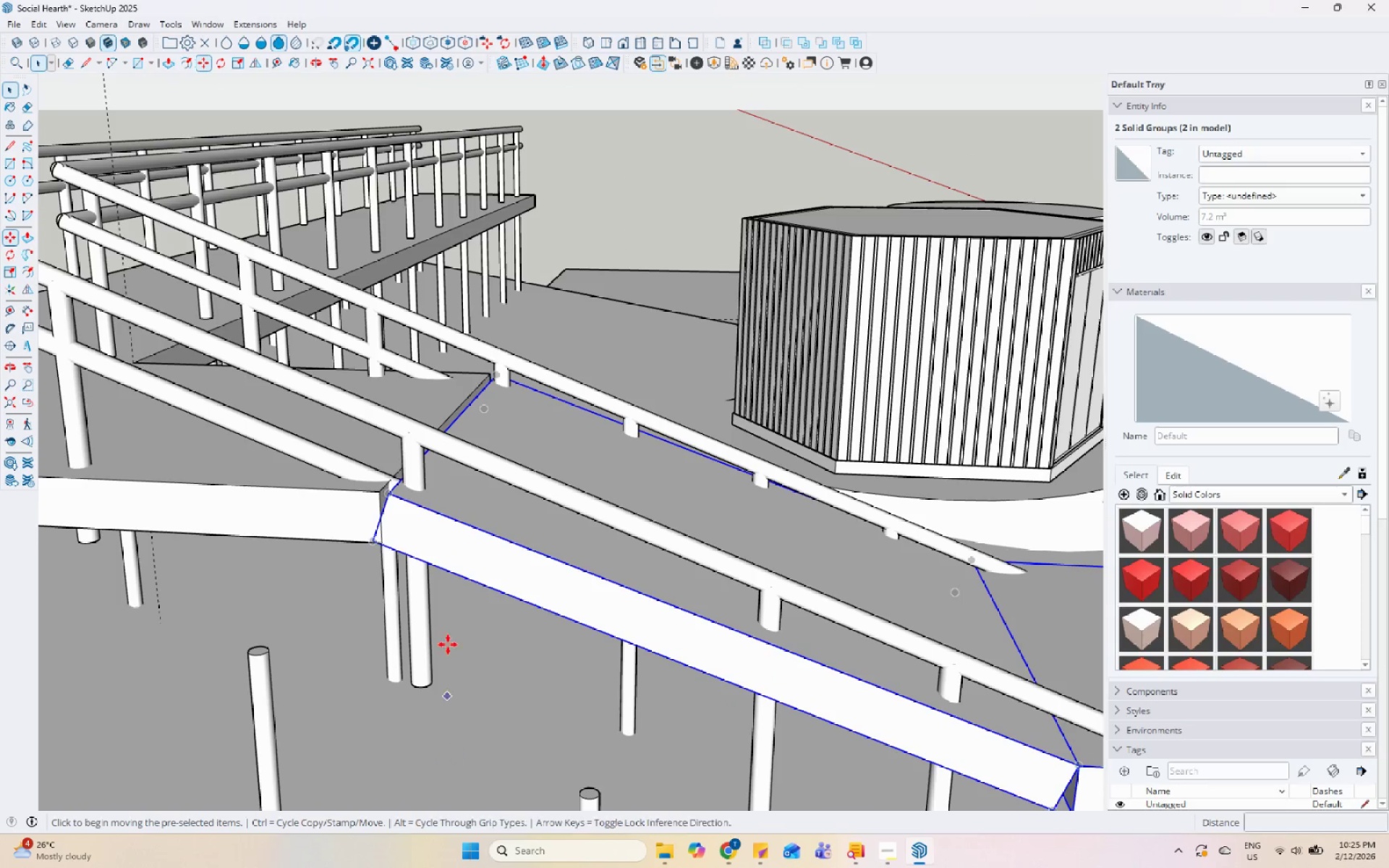 
scroll: coordinate [454, 579], scroll_direction: down, amount: 18.0
 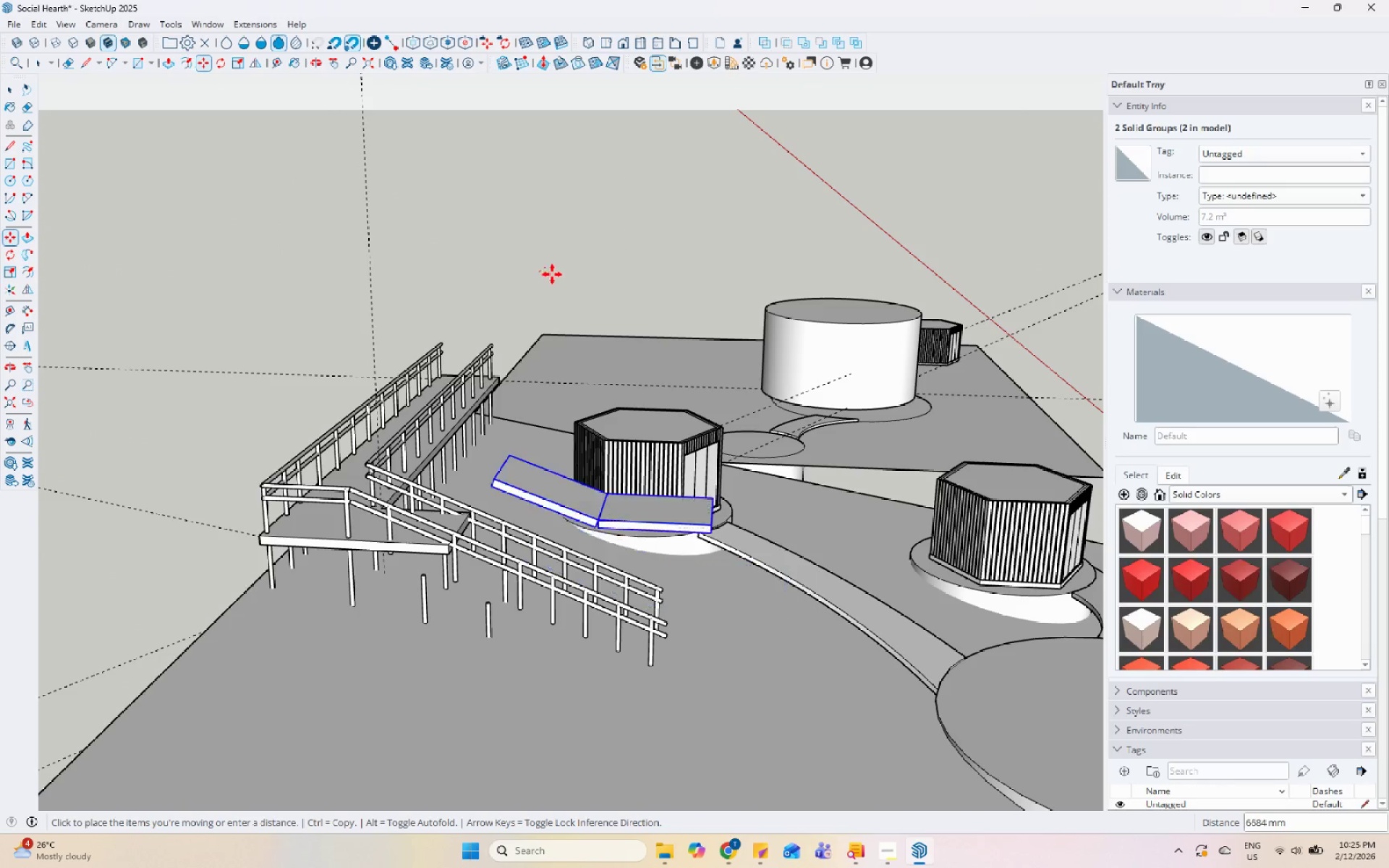 
key(Space)
 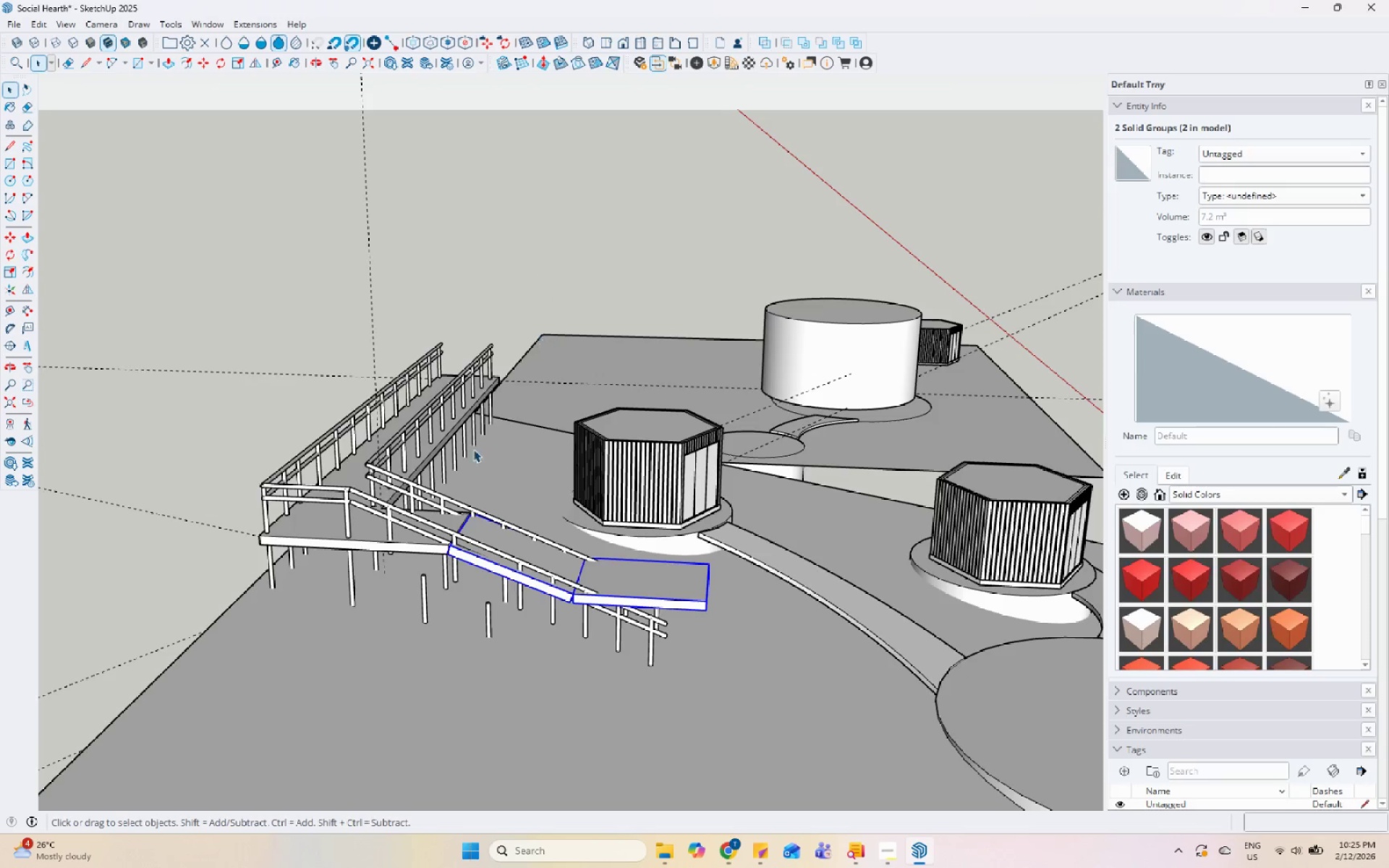 
scroll: coordinate [224, 481], scroll_direction: none, amount: 0.0
 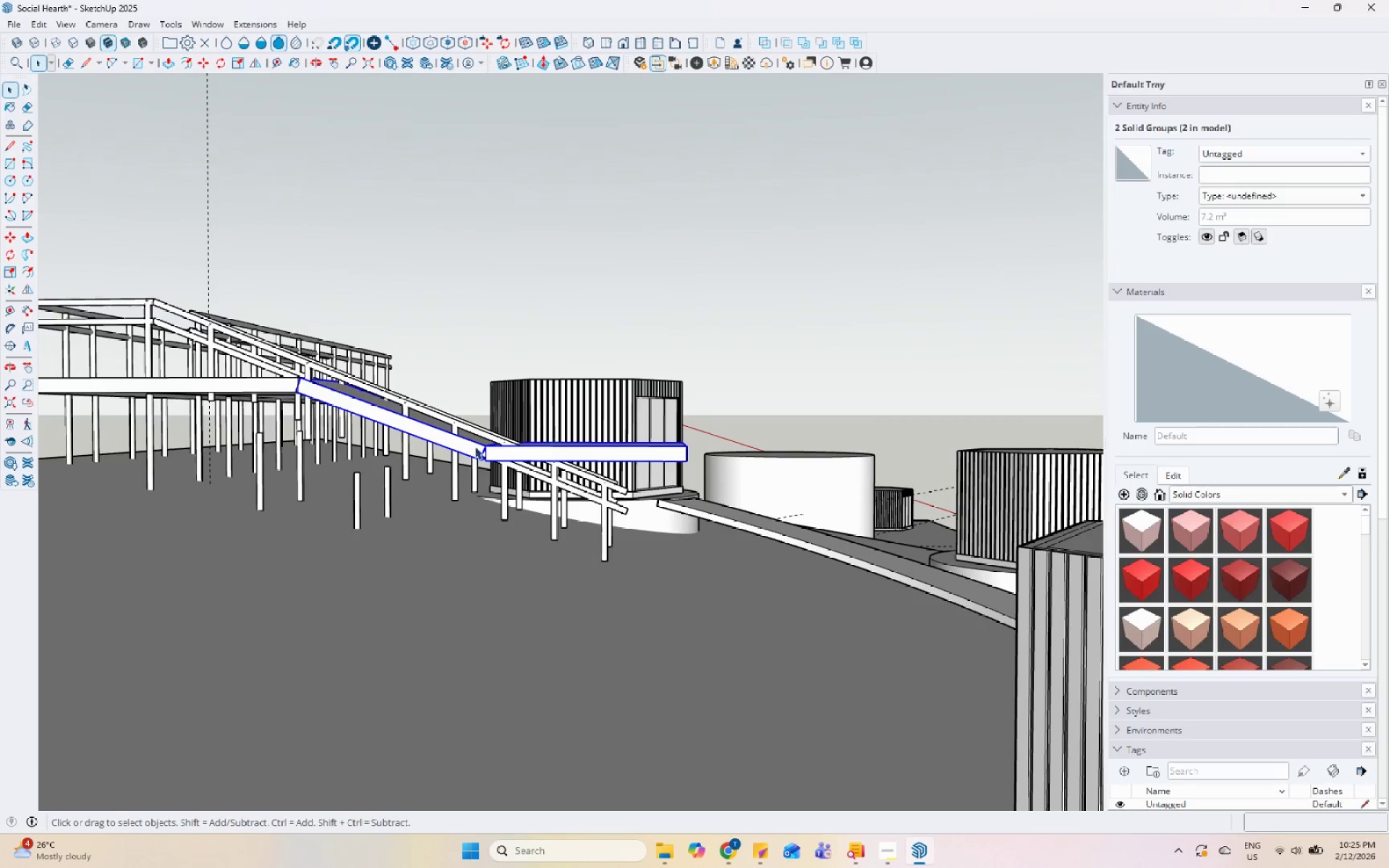 
left_click([433, 431])
 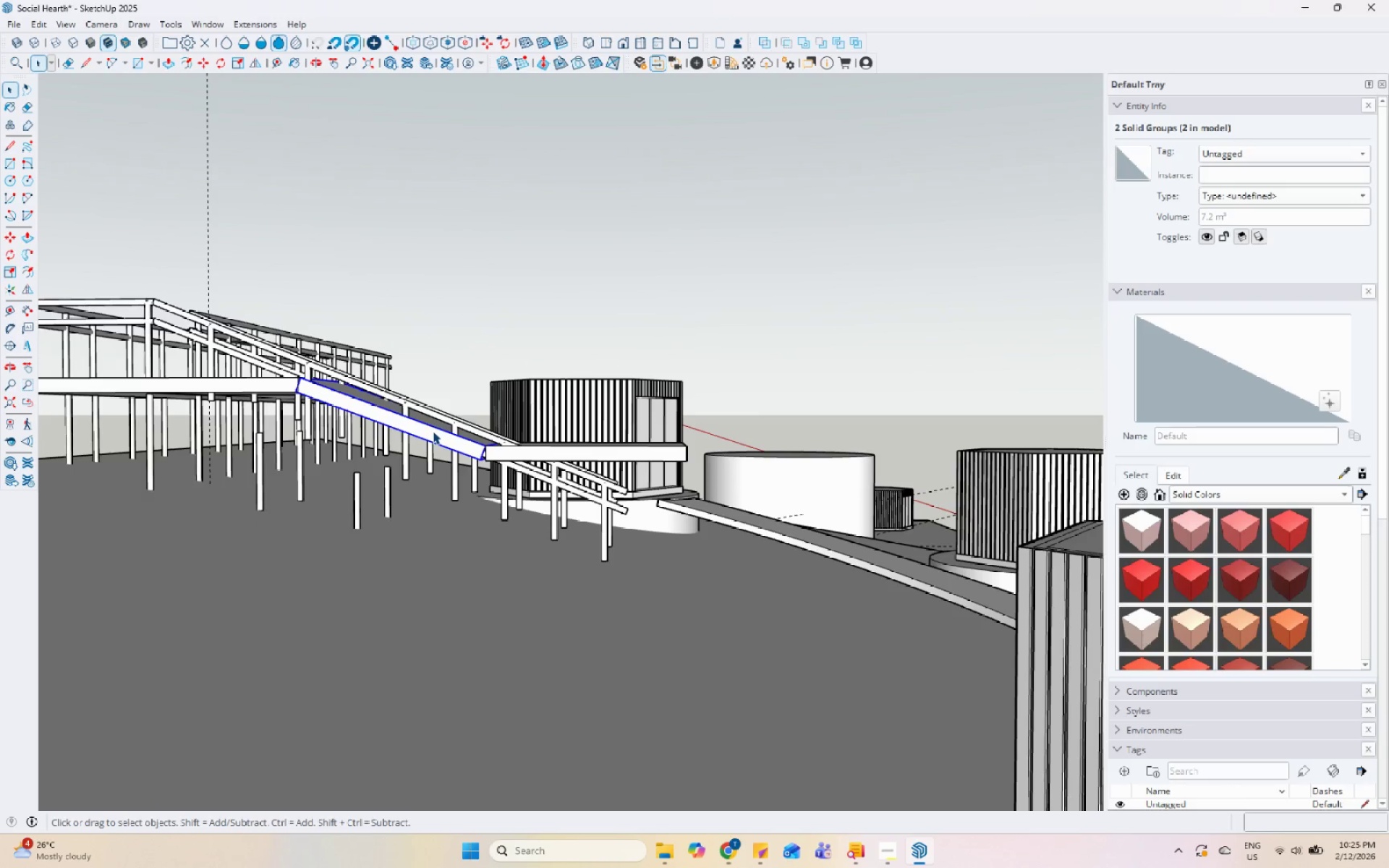 
key(M)
 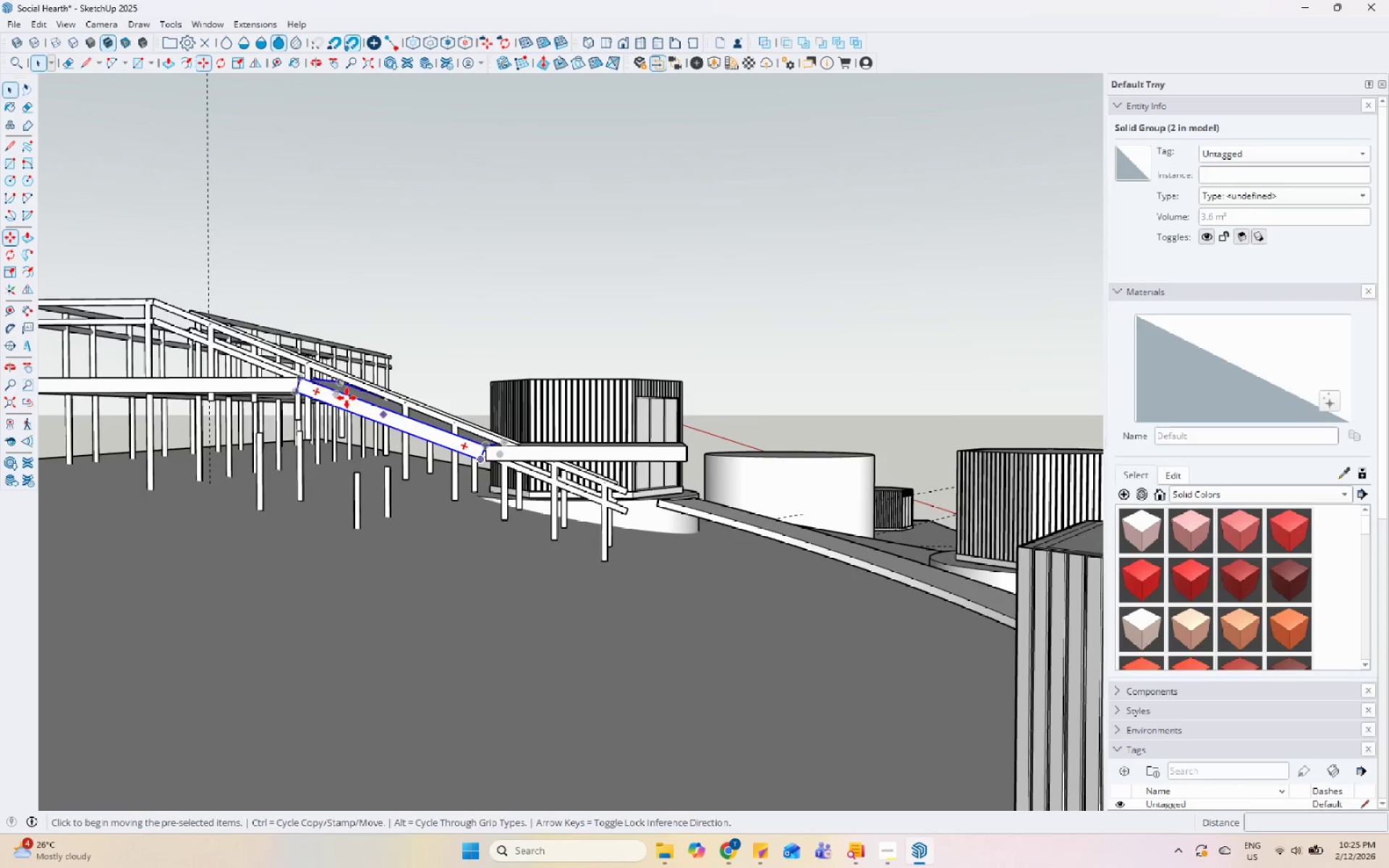 
scroll: coordinate [307, 375], scroll_direction: up, amount: 8.0
 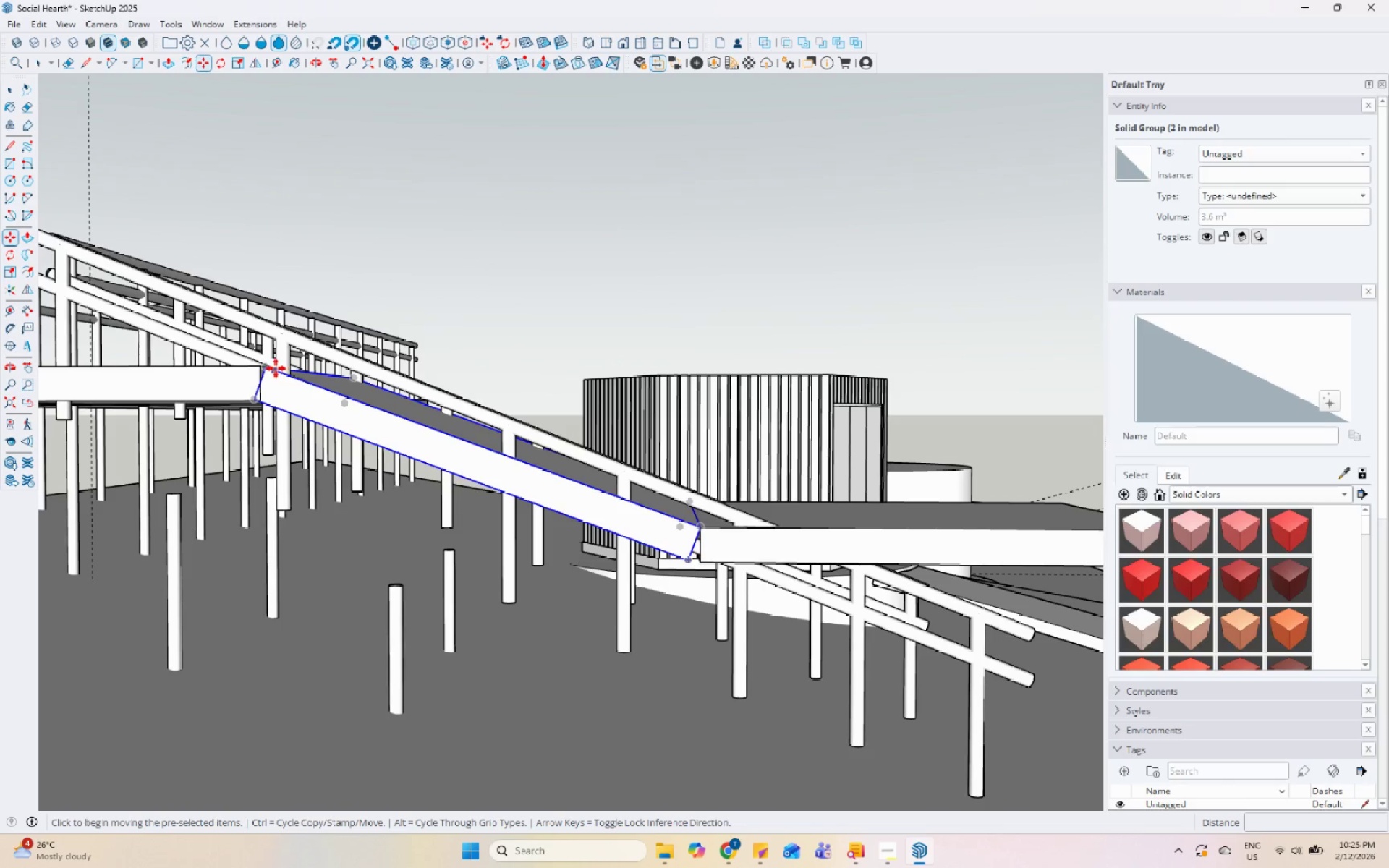 
key(Control+ControlLeft)
 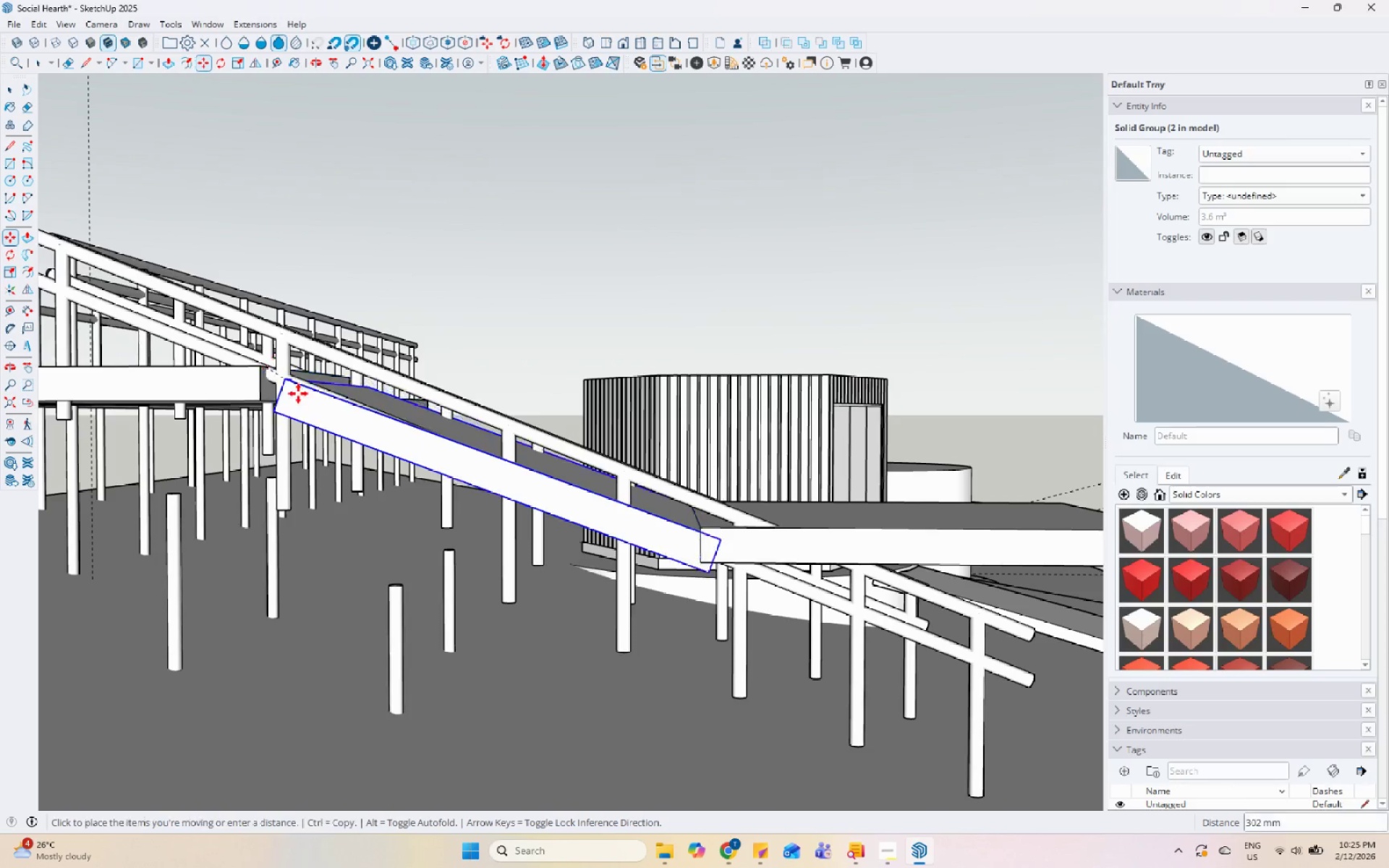 
scroll: coordinate [504, 476], scroll_direction: down, amount: 6.0
 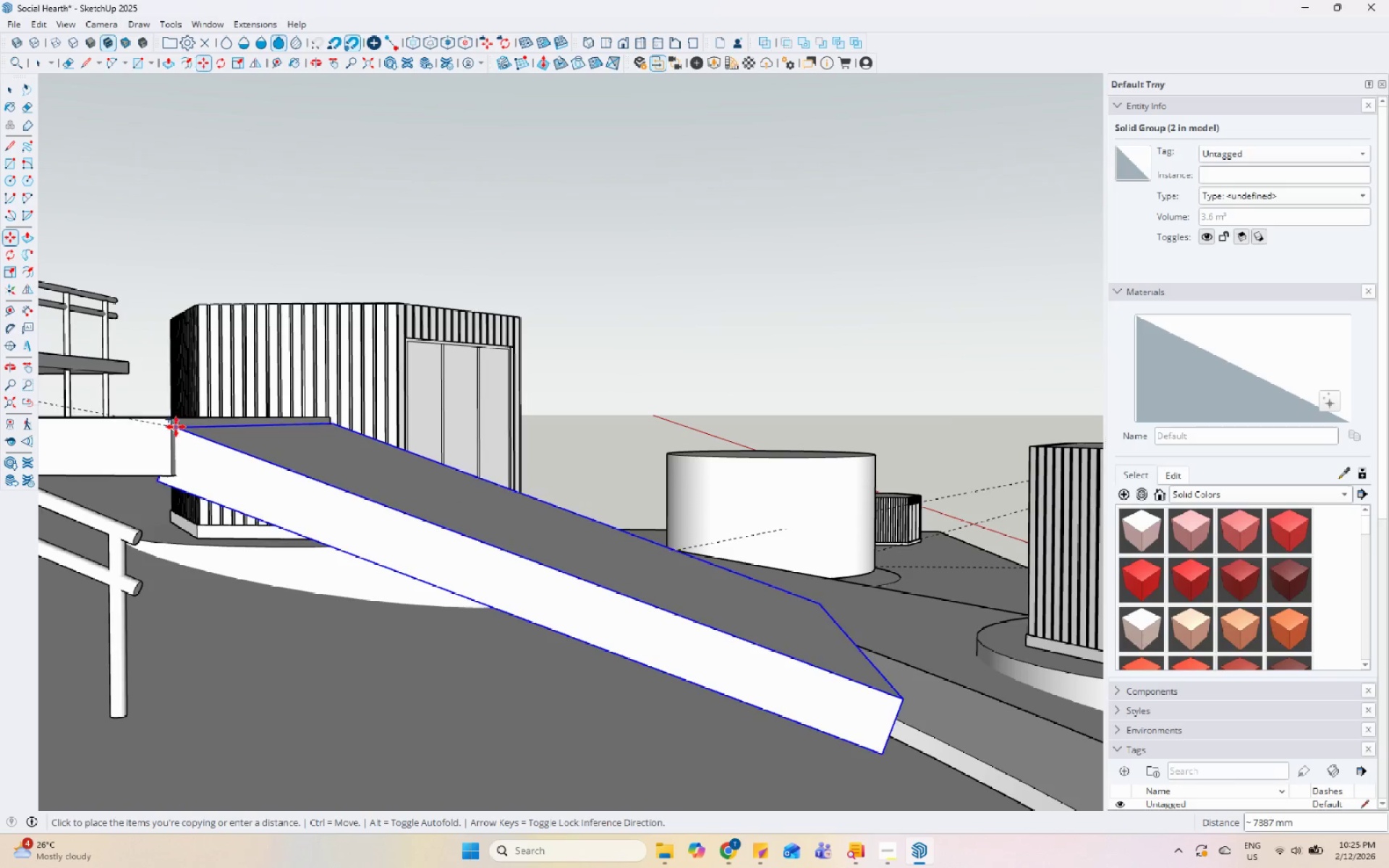 
left_click([172, 425])
 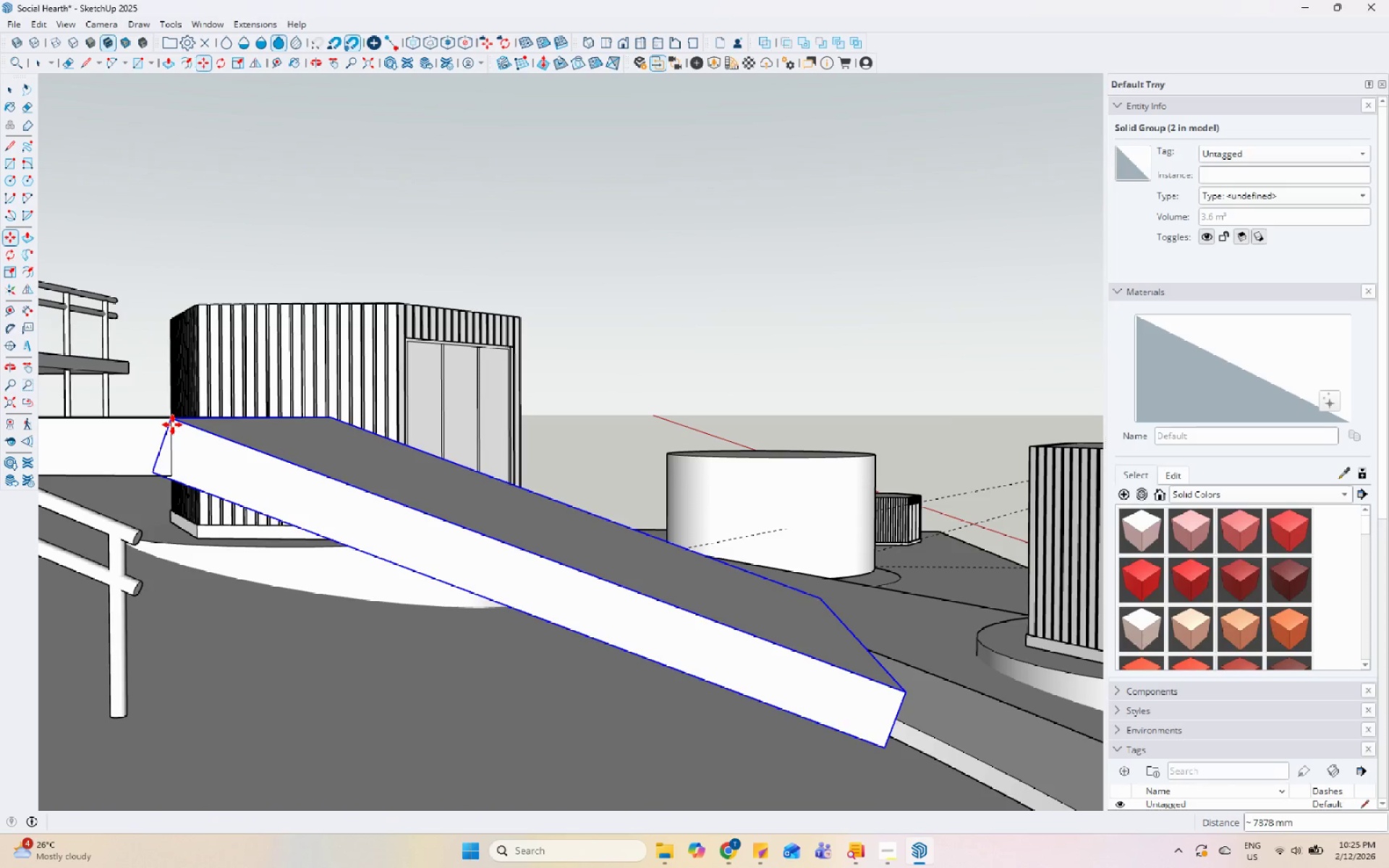 
scroll: coordinate [436, 475], scroll_direction: down, amount: 12.0
 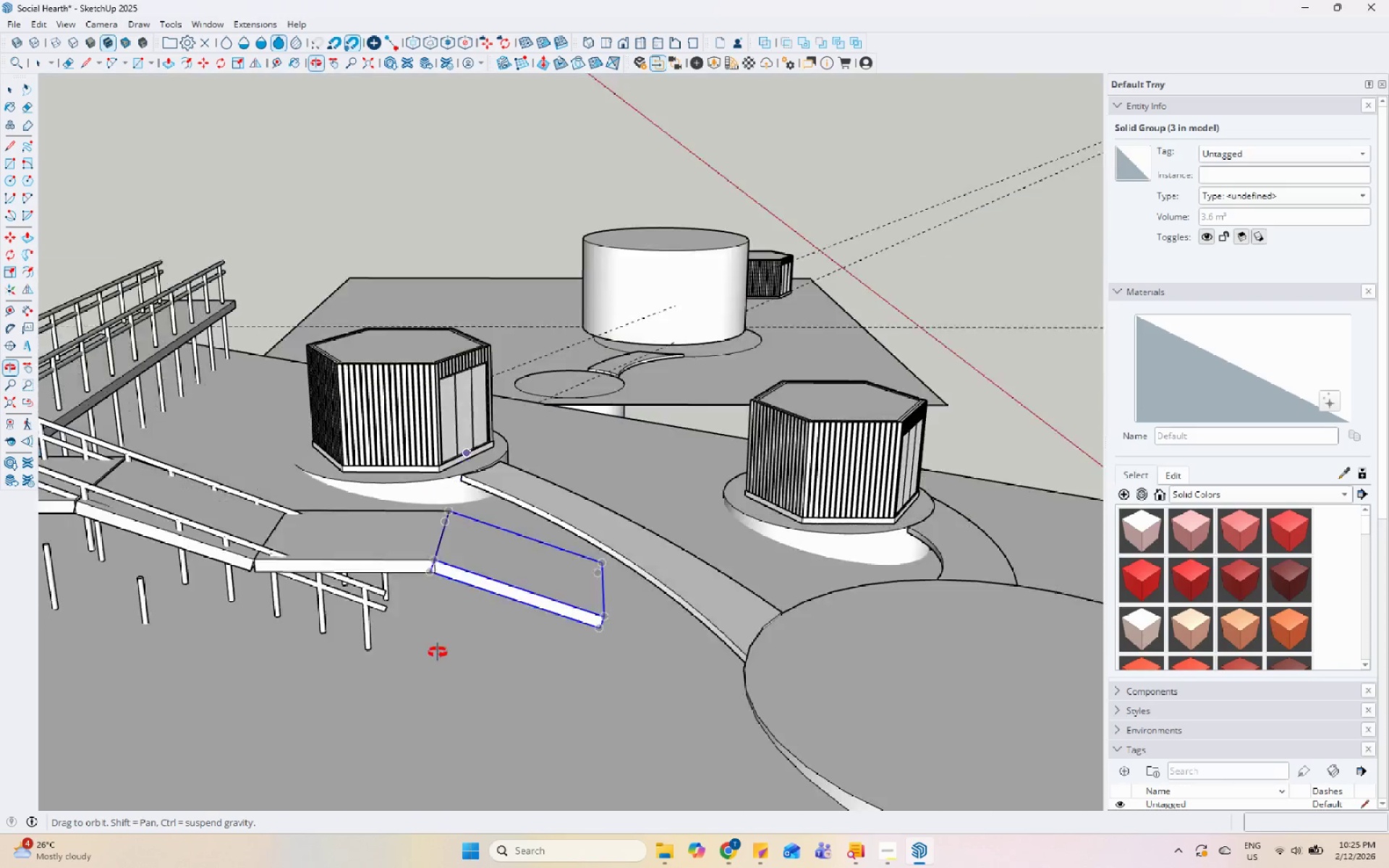 
key(Space)
 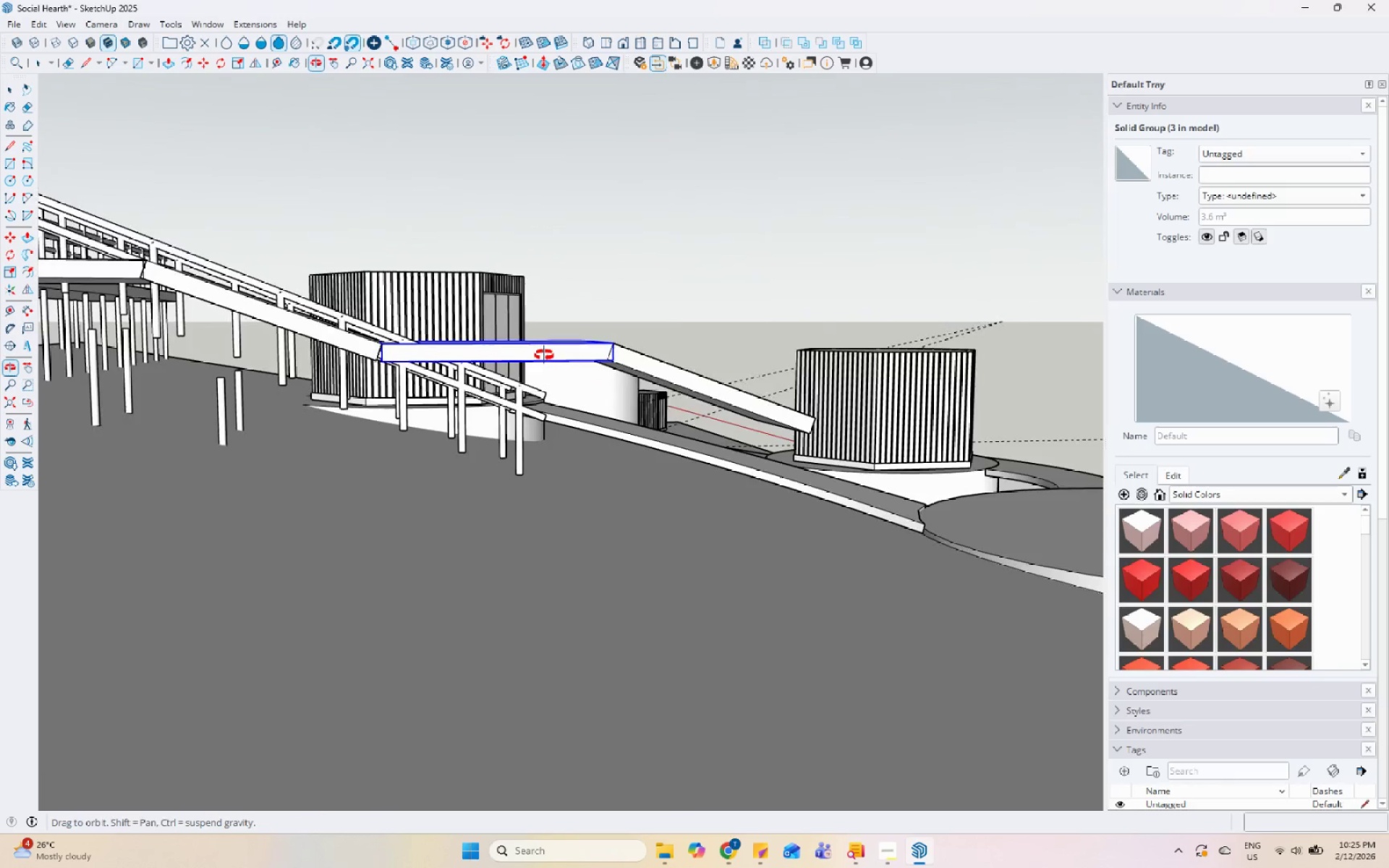 
scroll: coordinate [590, 587], scroll_direction: up, amount: 2.0
 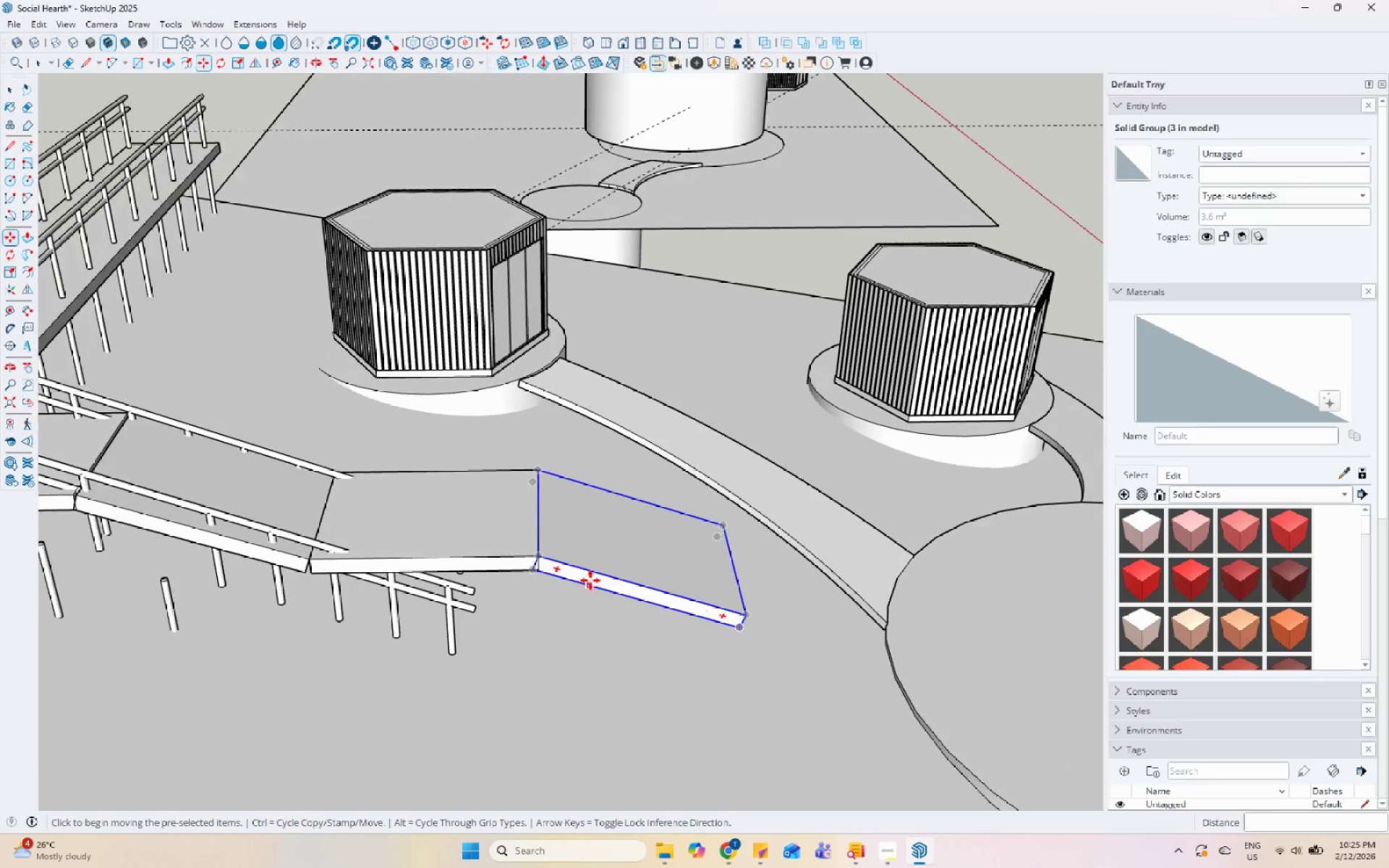 
scroll: coordinate [636, 391], scroll_direction: down, amount: 1.0
 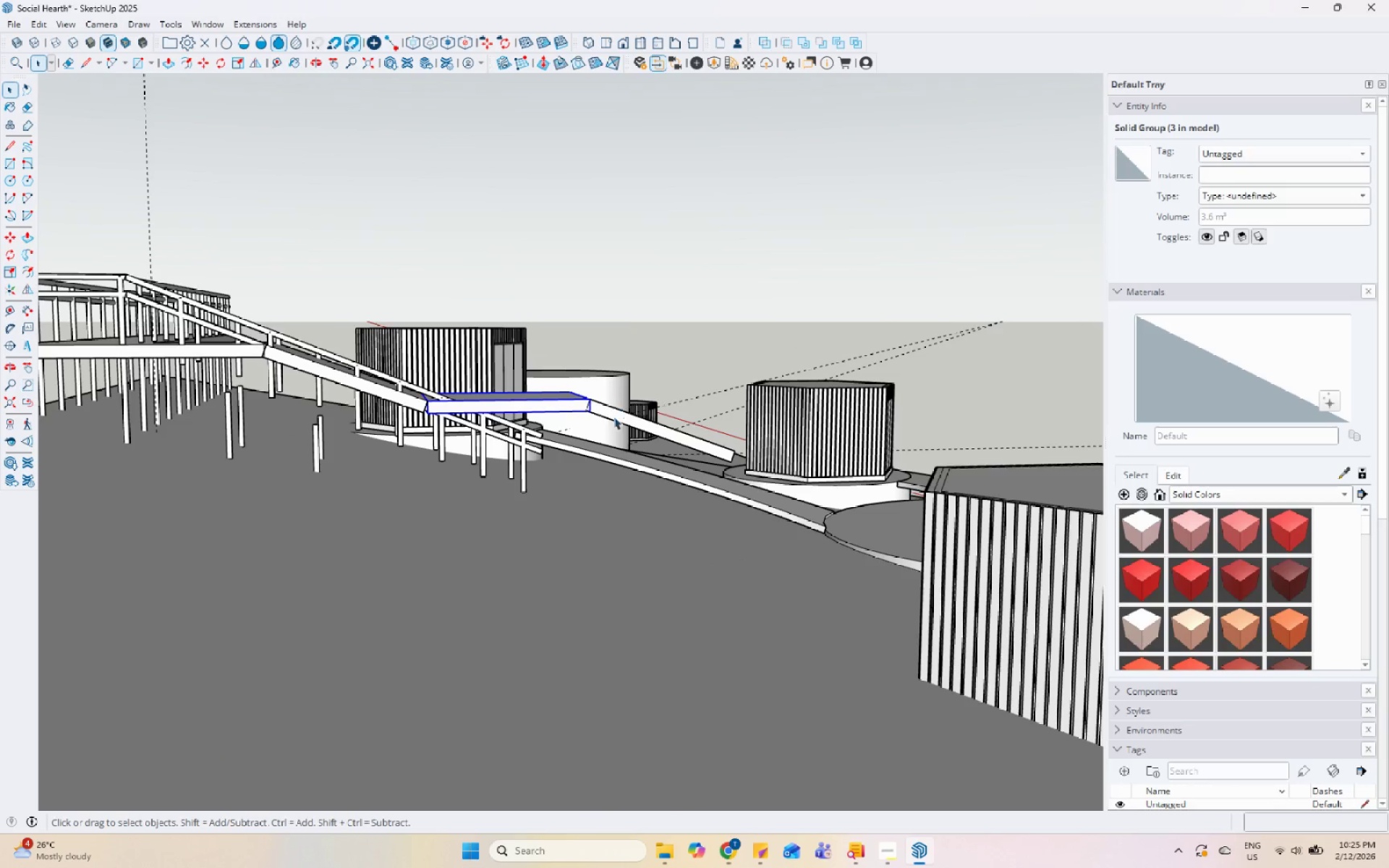 
left_click([613, 417])
 